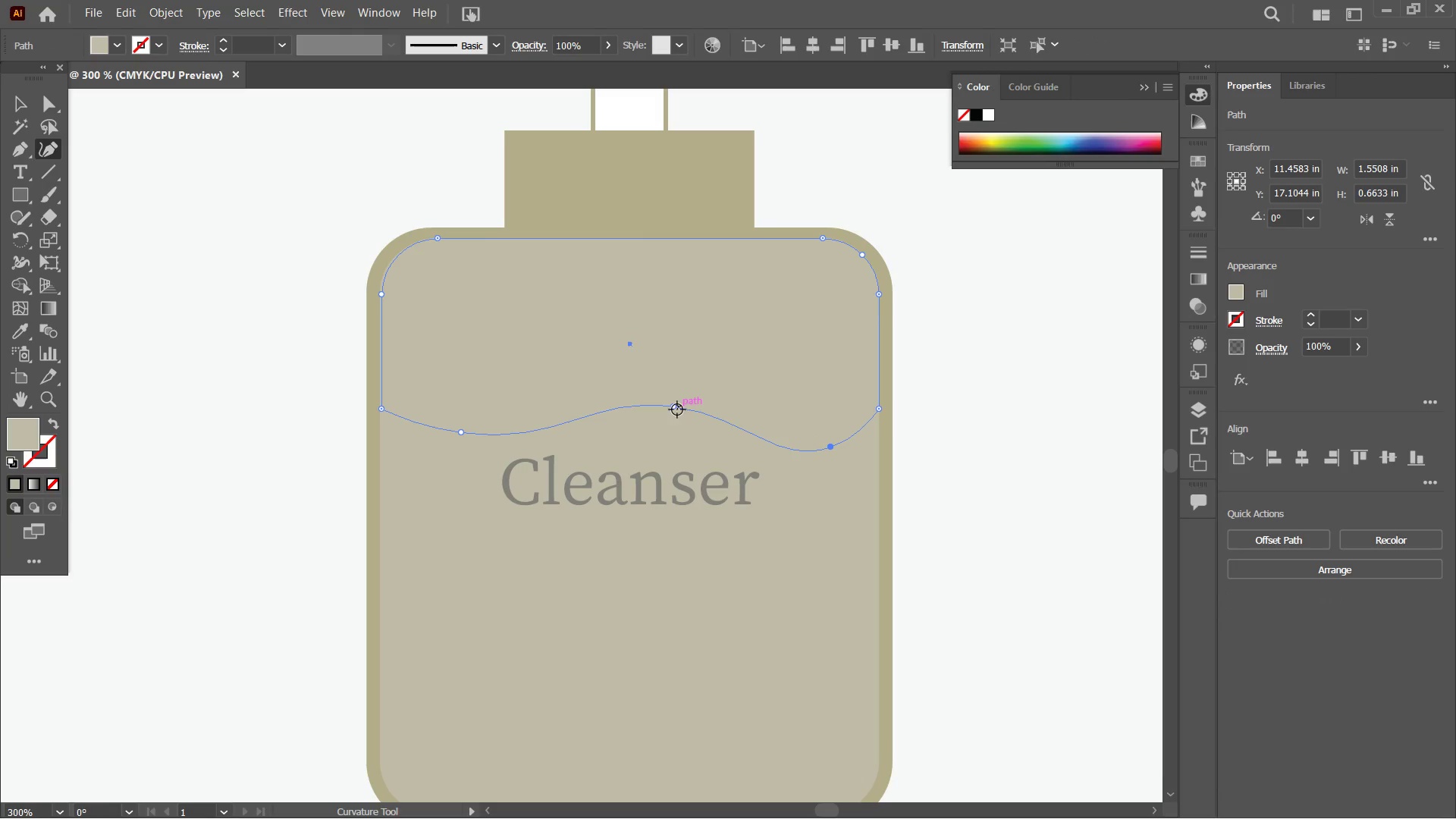 
left_click_drag(start_coordinate=[677, 410], to_coordinate=[657, 408])
 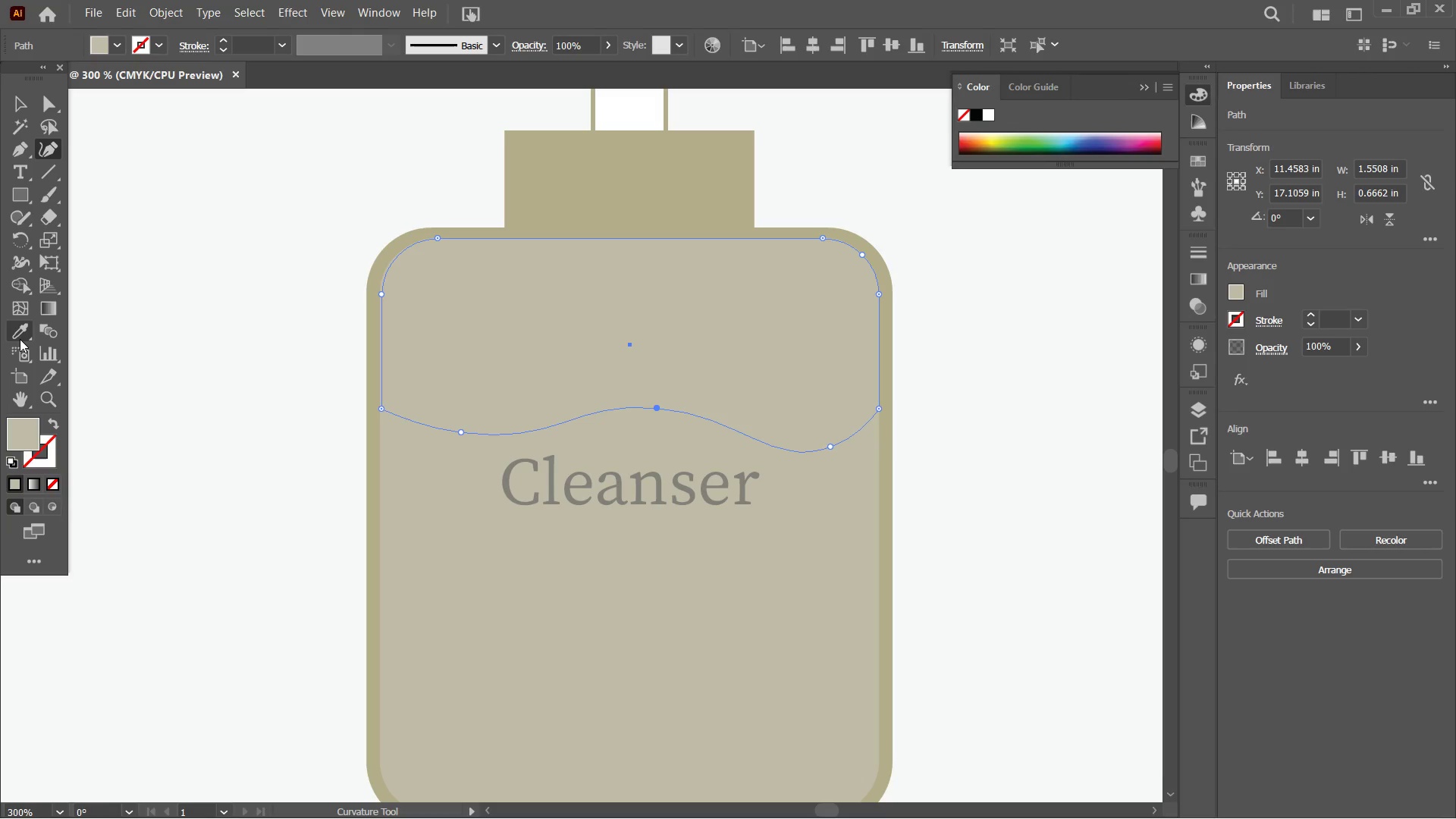 
double_click([212, 203])
 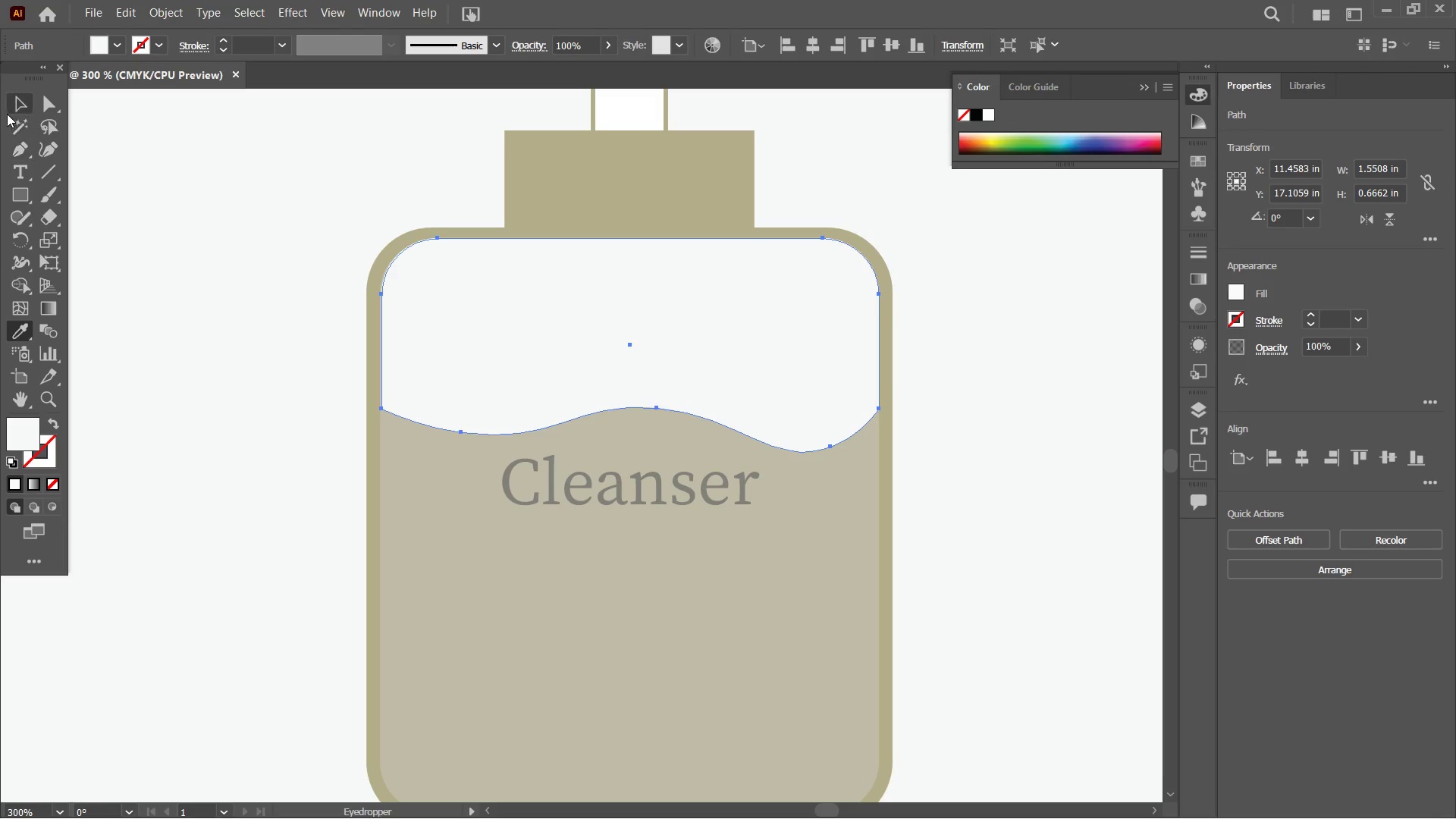 
left_click([14, 105])
 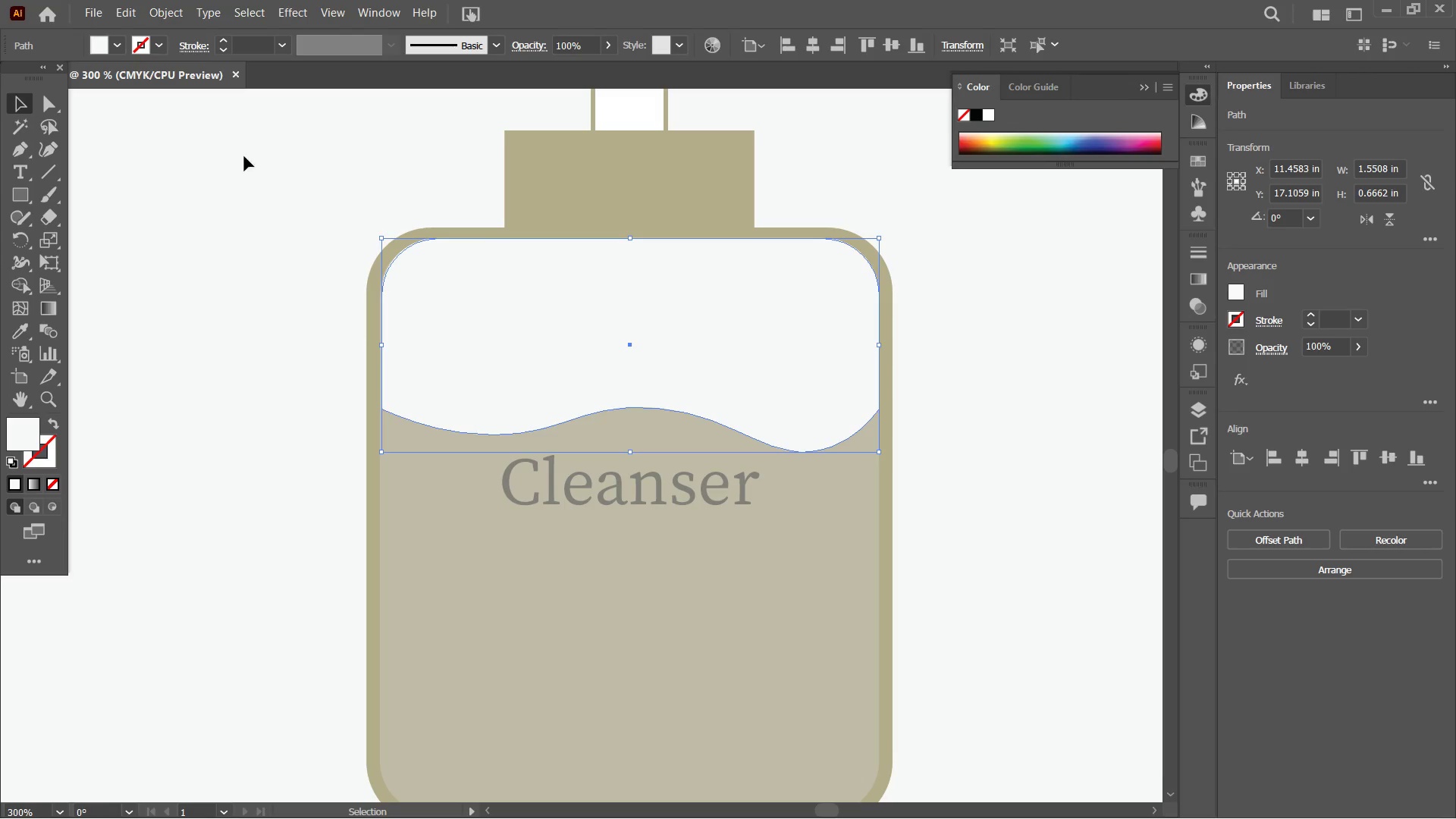 
double_click([271, 169])
 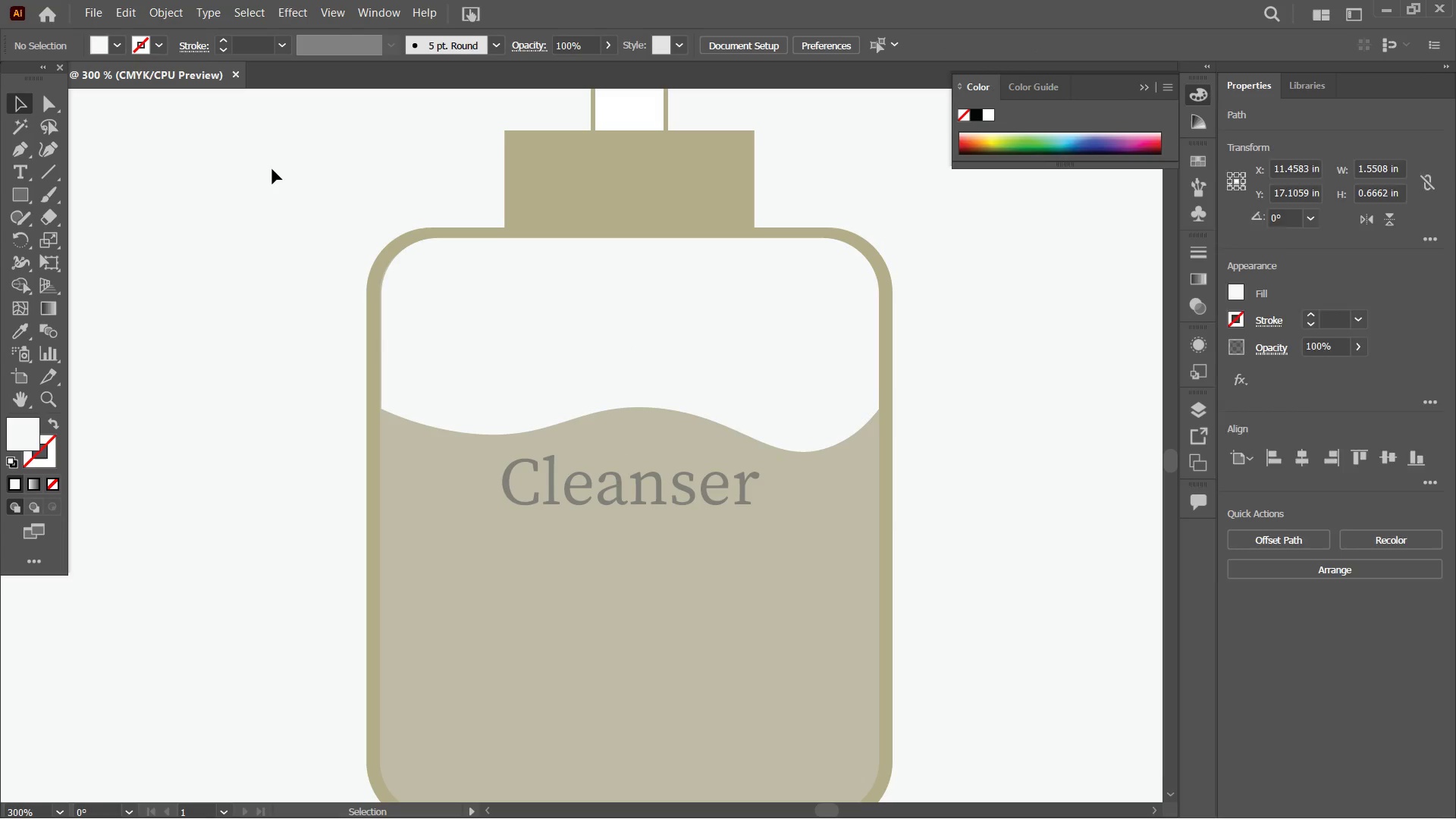 
triple_click([272, 169])
 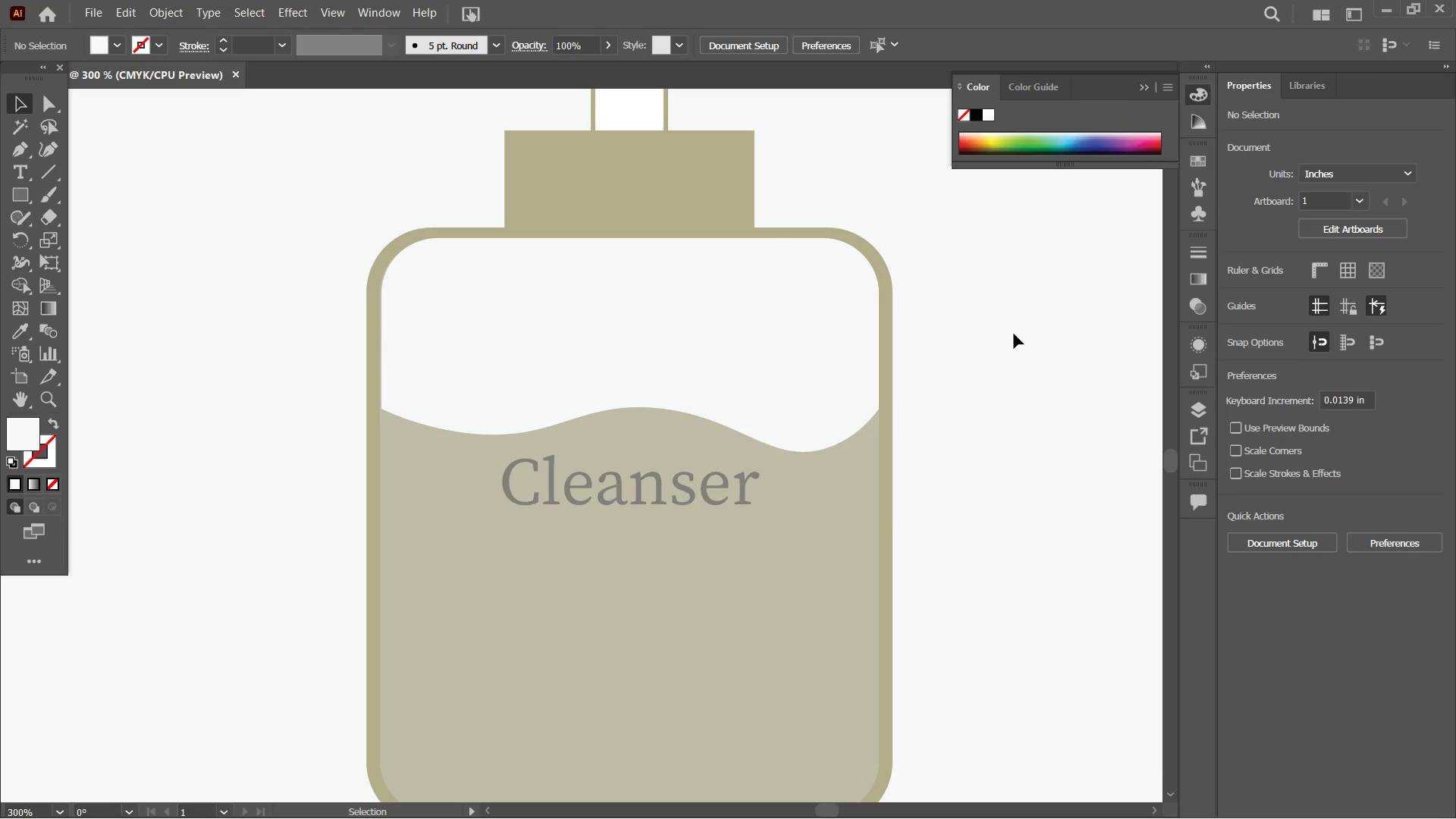 
key(Control+Minus)
 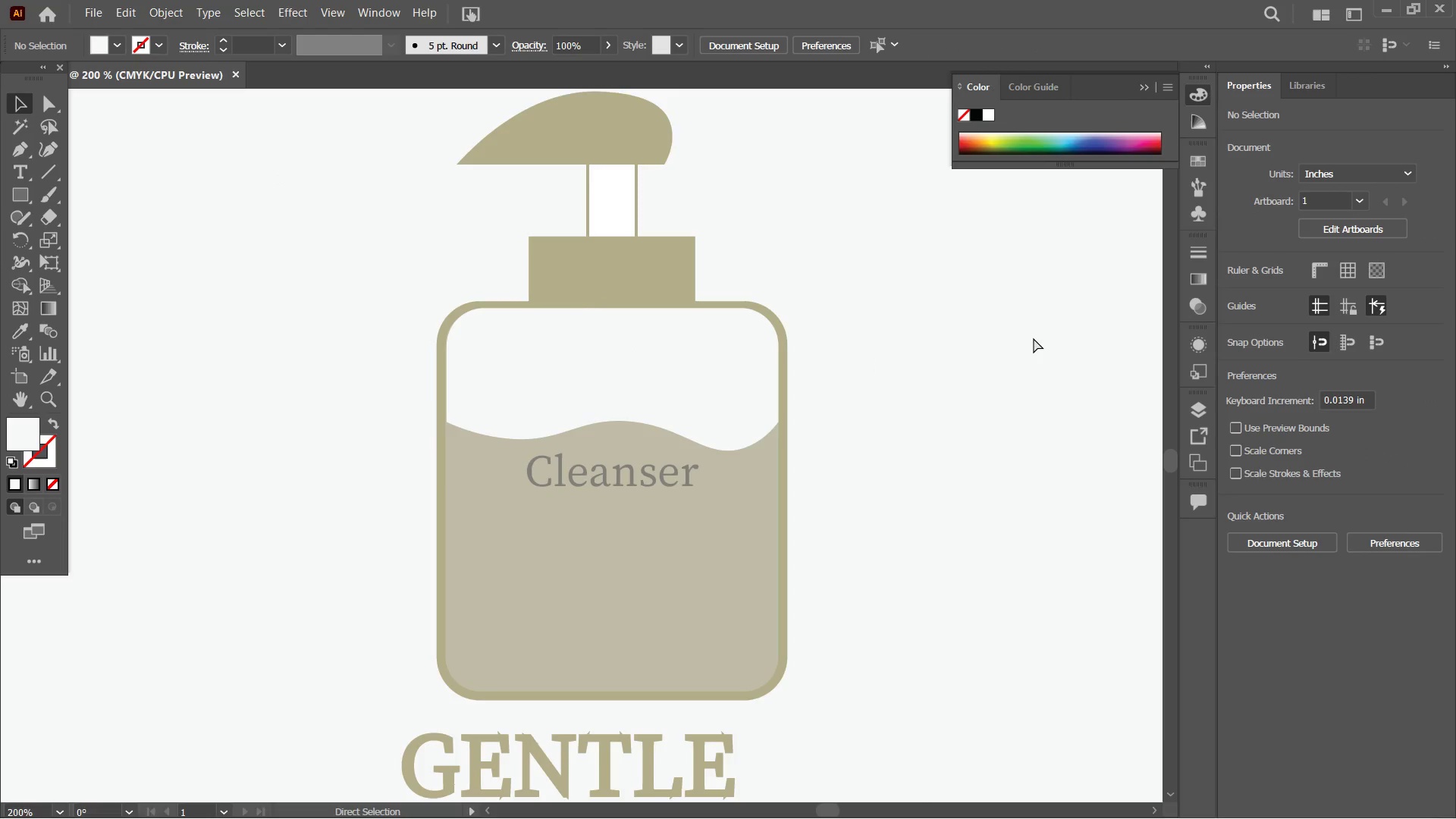 
key(Control+Minus)
 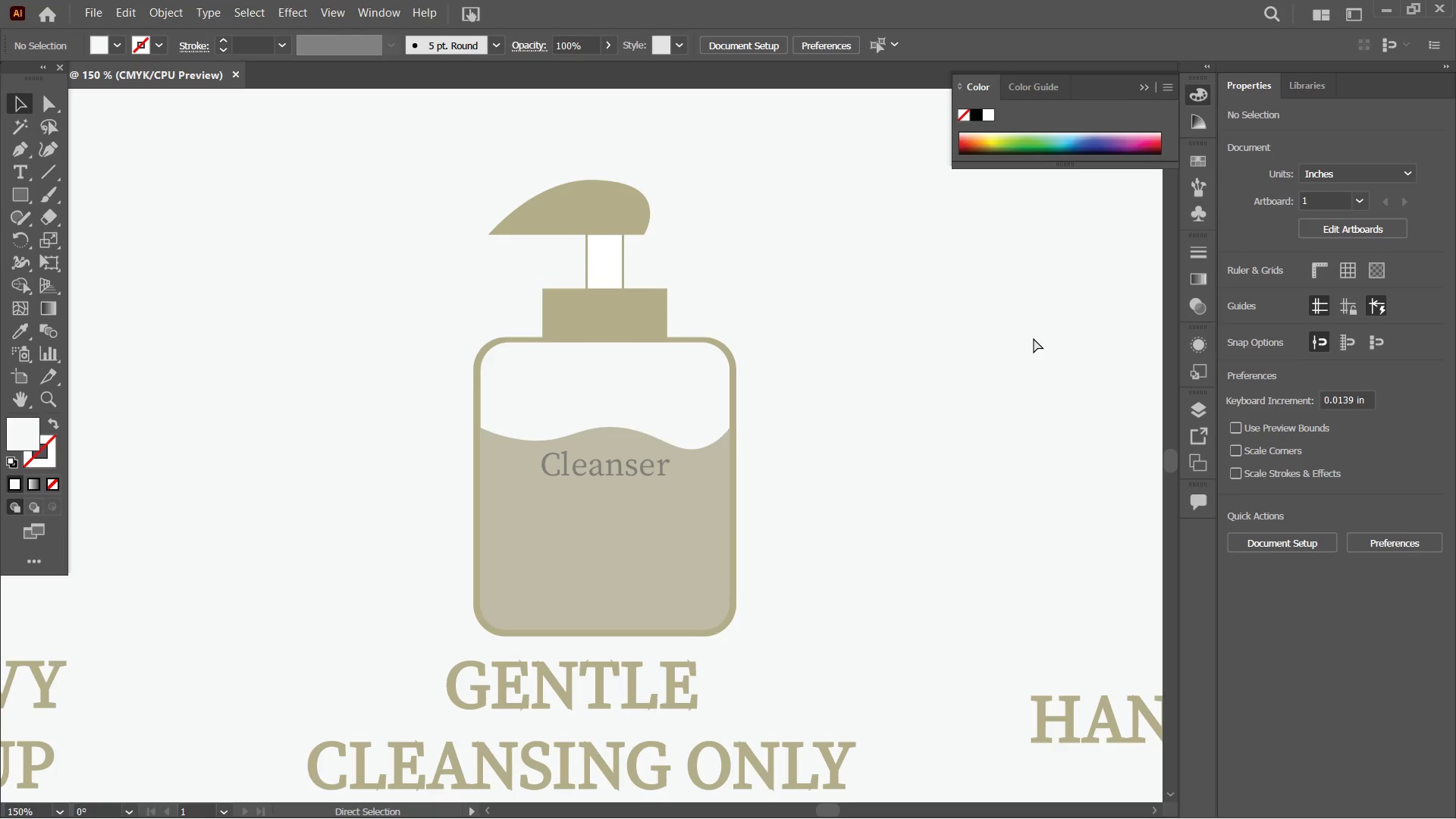 
key(Control+Minus)
 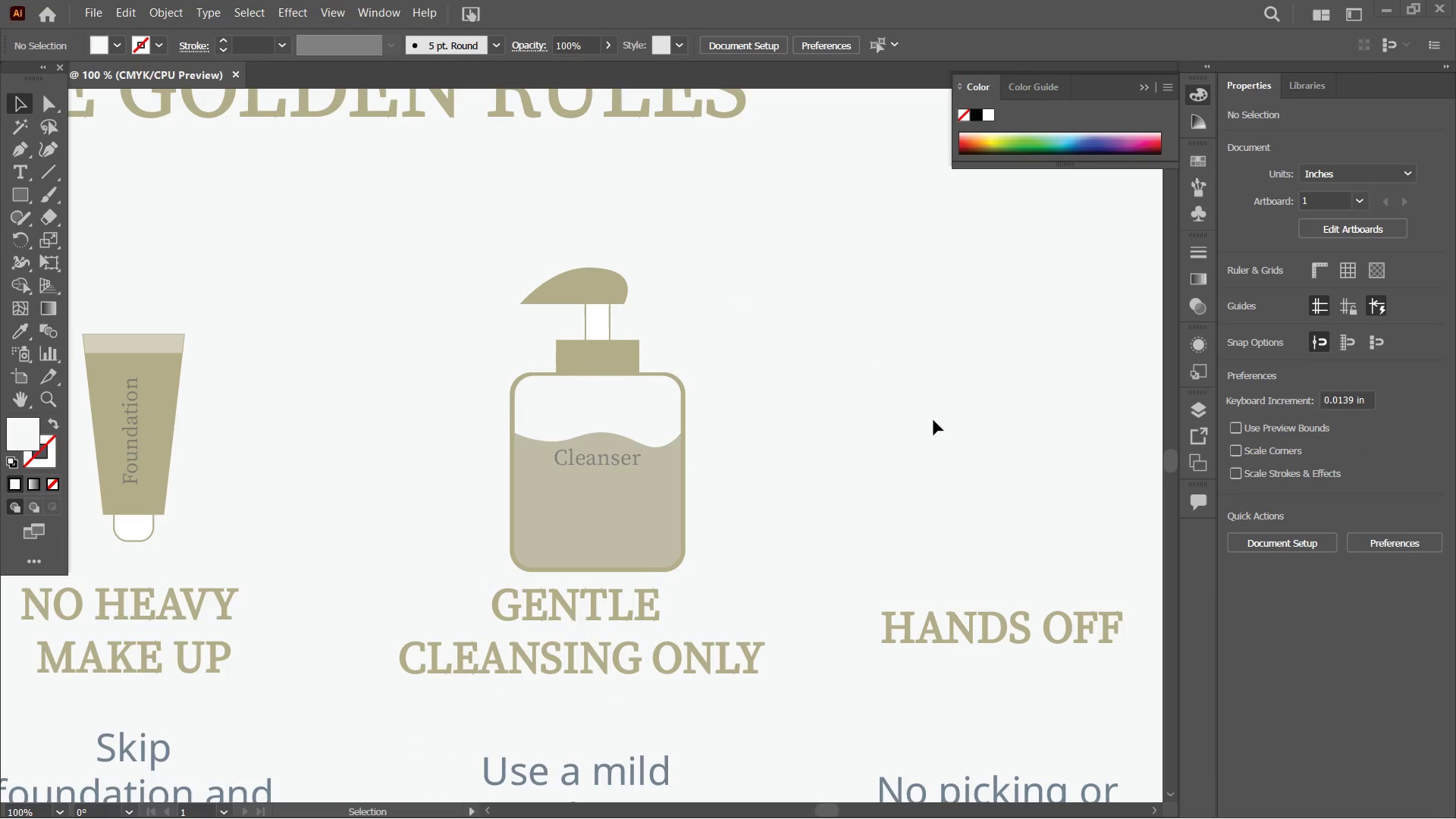 
hold_key(key=ControlLeft, duration=0.58)
 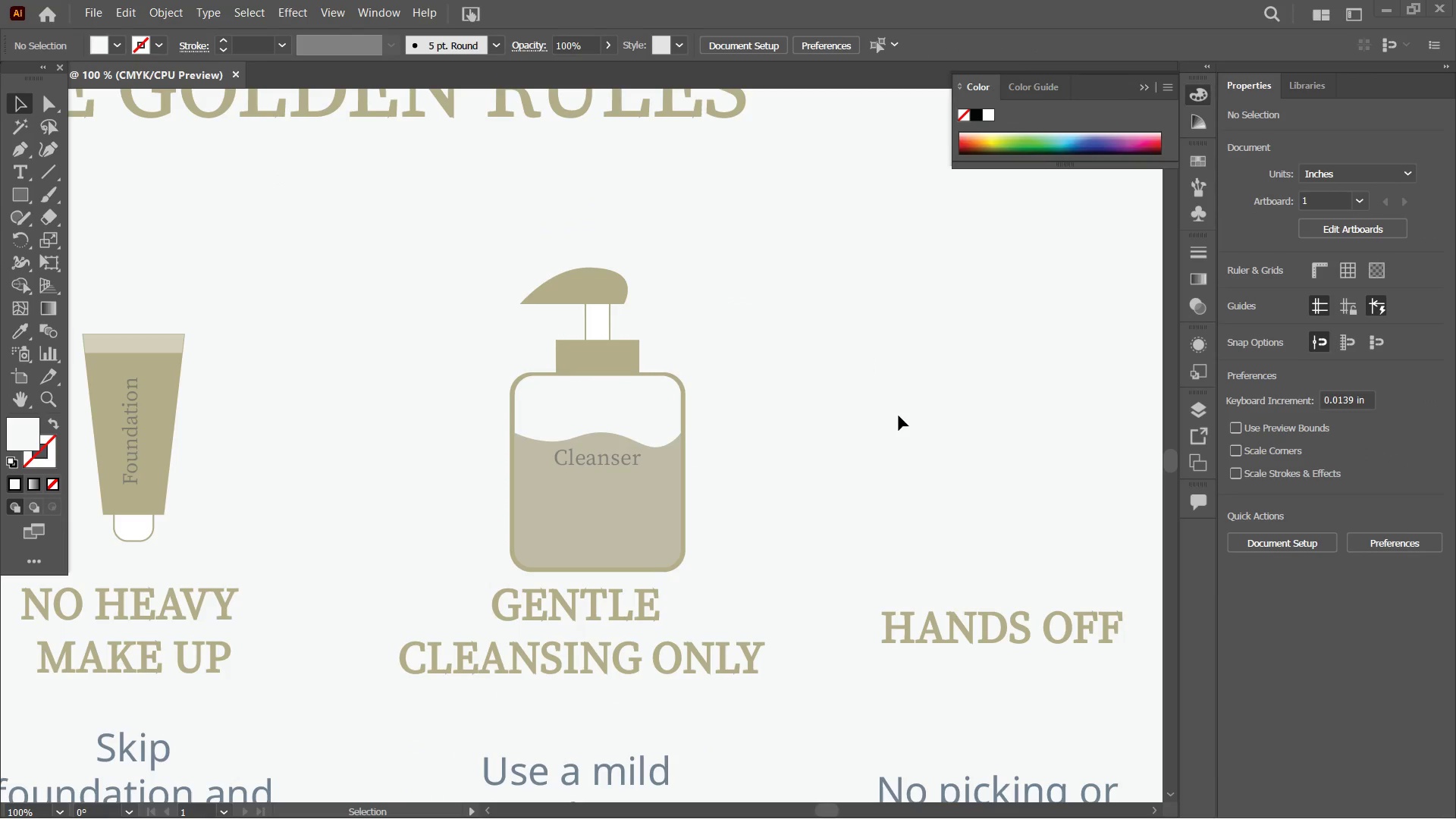 
key(Control+Minus)
 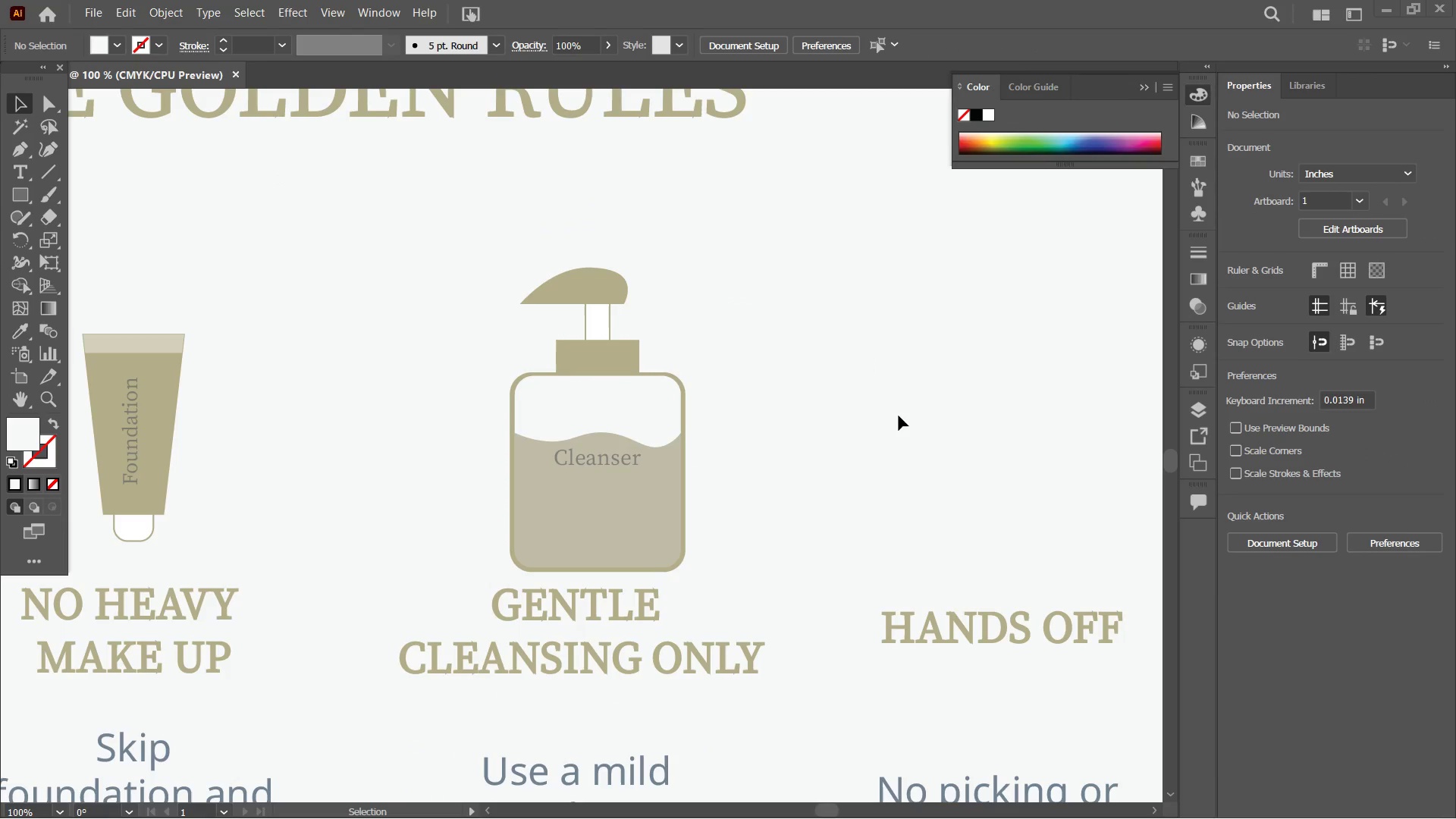 
key(Control+Minus)
 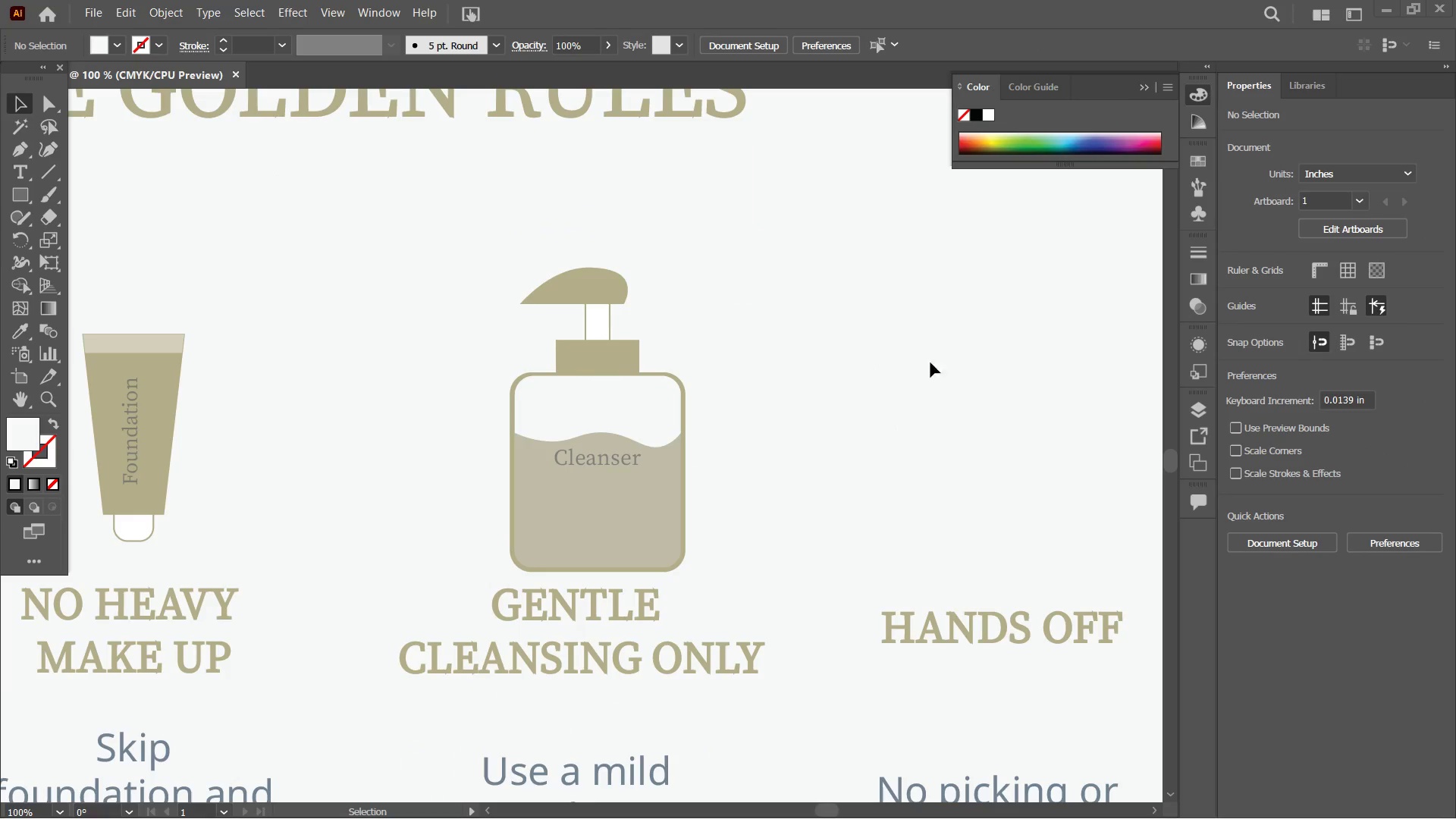 
left_click_drag(start_coordinate=[910, 357], to_coordinate=[905, 364])
 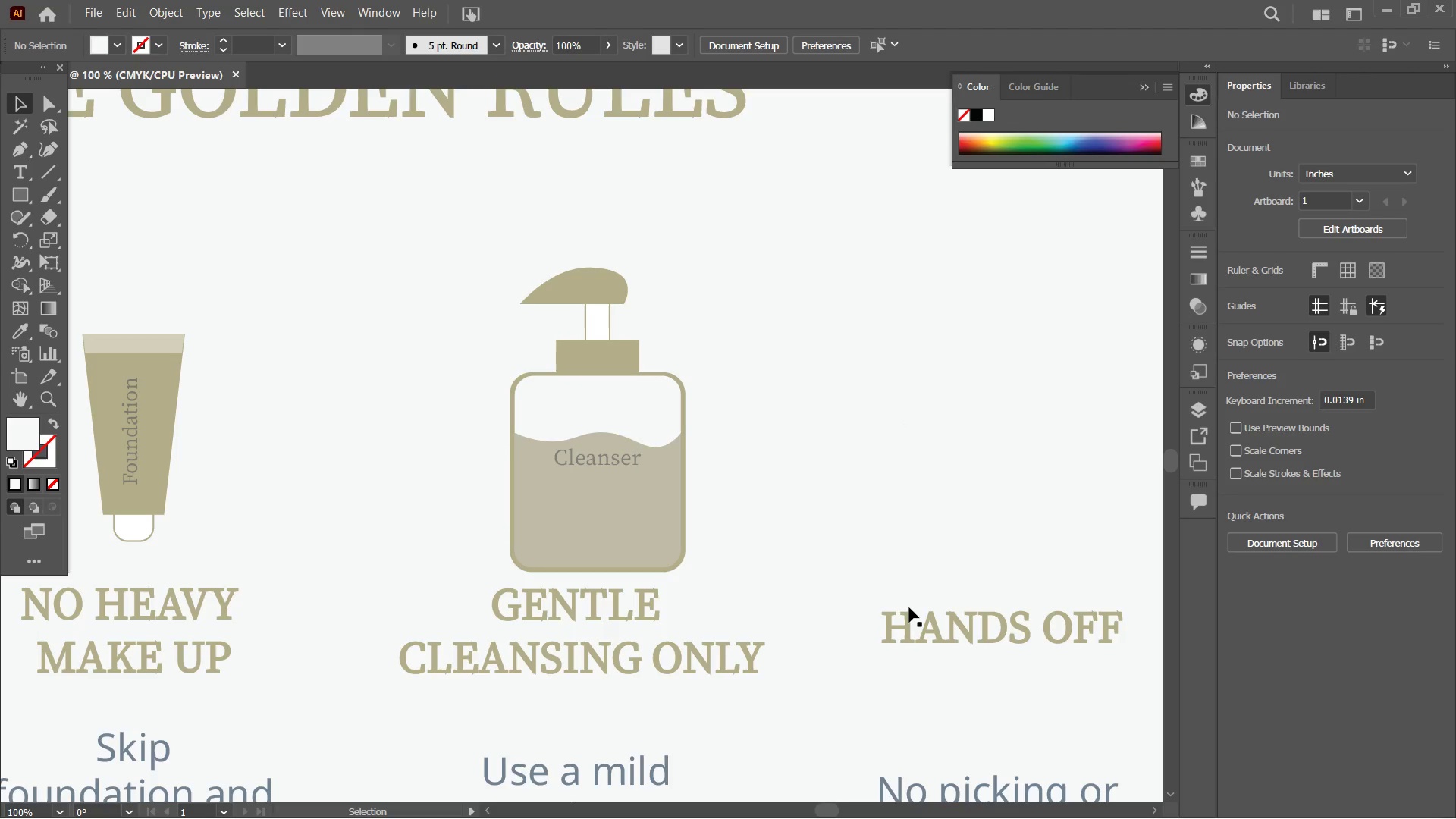 
hold_key(key=Space, duration=1.03)
 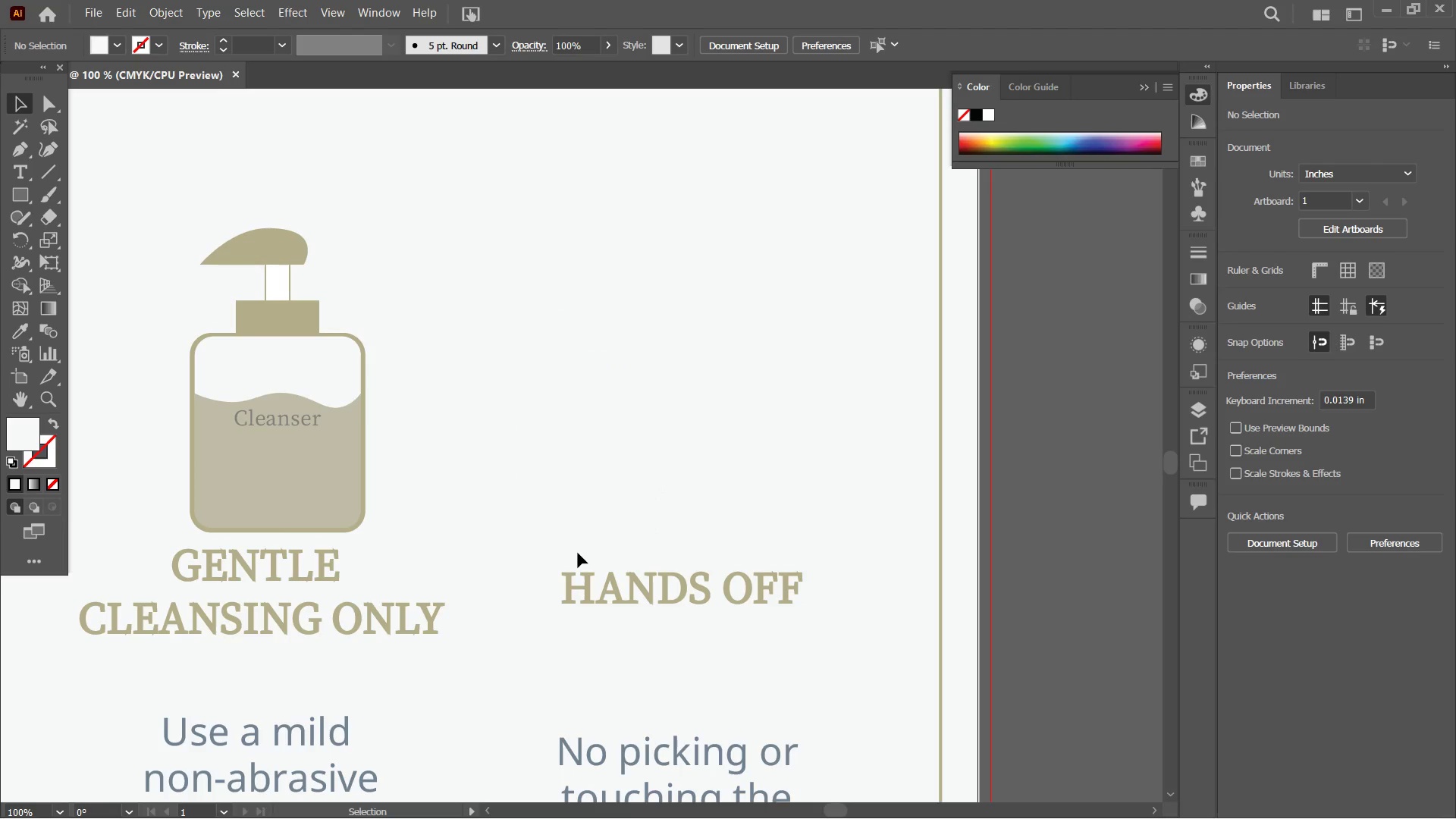 
left_click_drag(start_coordinate=[891, 595], to_coordinate=[573, 555])
 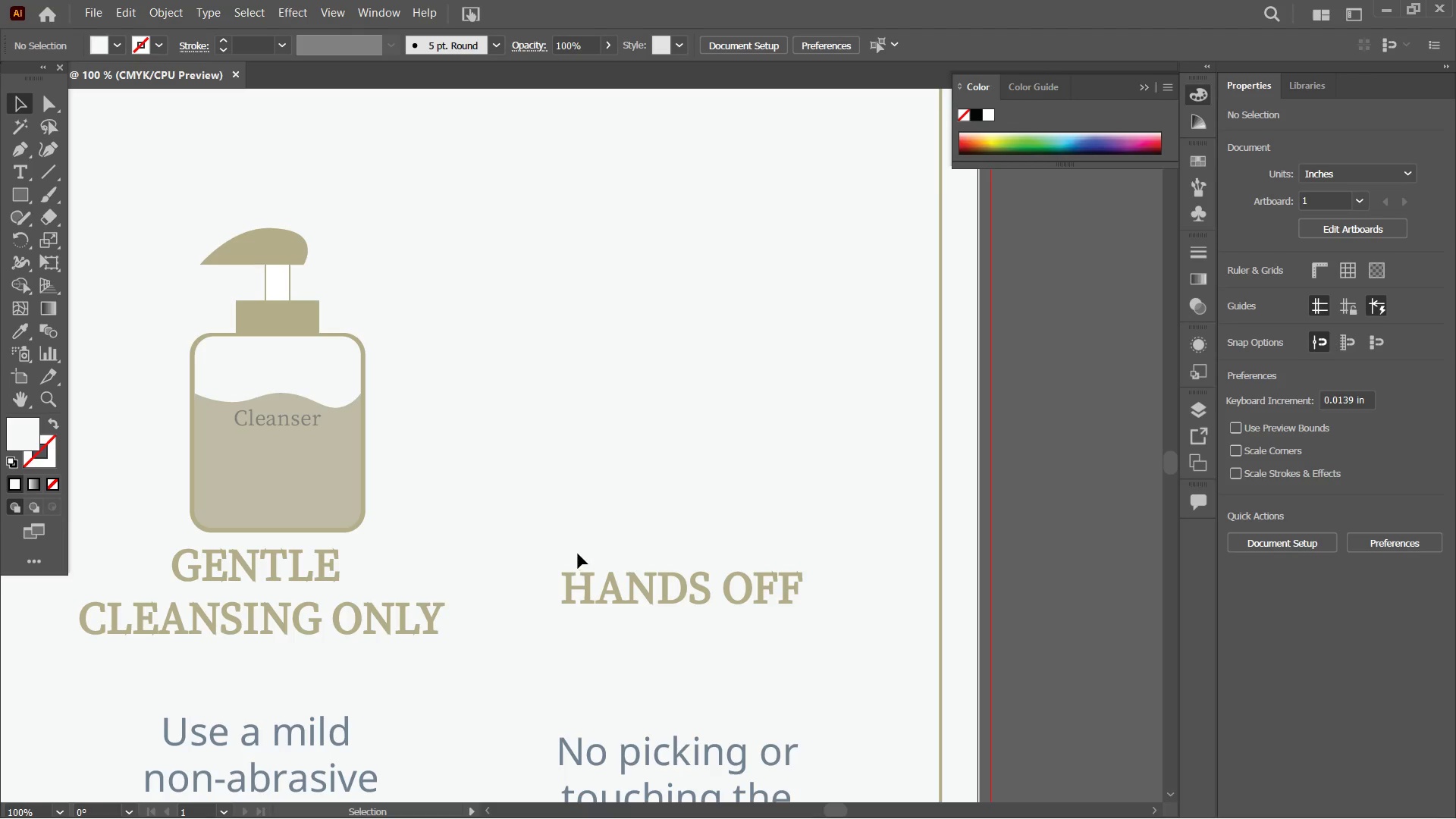 
wait(6.0)
 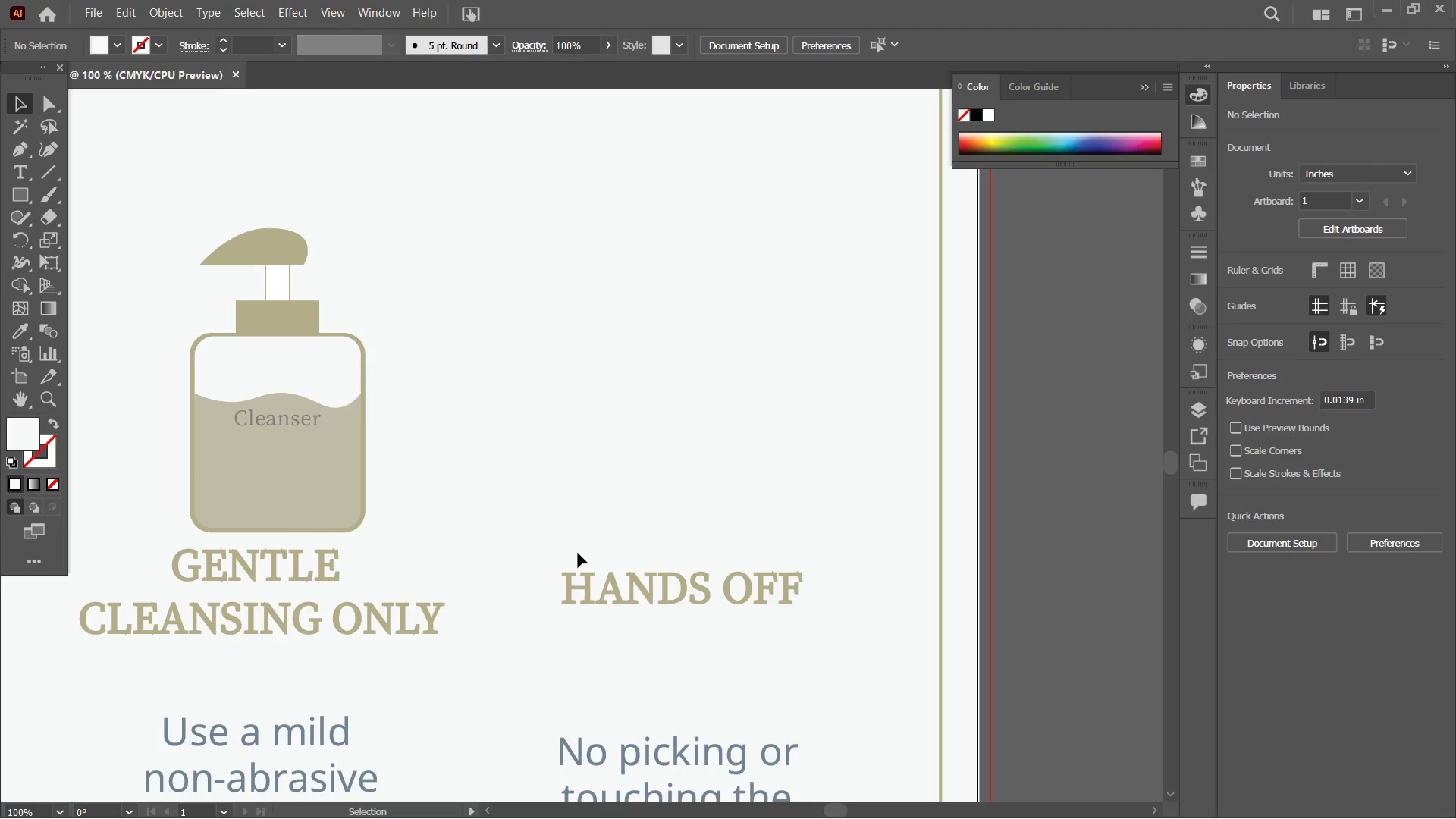 
left_click([19, 149])
 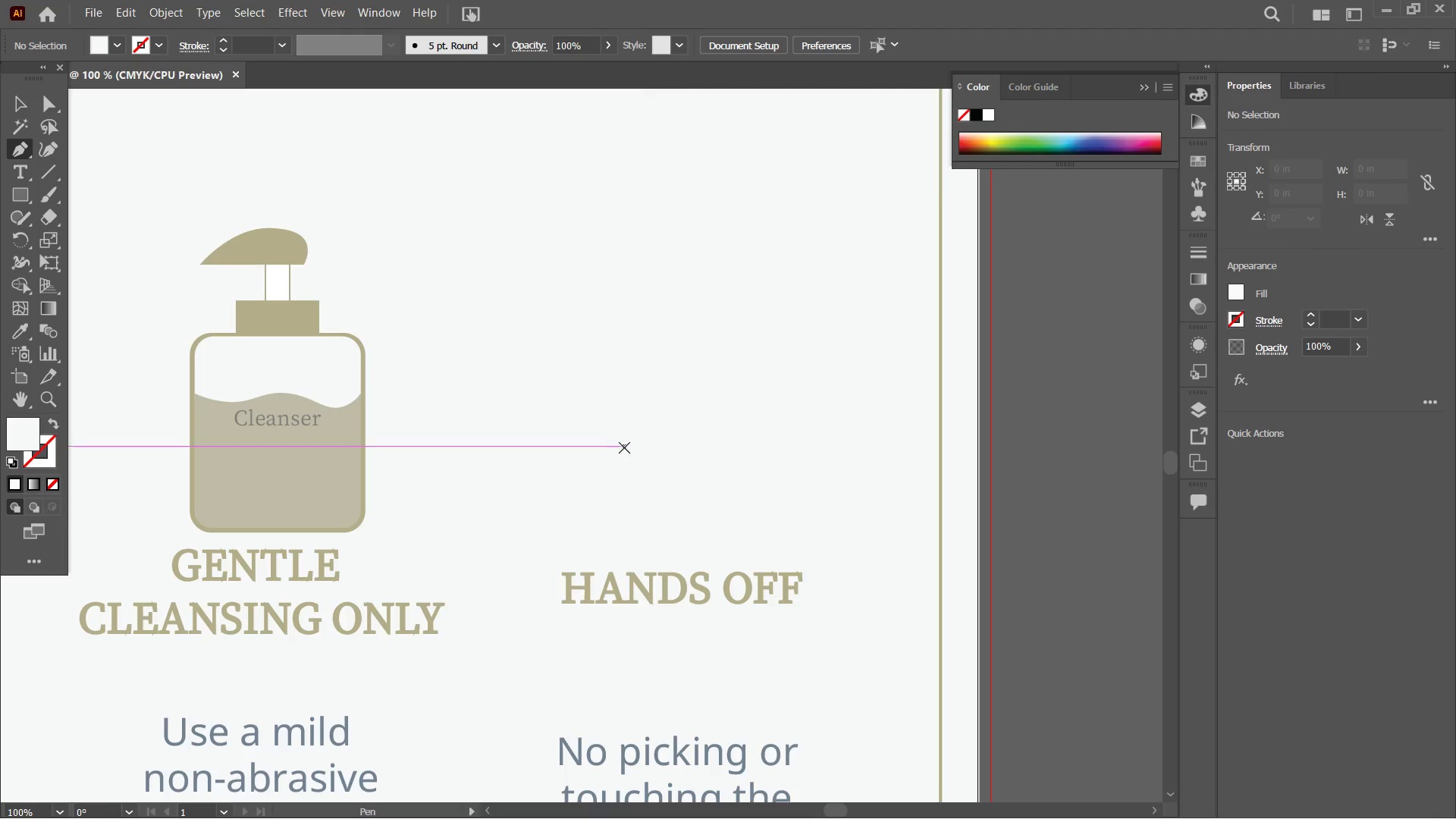 
left_click_drag(start_coordinate=[615, 446], to_coordinate=[588, 344])
 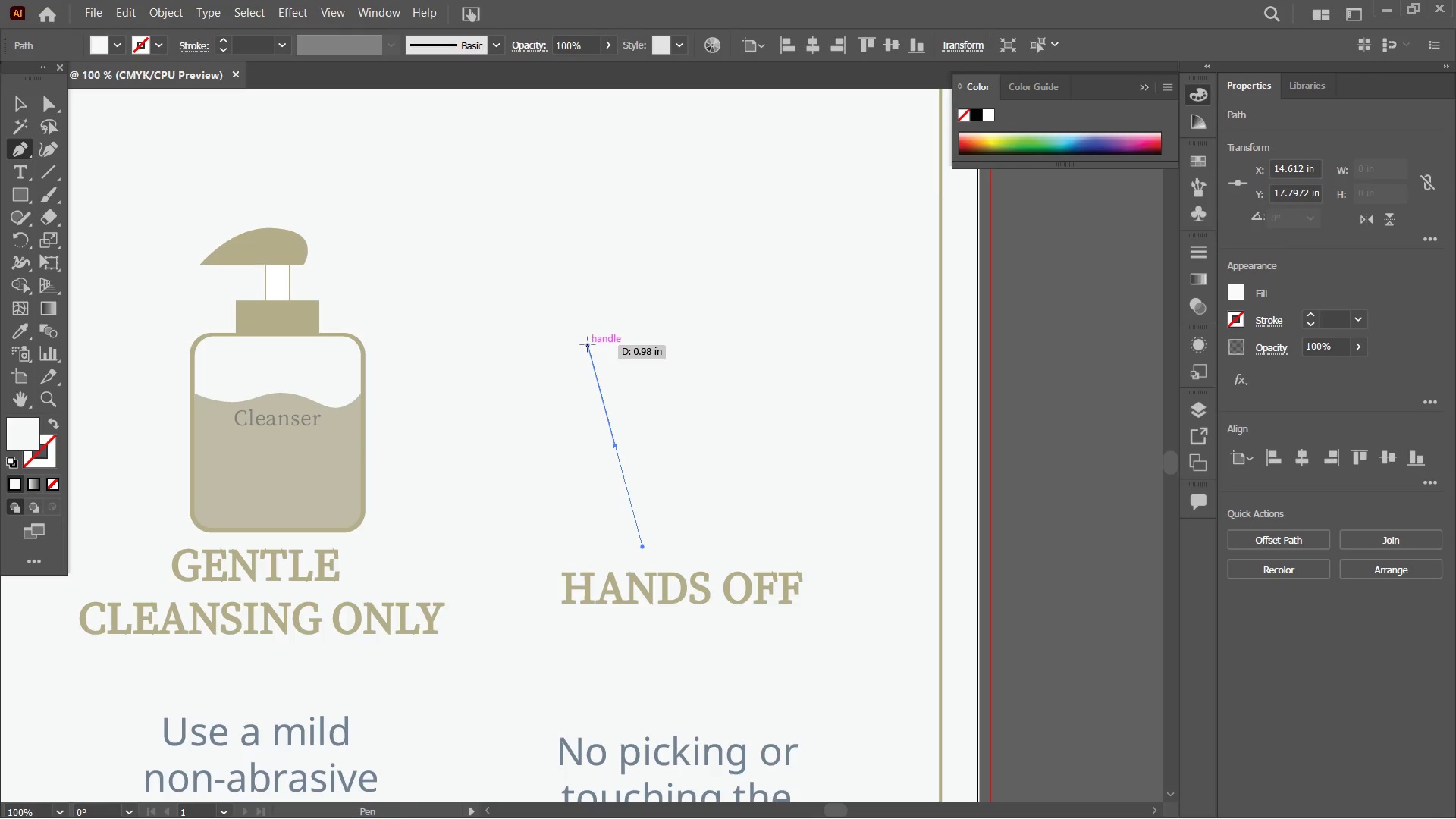 
key(Control+Z)
 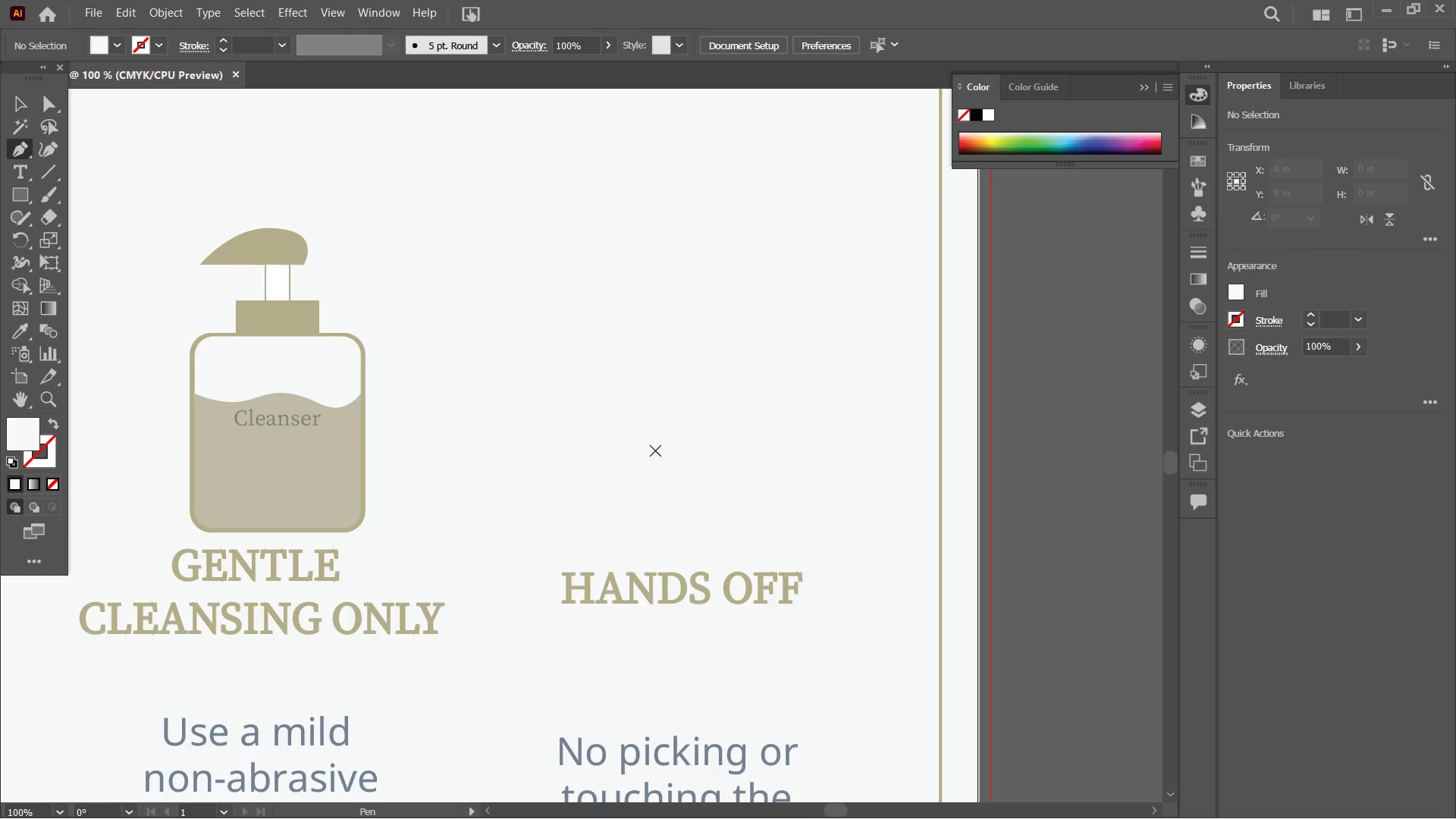 
left_click([613, 451])
 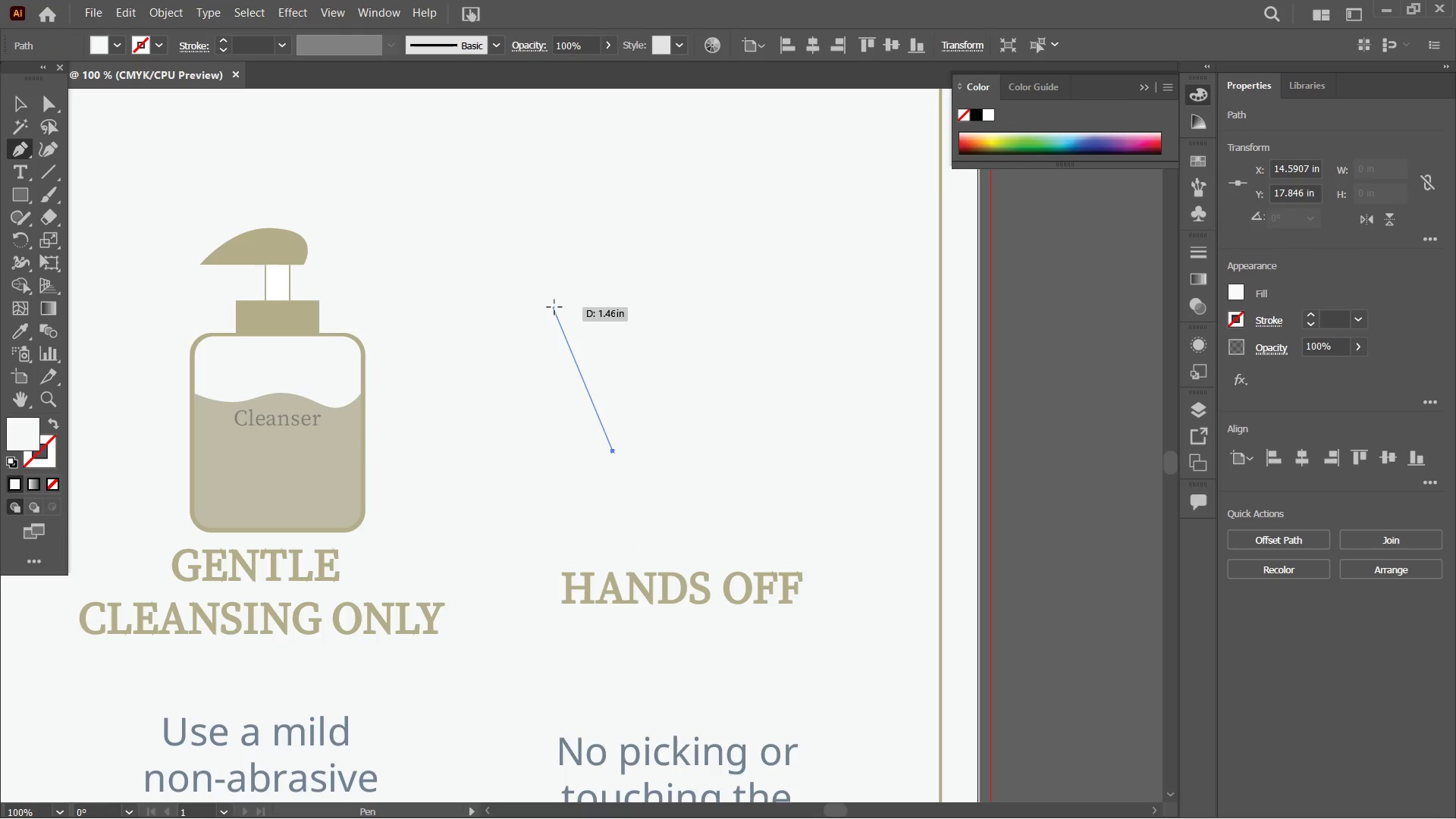 
left_click([560, 318])
 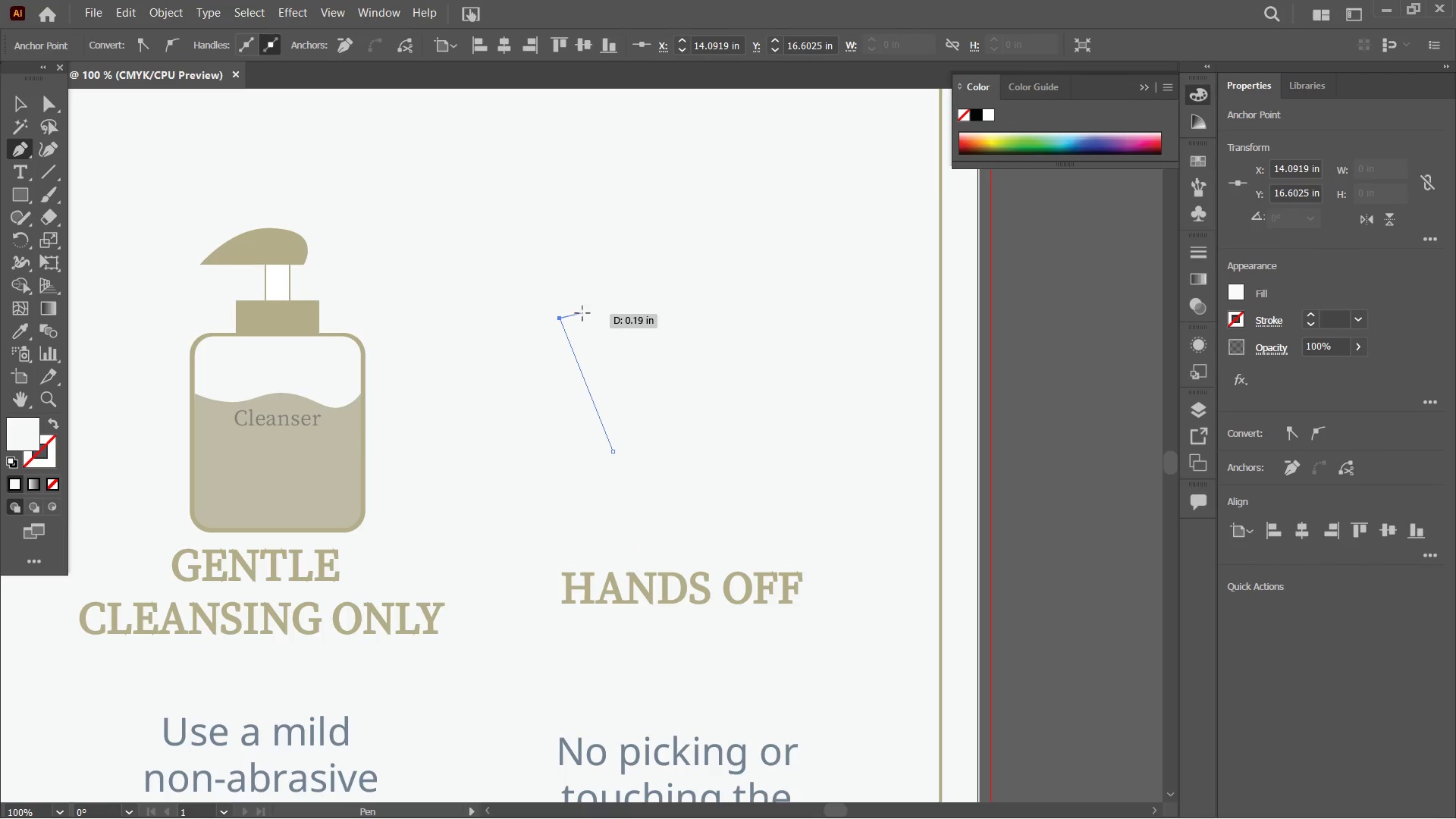 
left_click([583, 312])
 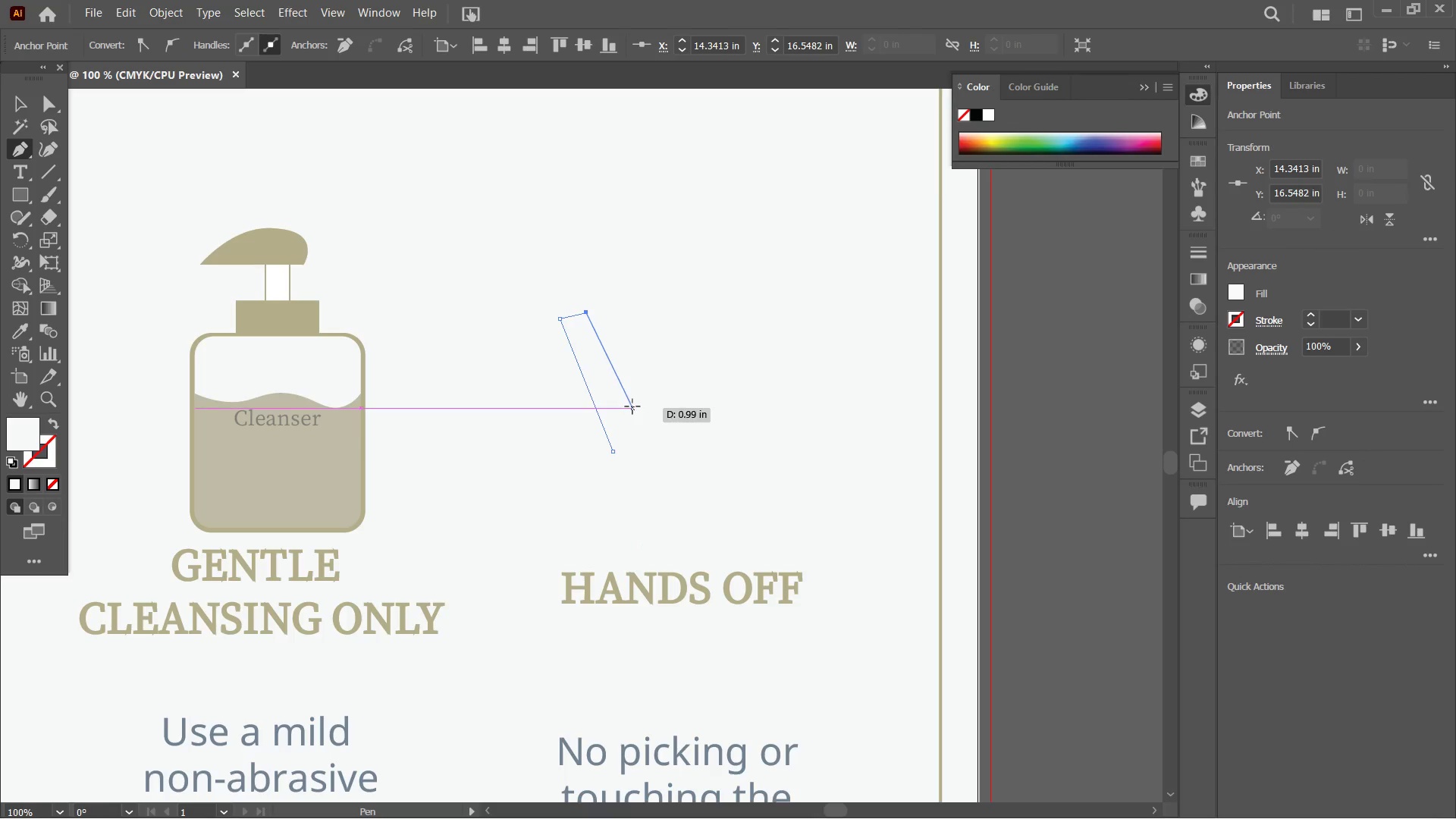 
left_click([632, 400])
 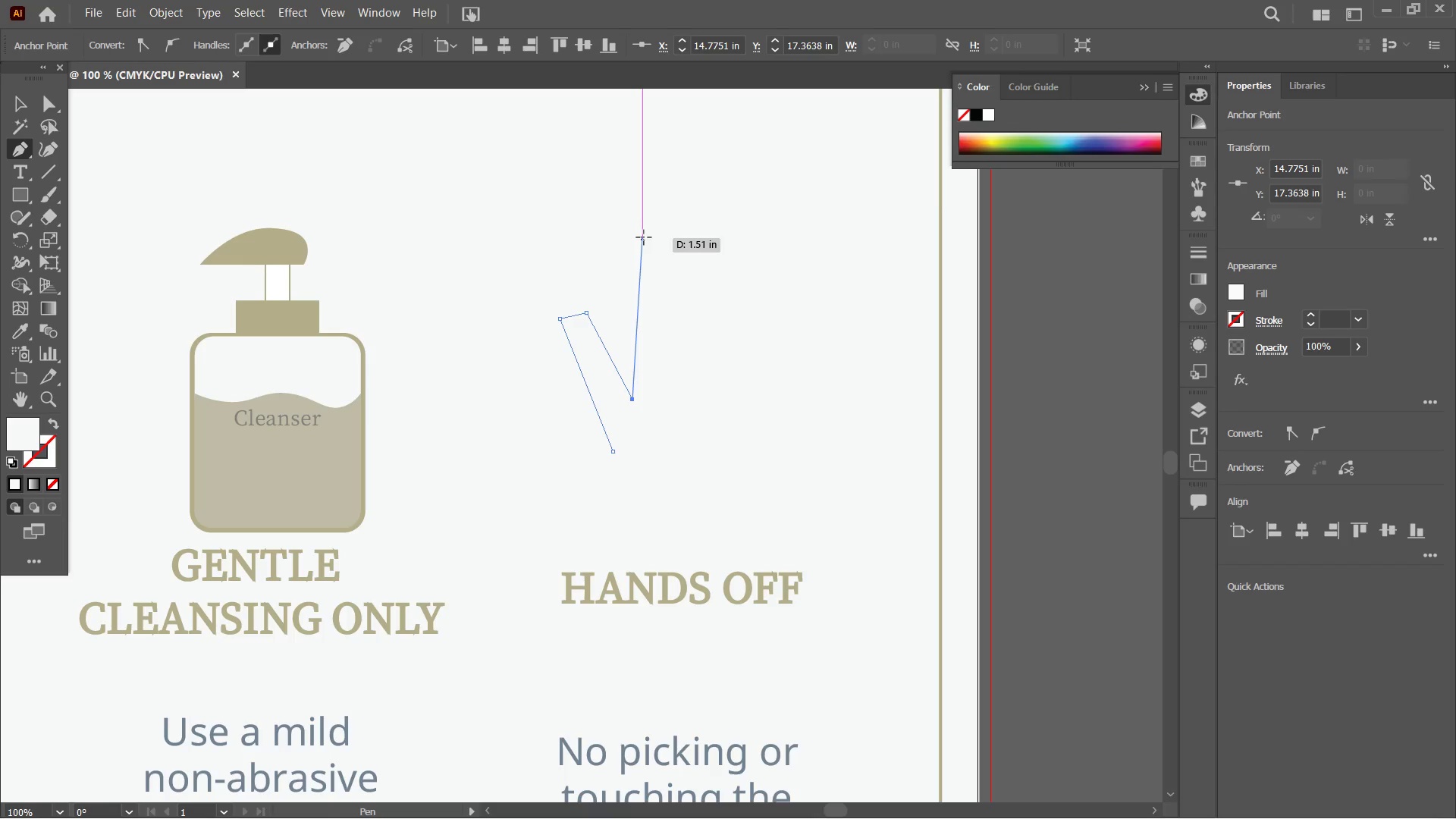 
left_click([644, 237])
 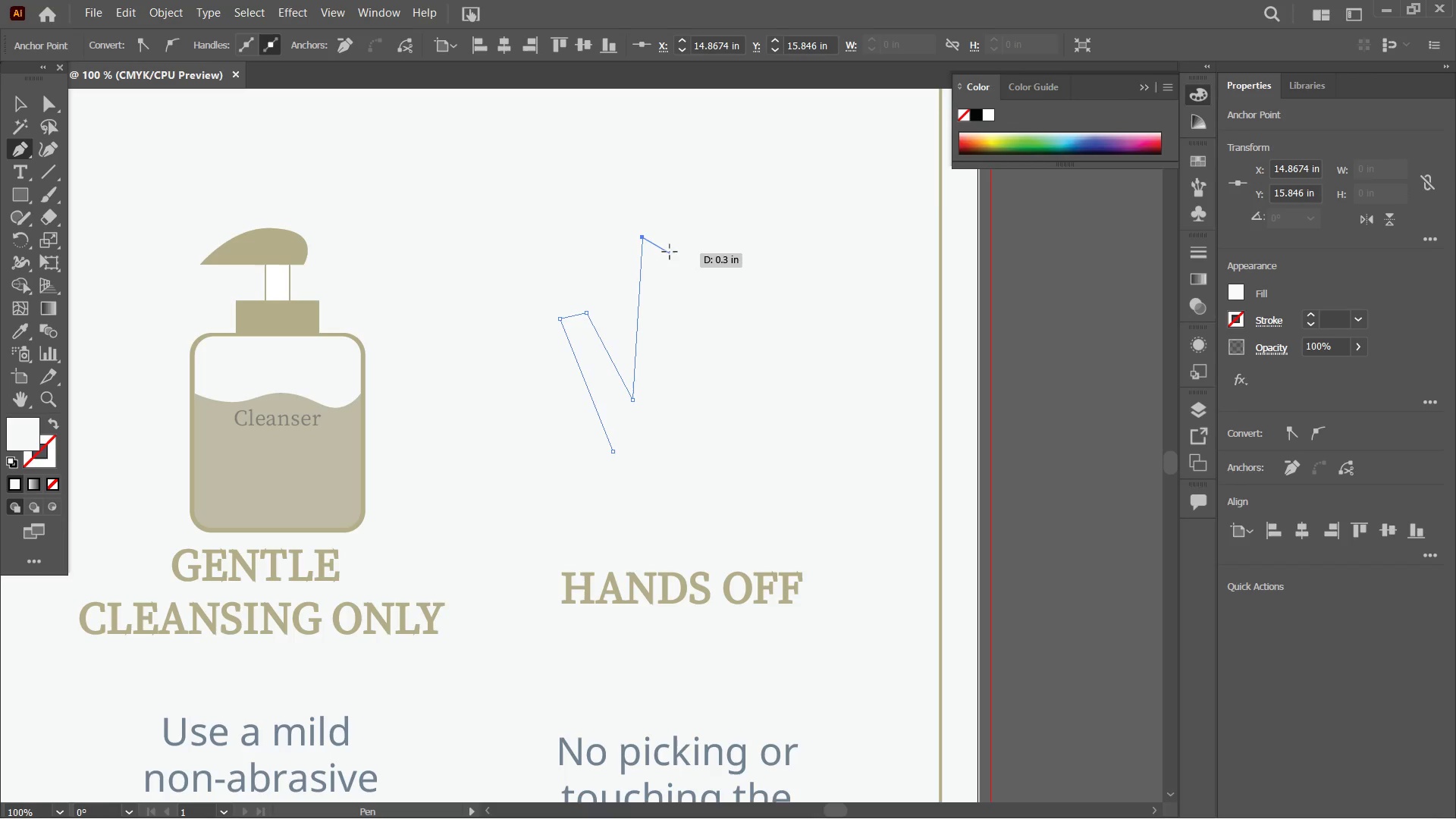 
left_click([670, 241])
 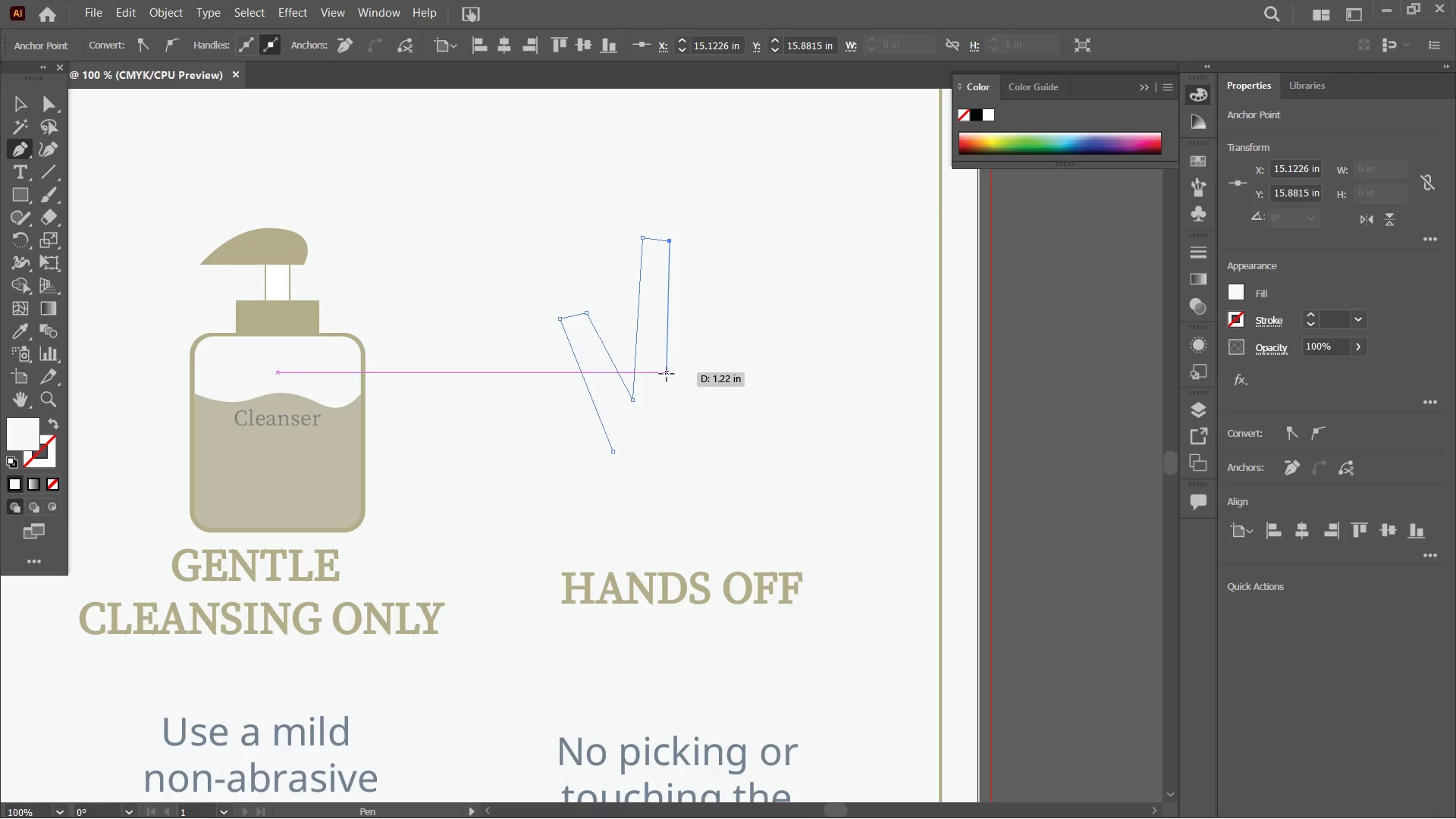 
left_click([667, 374])
 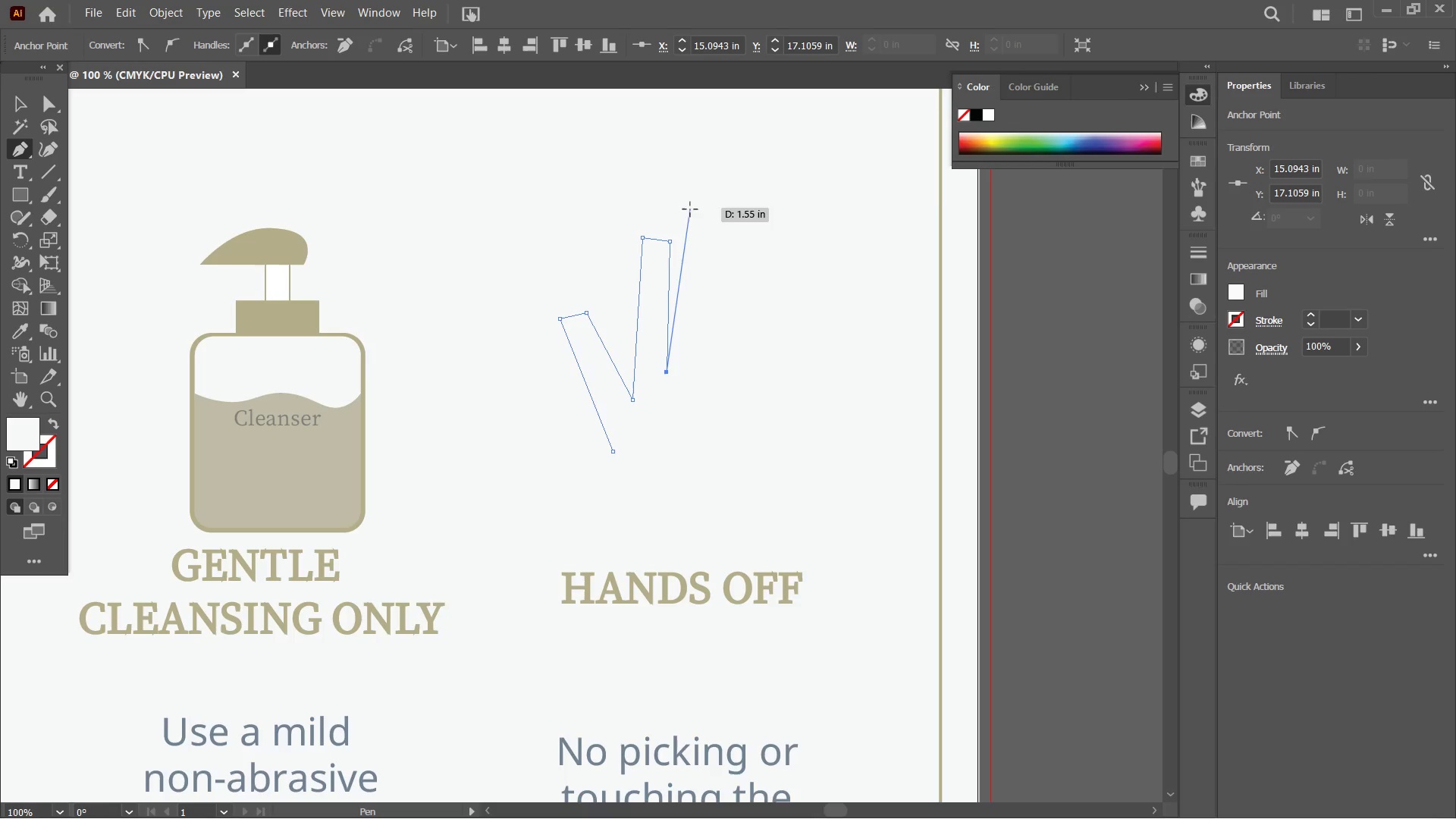 
left_click([687, 215])
 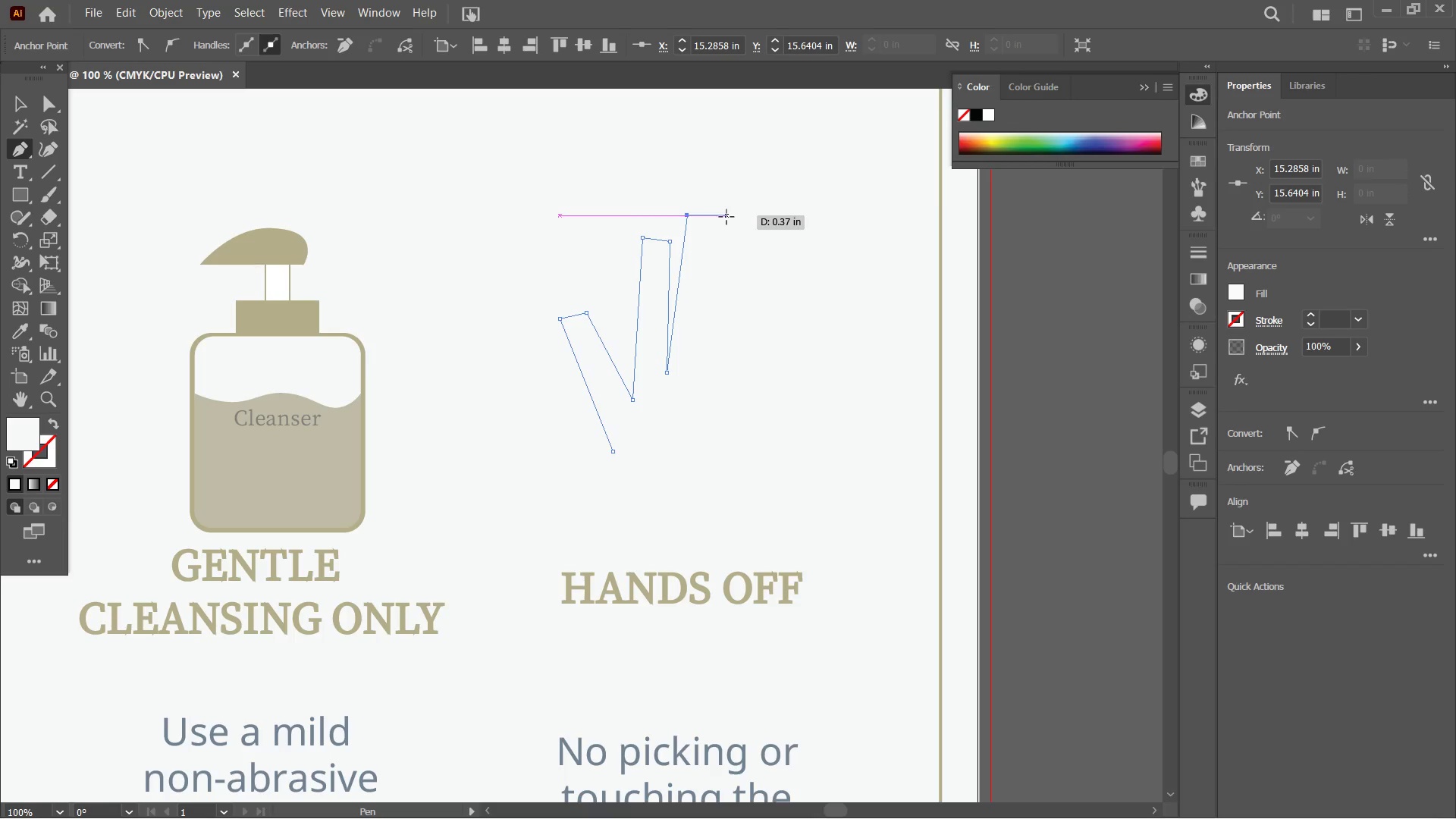 
left_click([720, 220])
 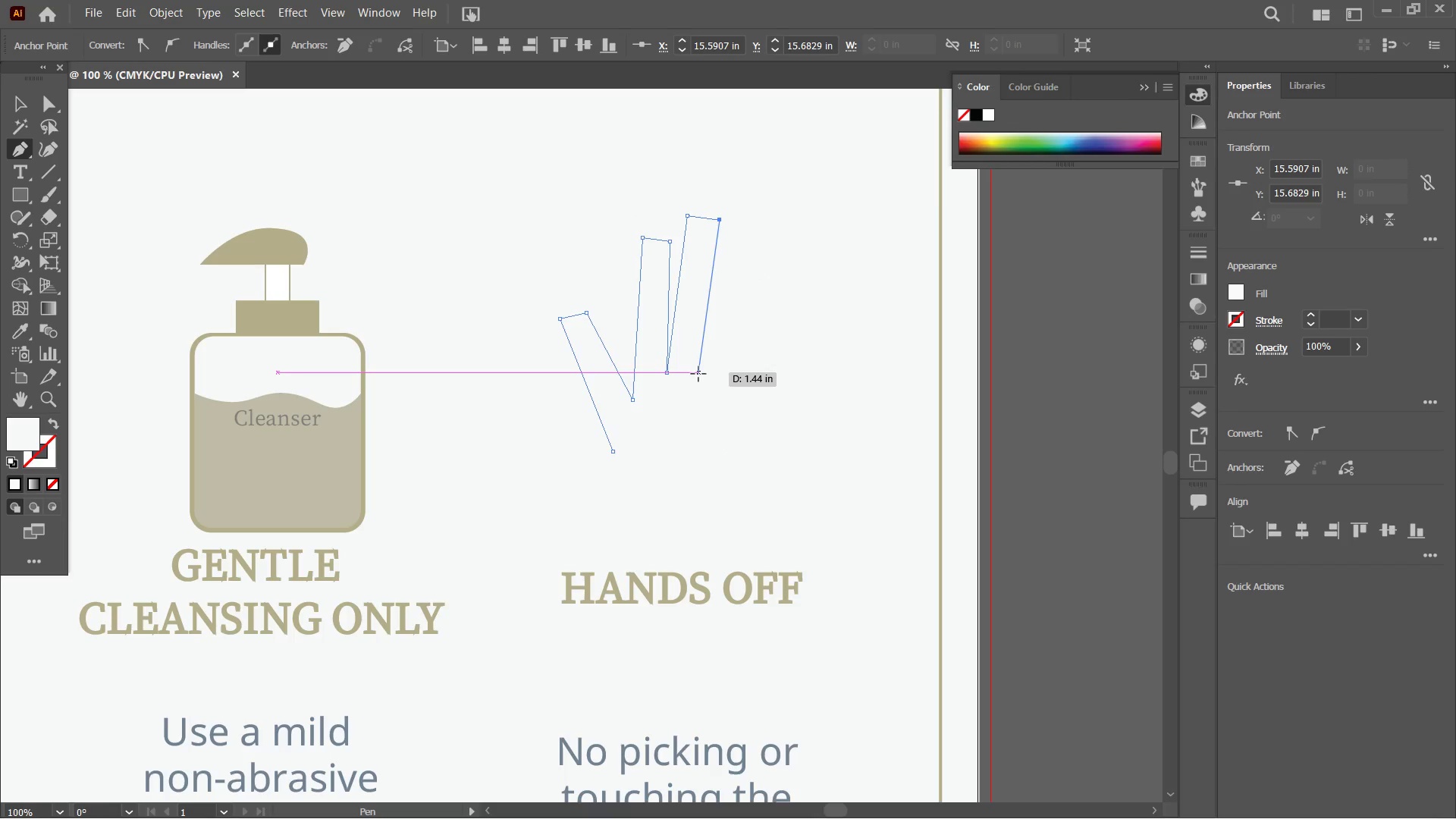 
left_click([698, 374])
 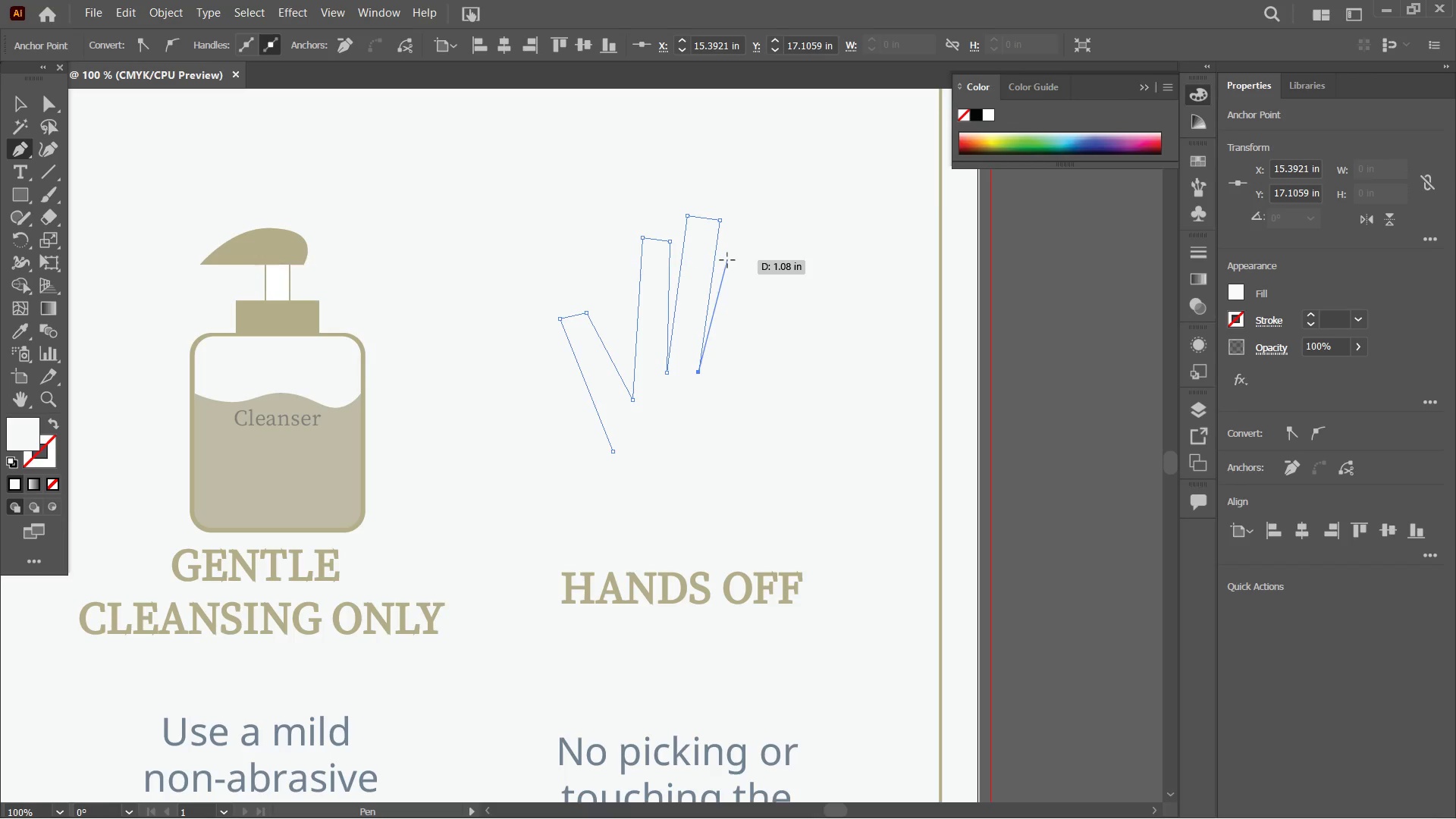 
left_click([727, 260])
 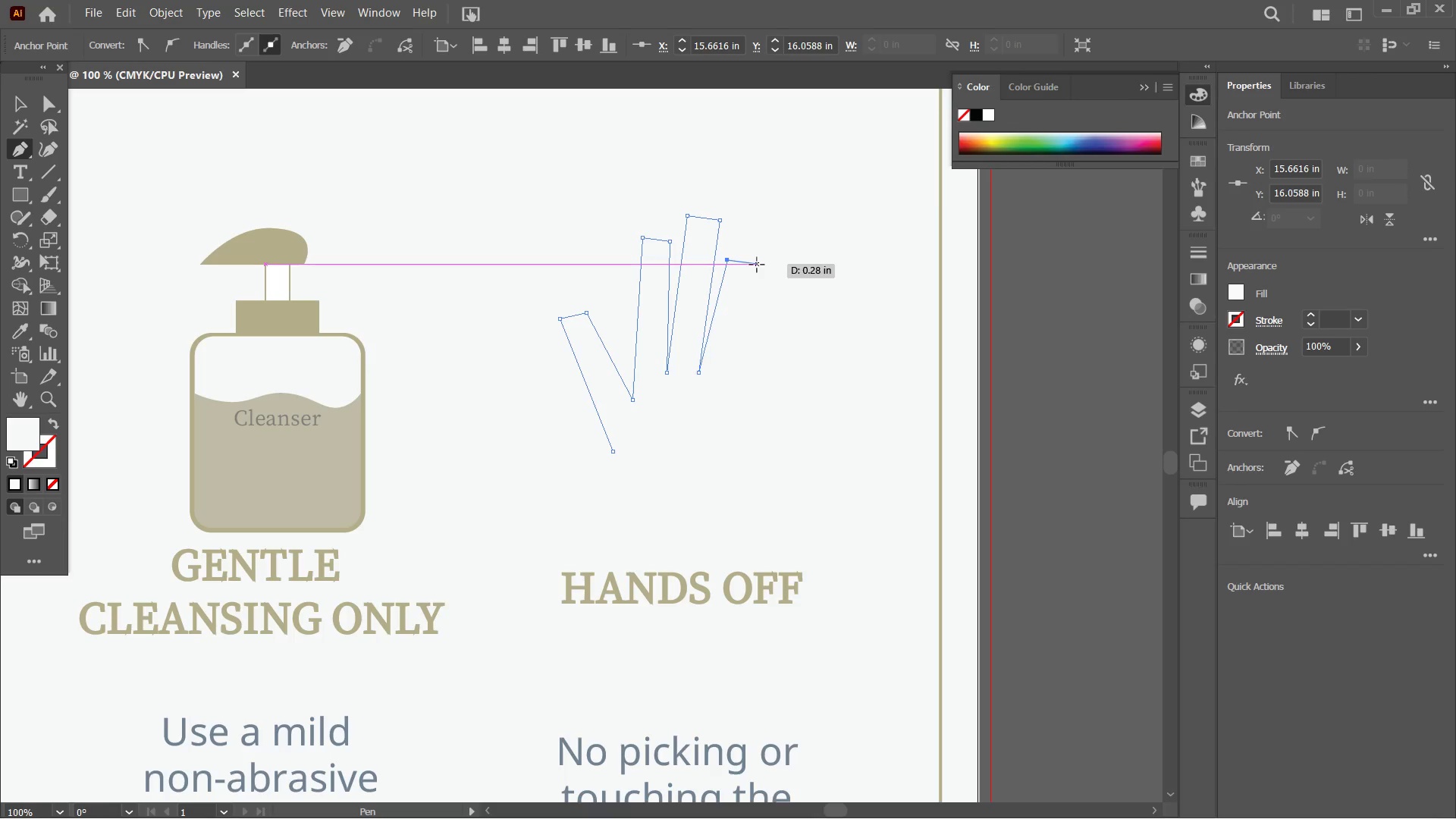 
left_click([757, 265])
 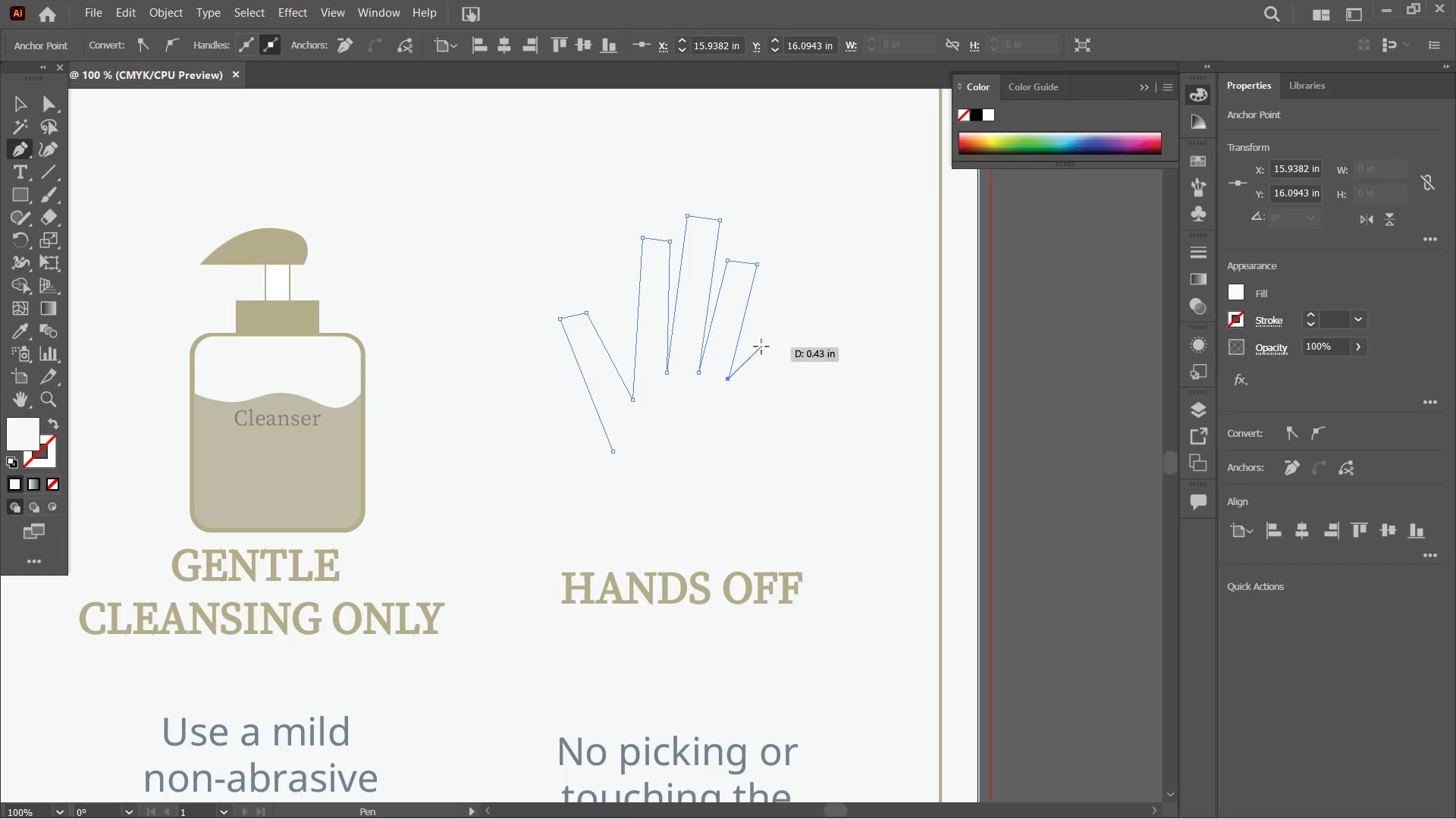 
left_click([764, 297])
 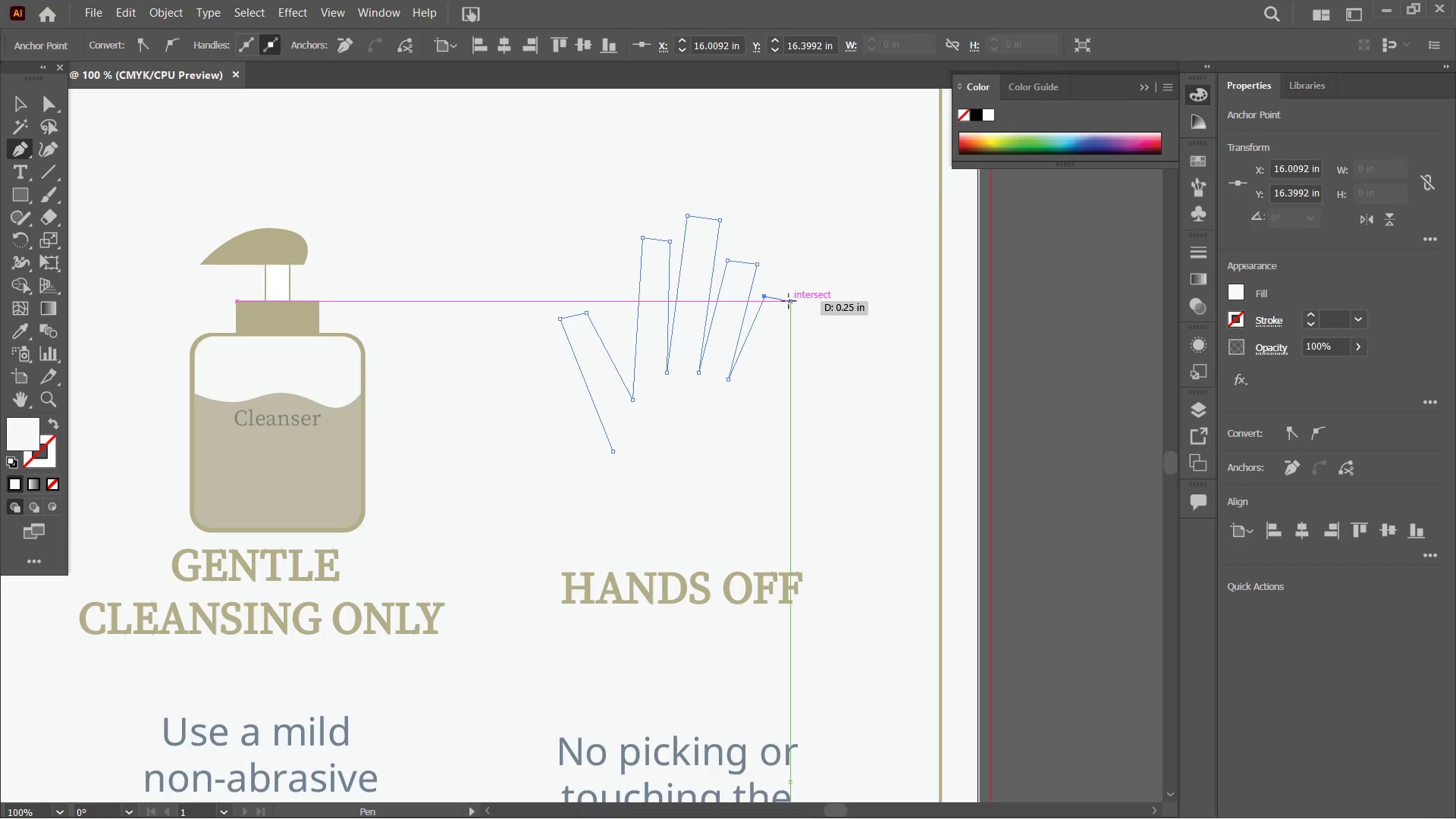 
left_click([789, 302])
 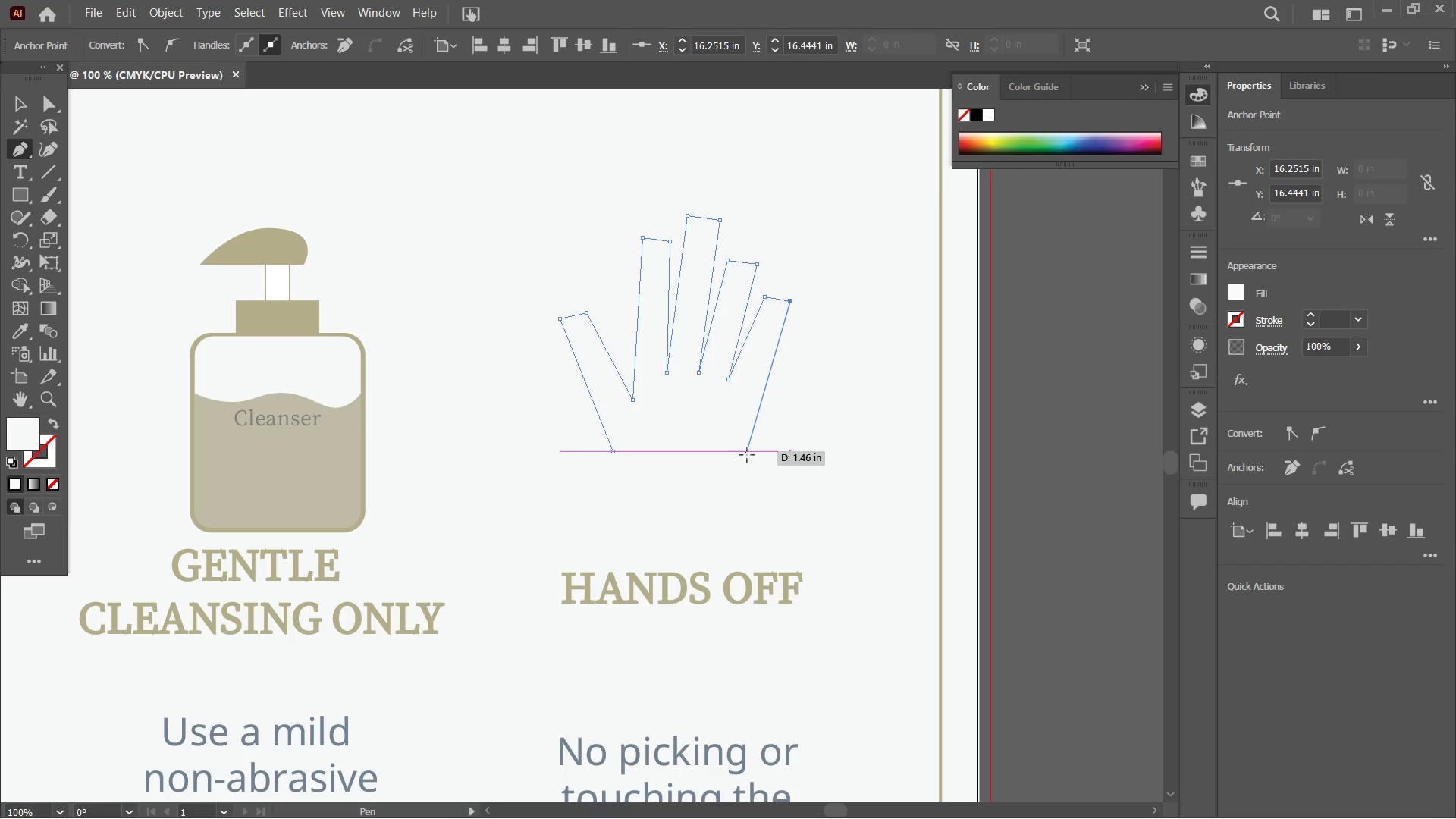 
left_click([748, 460])
 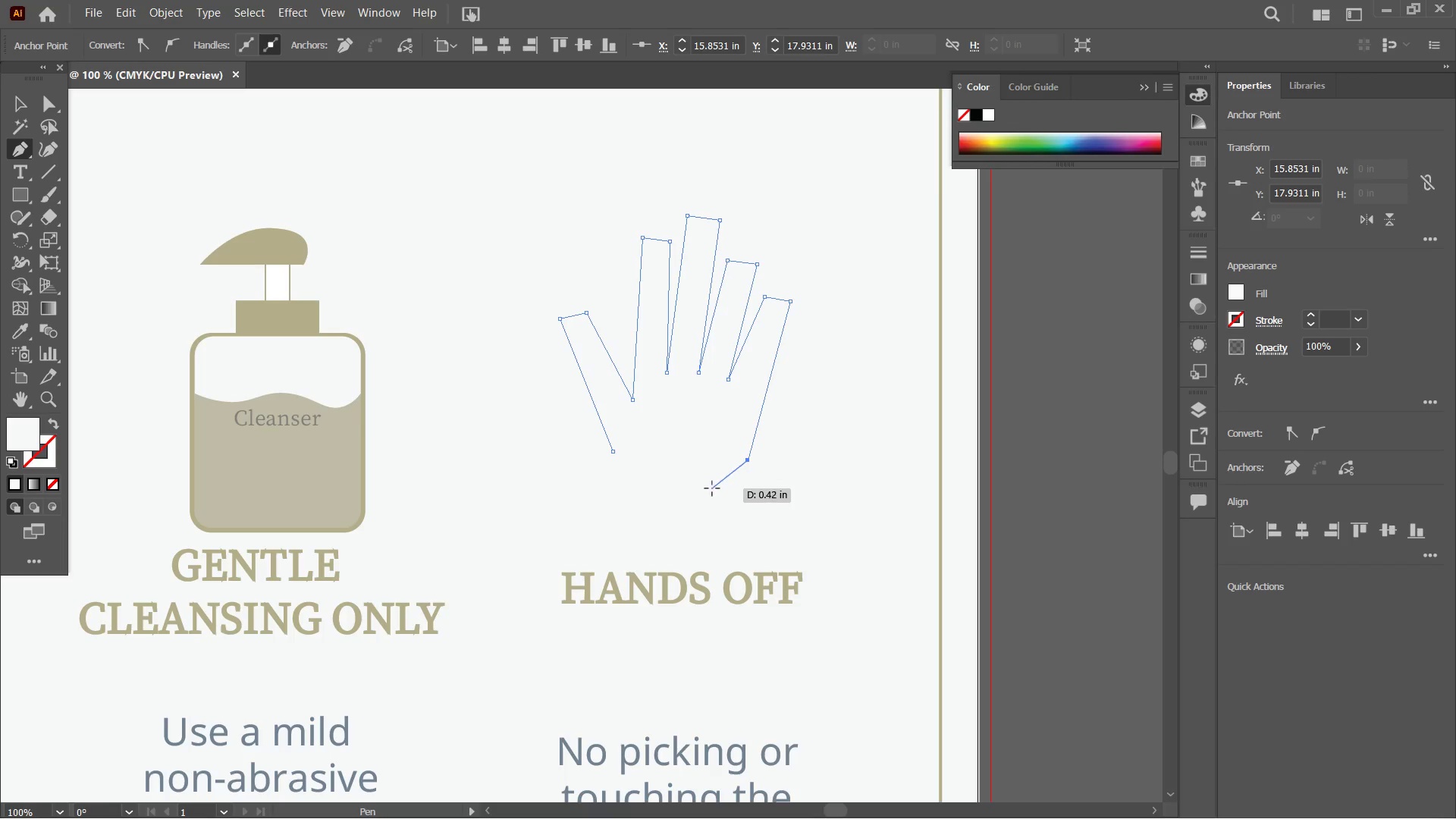 
left_click([703, 490])
 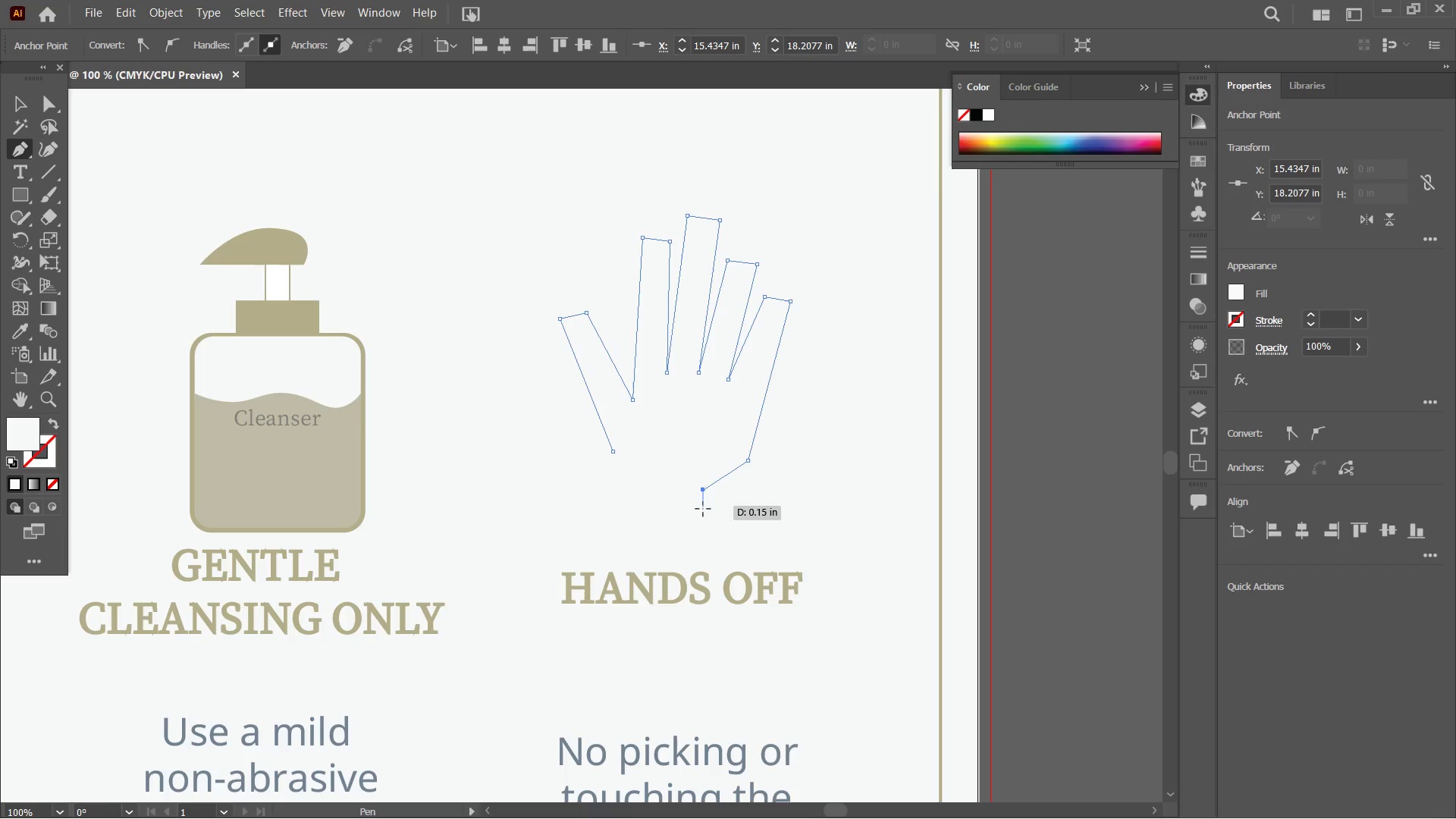 
left_click([703, 512])
 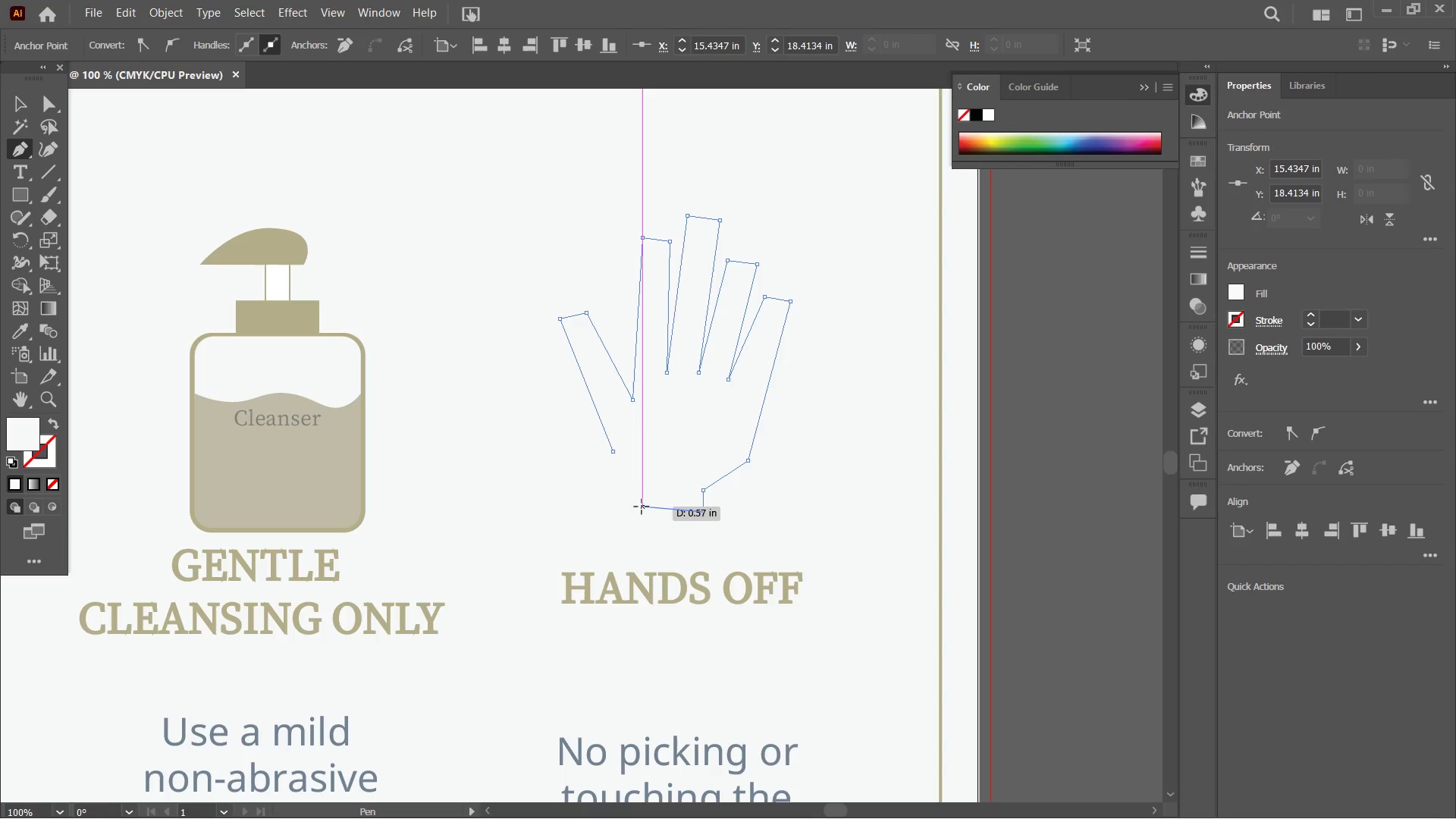 
wait(6.2)
 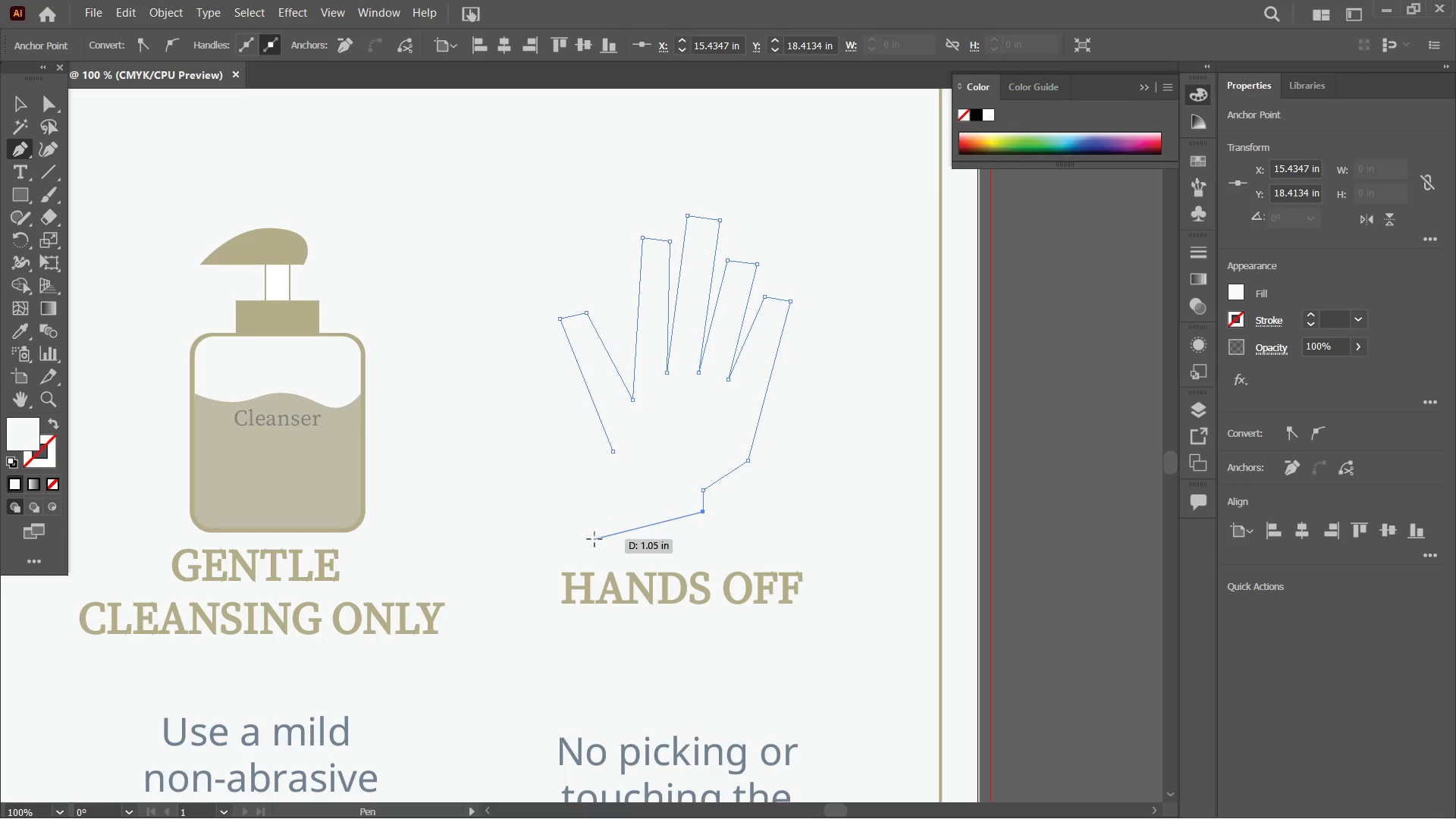 
left_click([642, 464])
 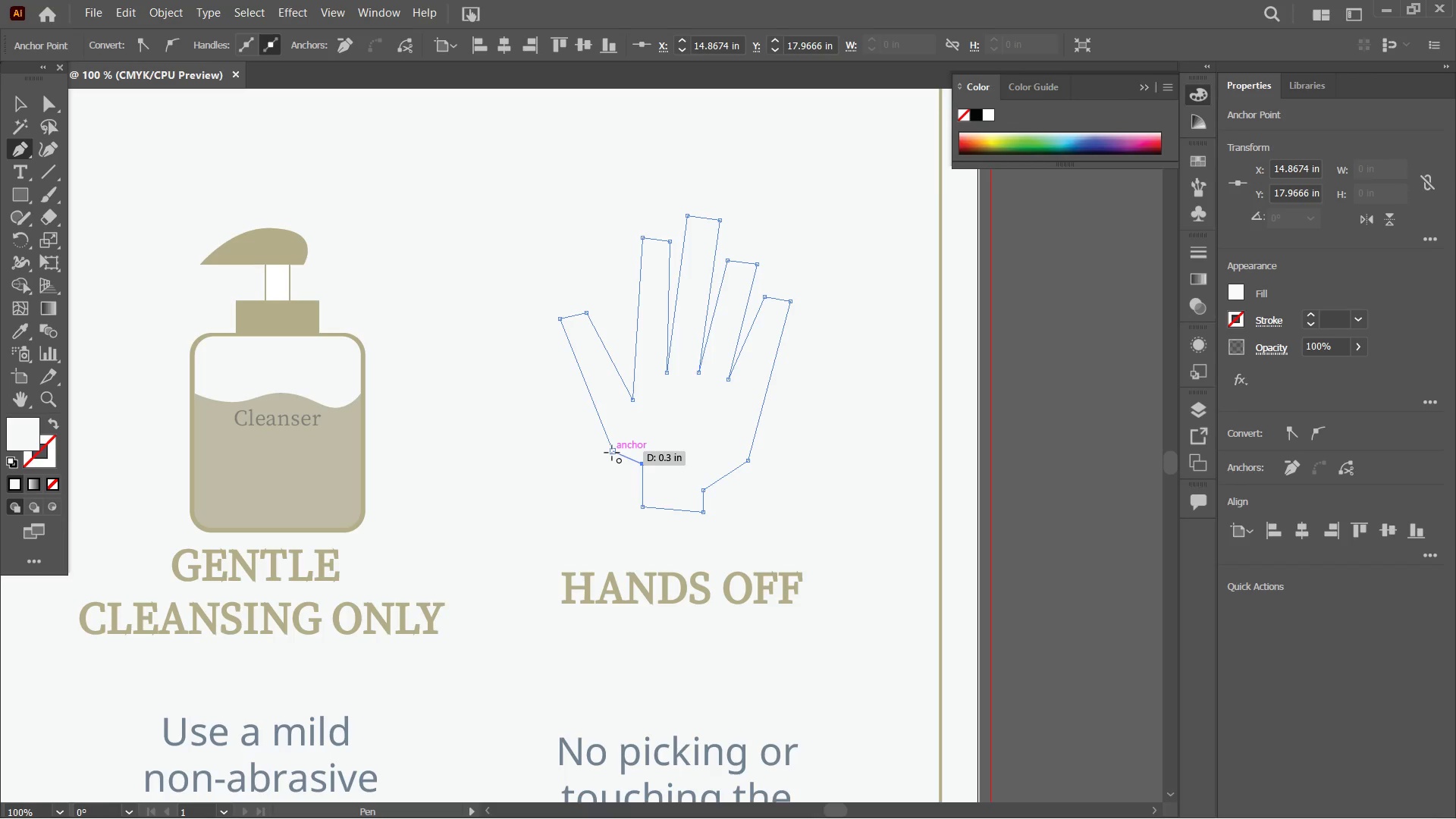 
left_click([612, 453])
 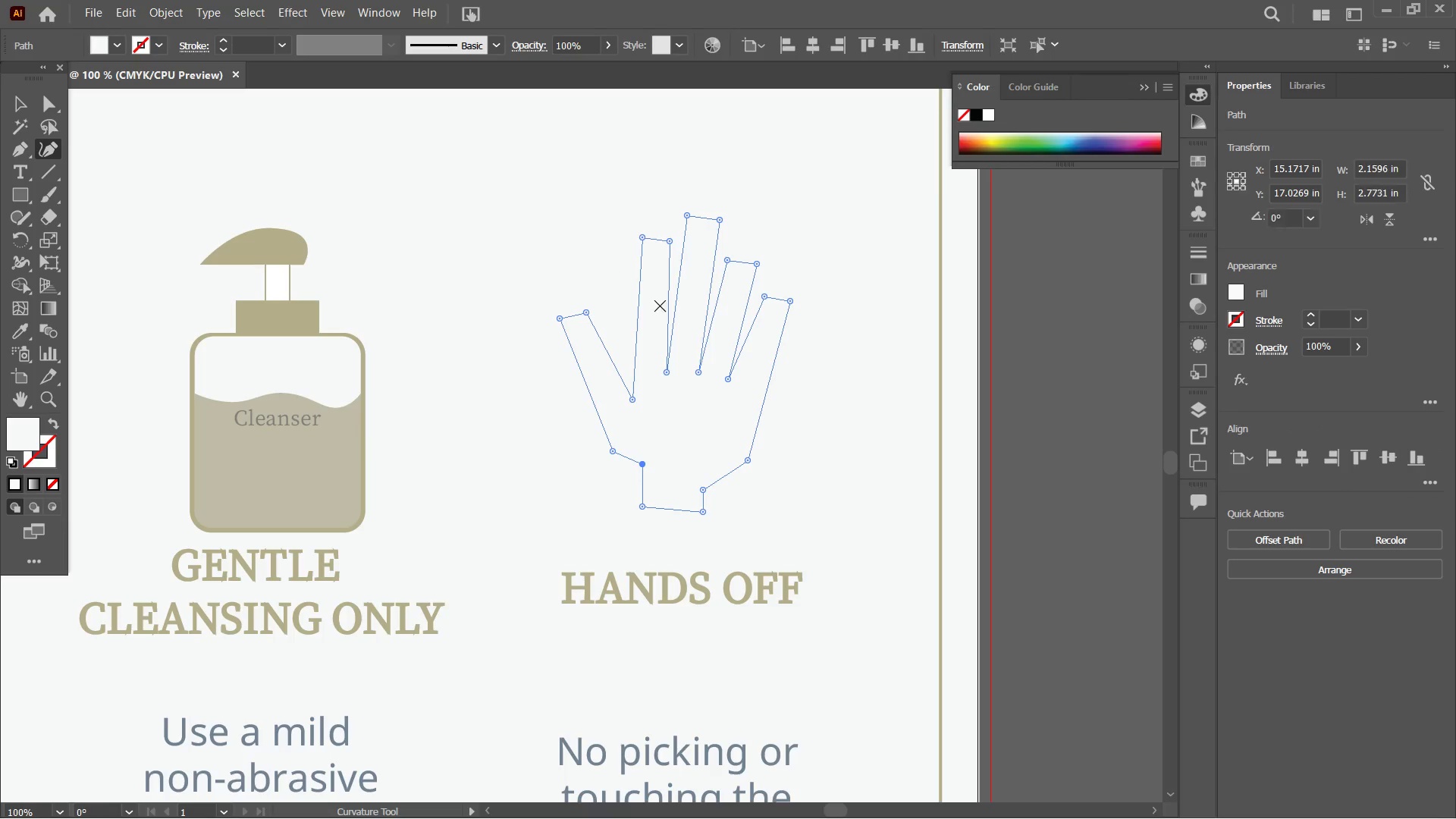 
key(Control+Equal)
 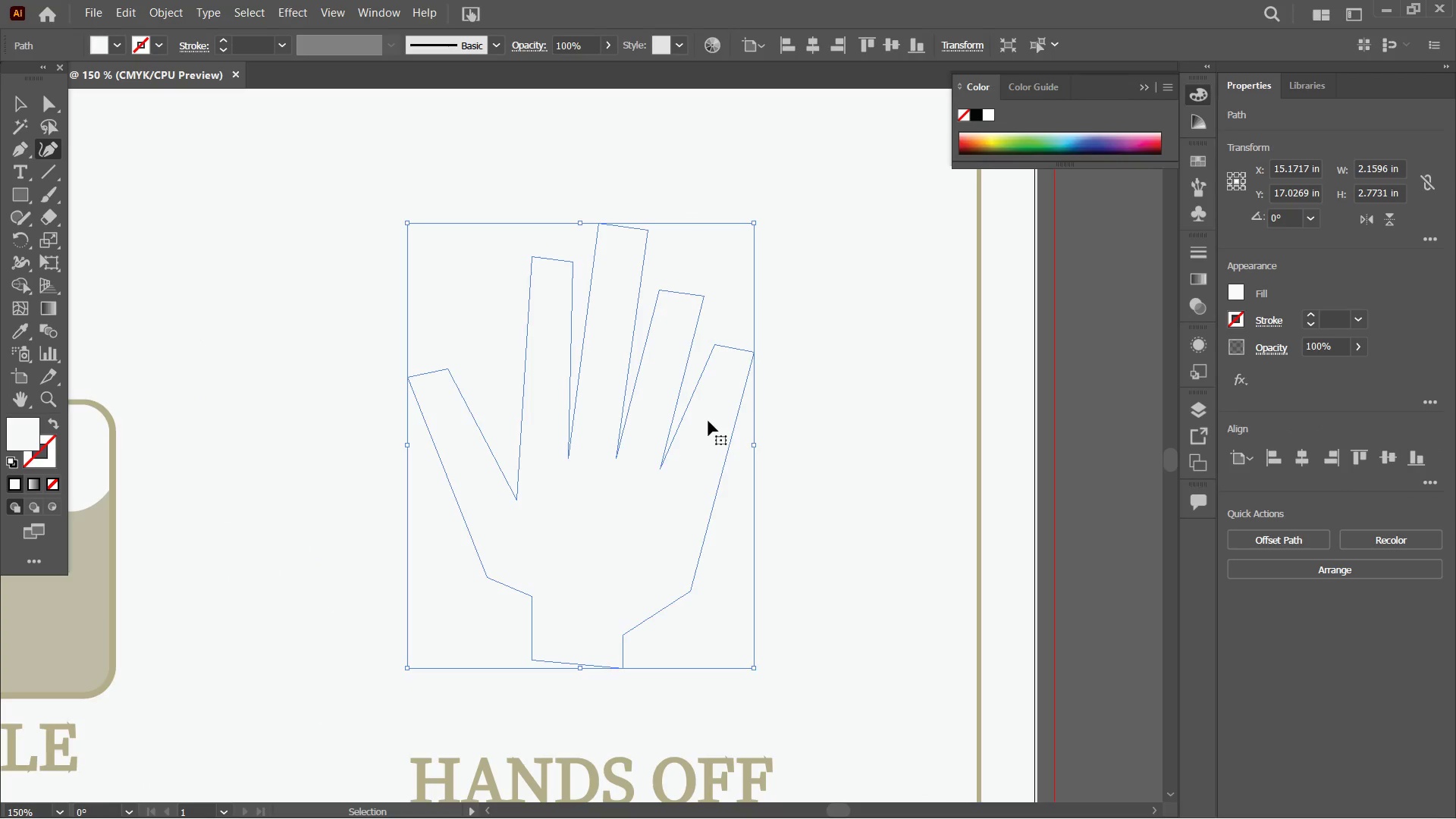 
key(Control+Equal)
 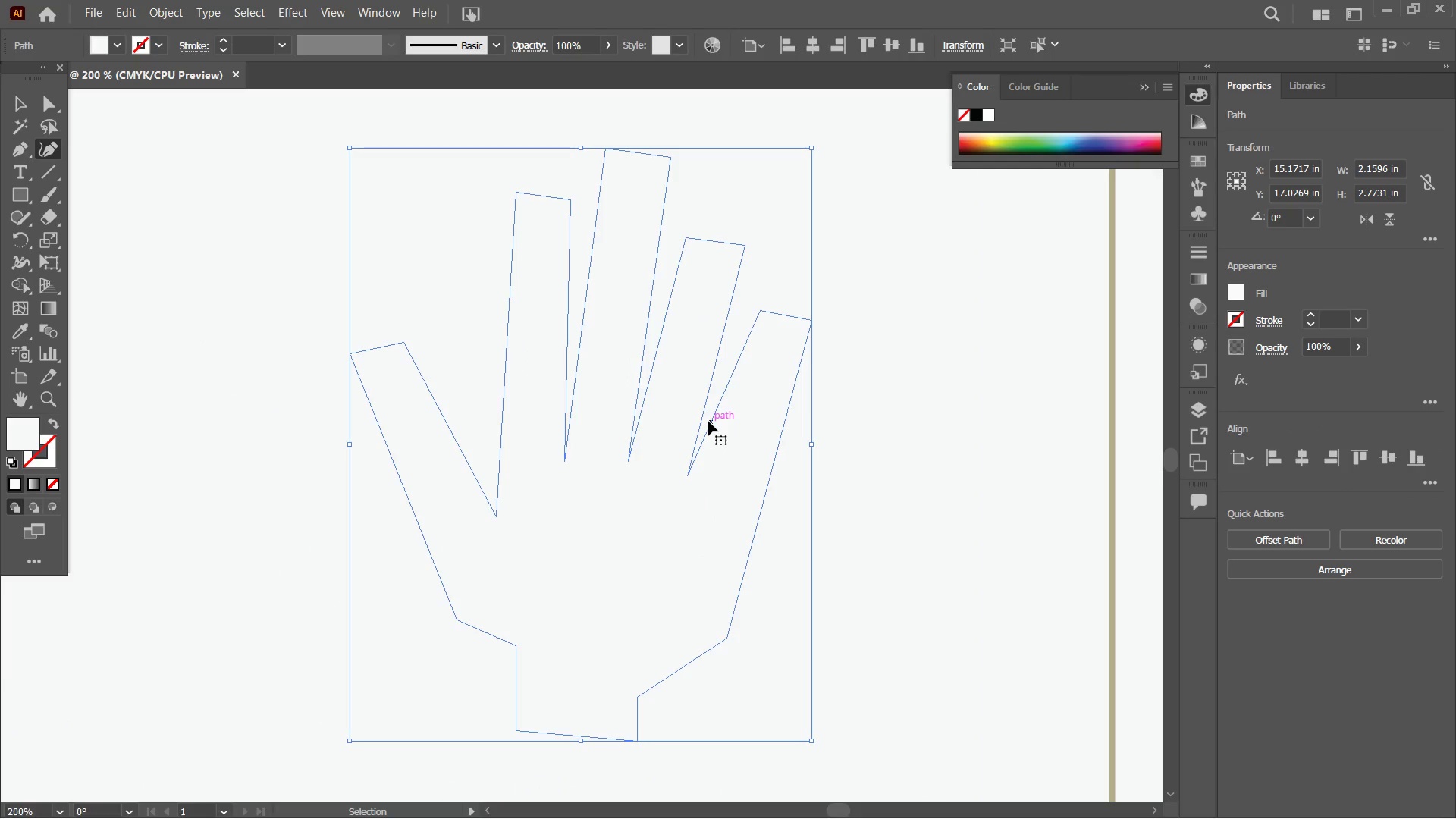 
key(Control+Equal)
 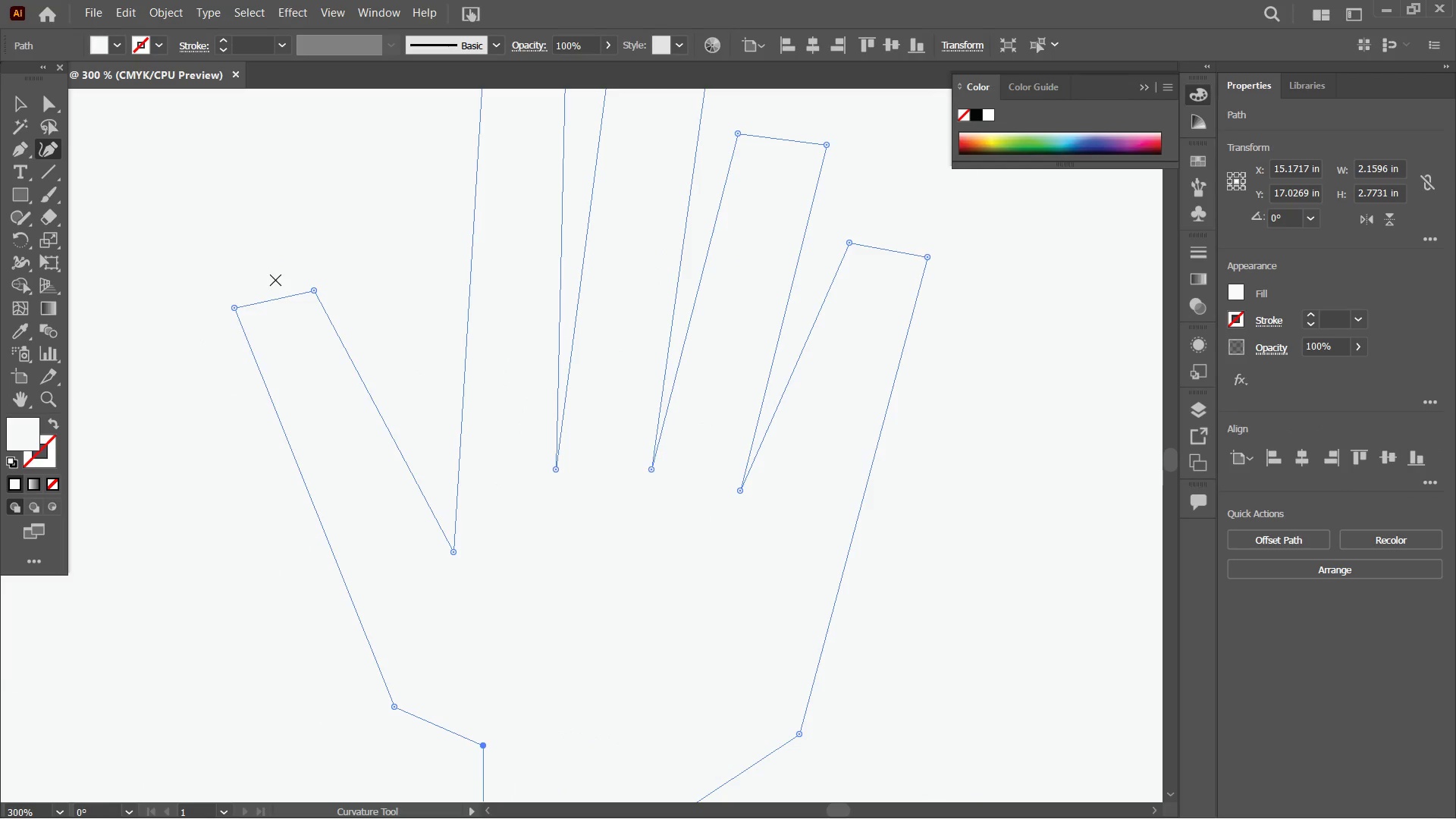 
left_click_drag(start_coordinate=[276, 303], to_coordinate=[265, 275])
 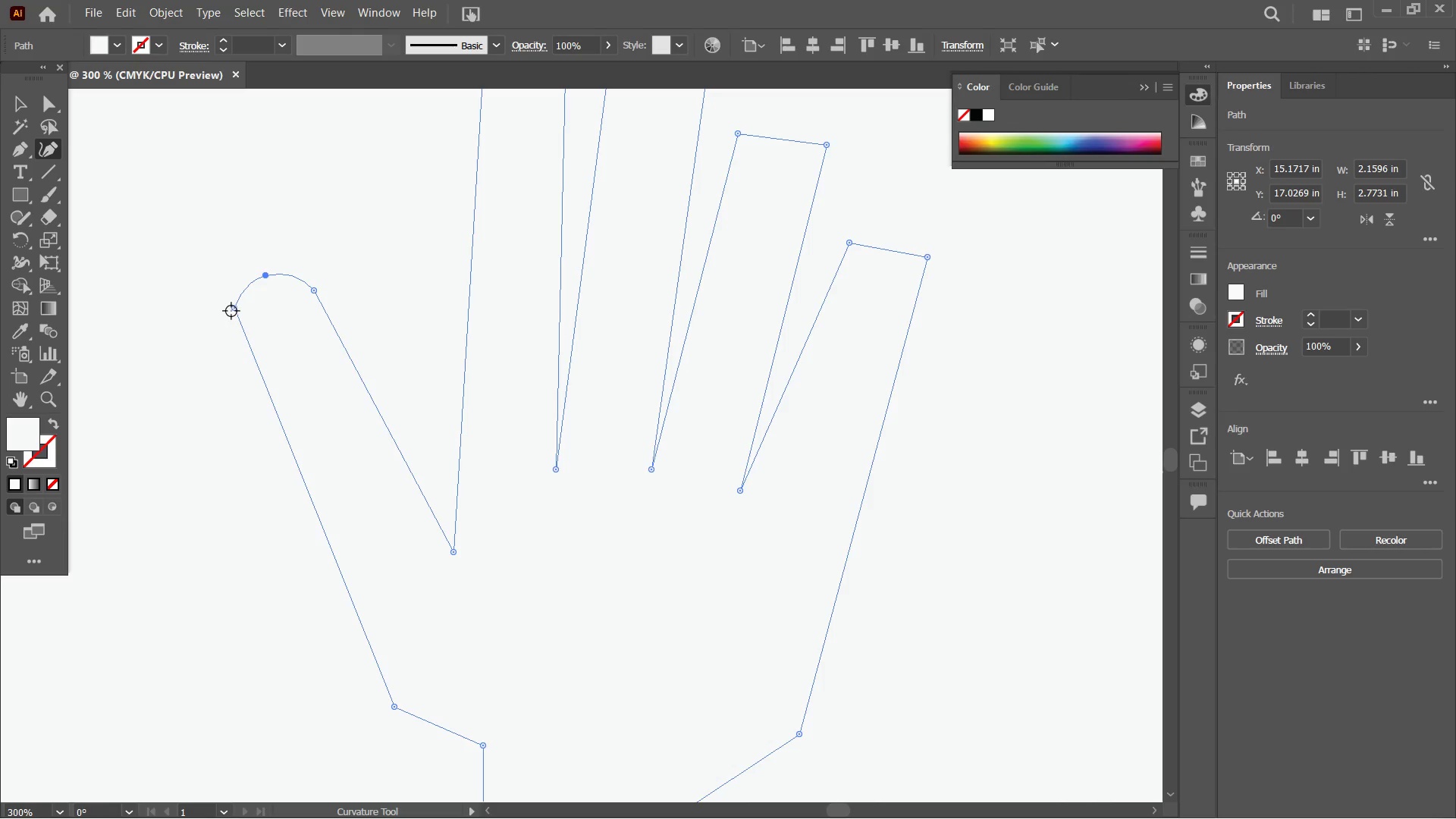 
left_click_drag(start_coordinate=[231, 311], to_coordinate=[249, 332])
 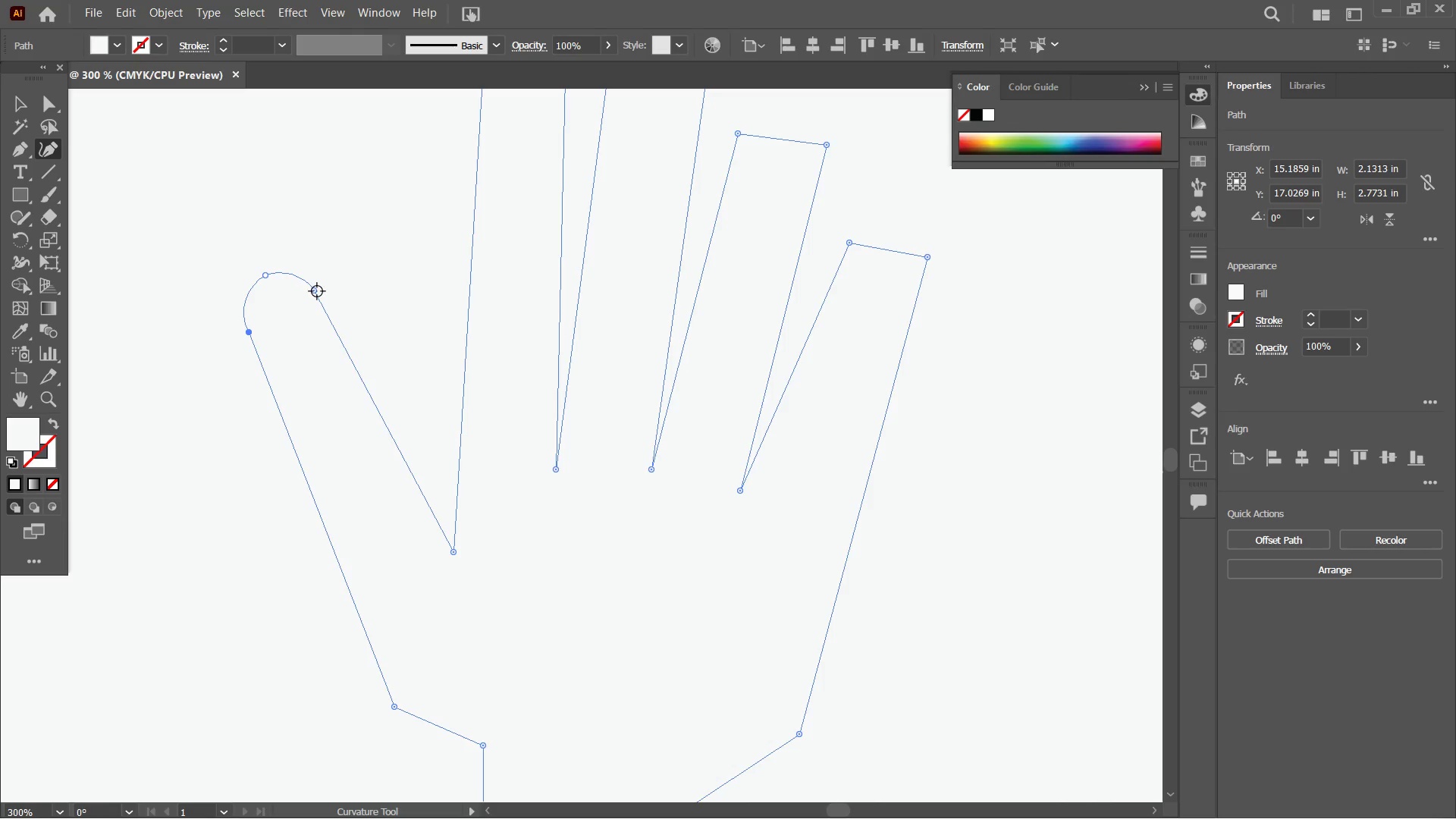 
left_click_drag(start_coordinate=[317, 291], to_coordinate=[318, 309])
 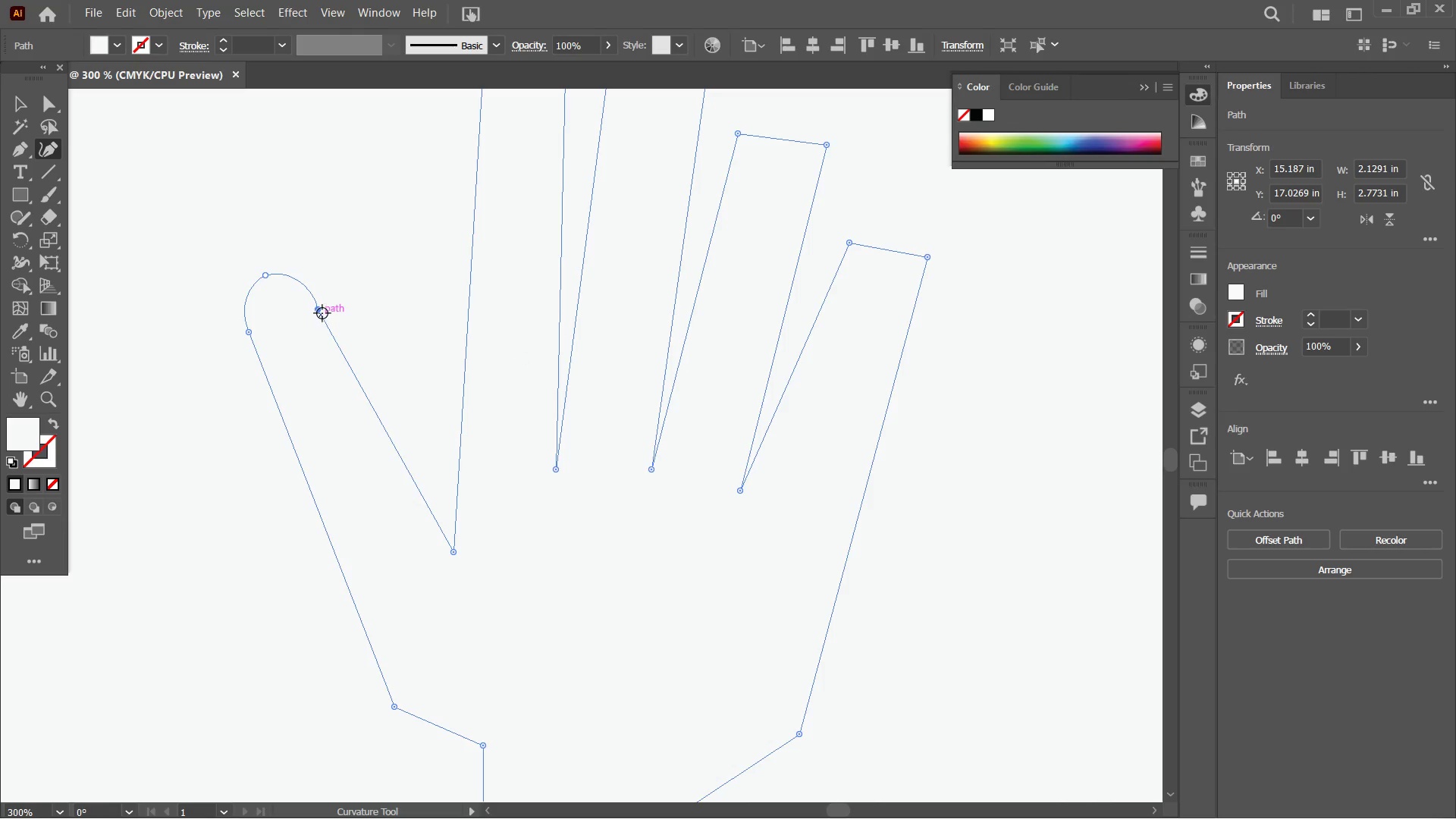 
left_click_drag(start_coordinate=[322, 311], to_coordinate=[324, 306])
 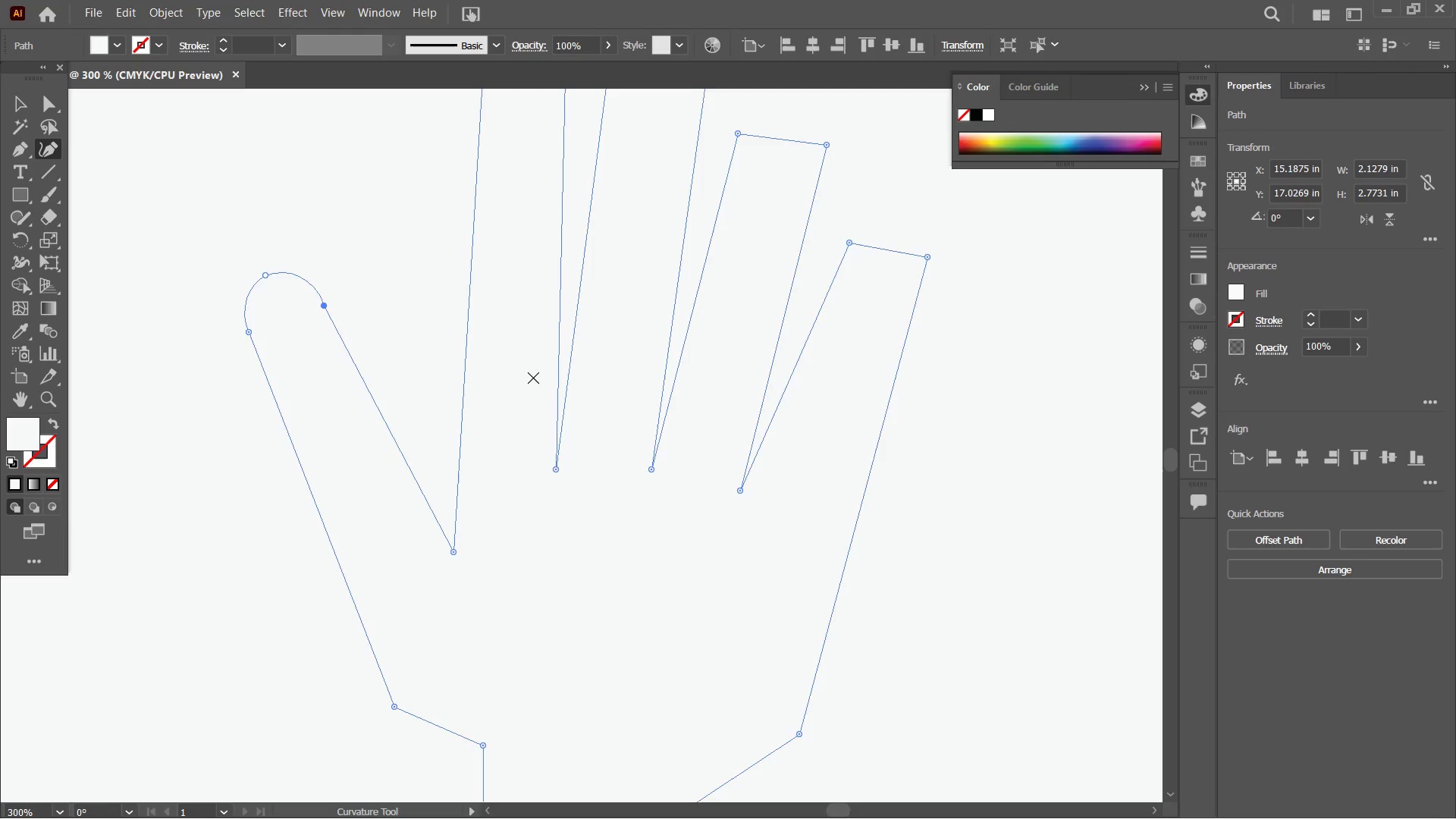 
scroll: coordinate [531, 376], scroll_direction: up, amount: 12.0
 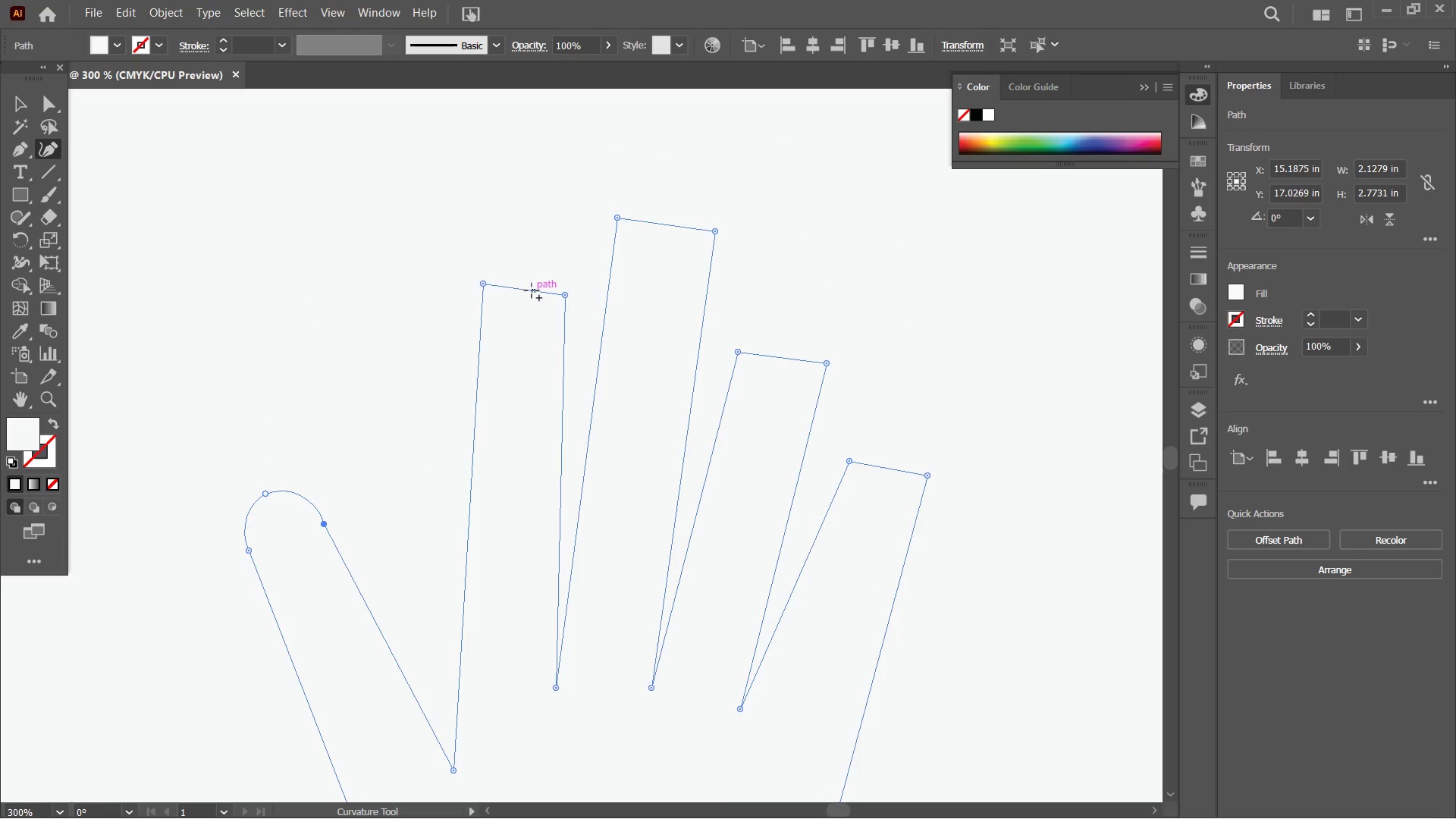 
left_click_drag(start_coordinate=[530, 290], to_coordinate=[529, 265])
 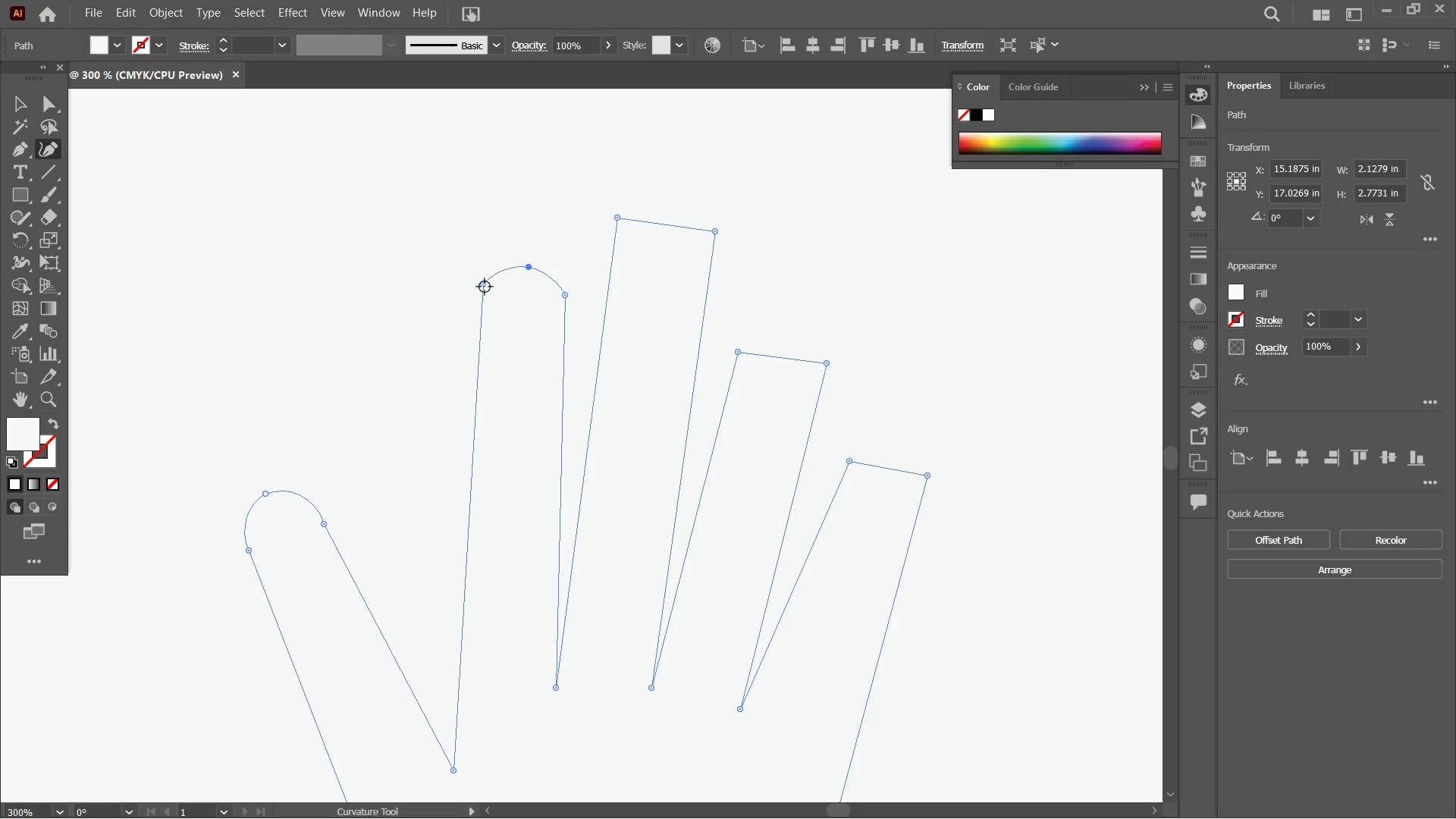 
left_click_drag(start_coordinate=[485, 287], to_coordinate=[482, 325])
 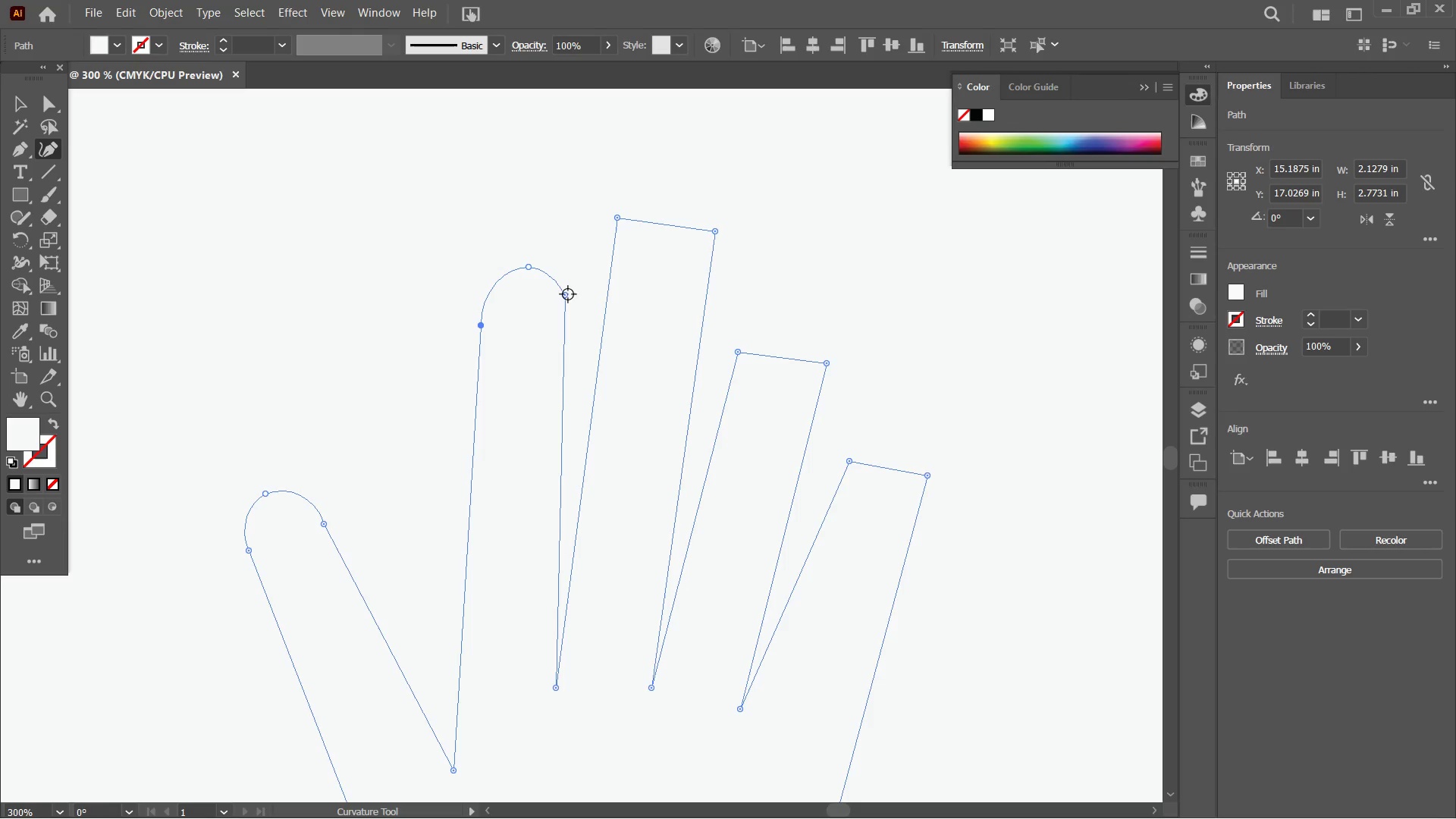 
left_click_drag(start_coordinate=[567, 294], to_coordinate=[566, 318])
 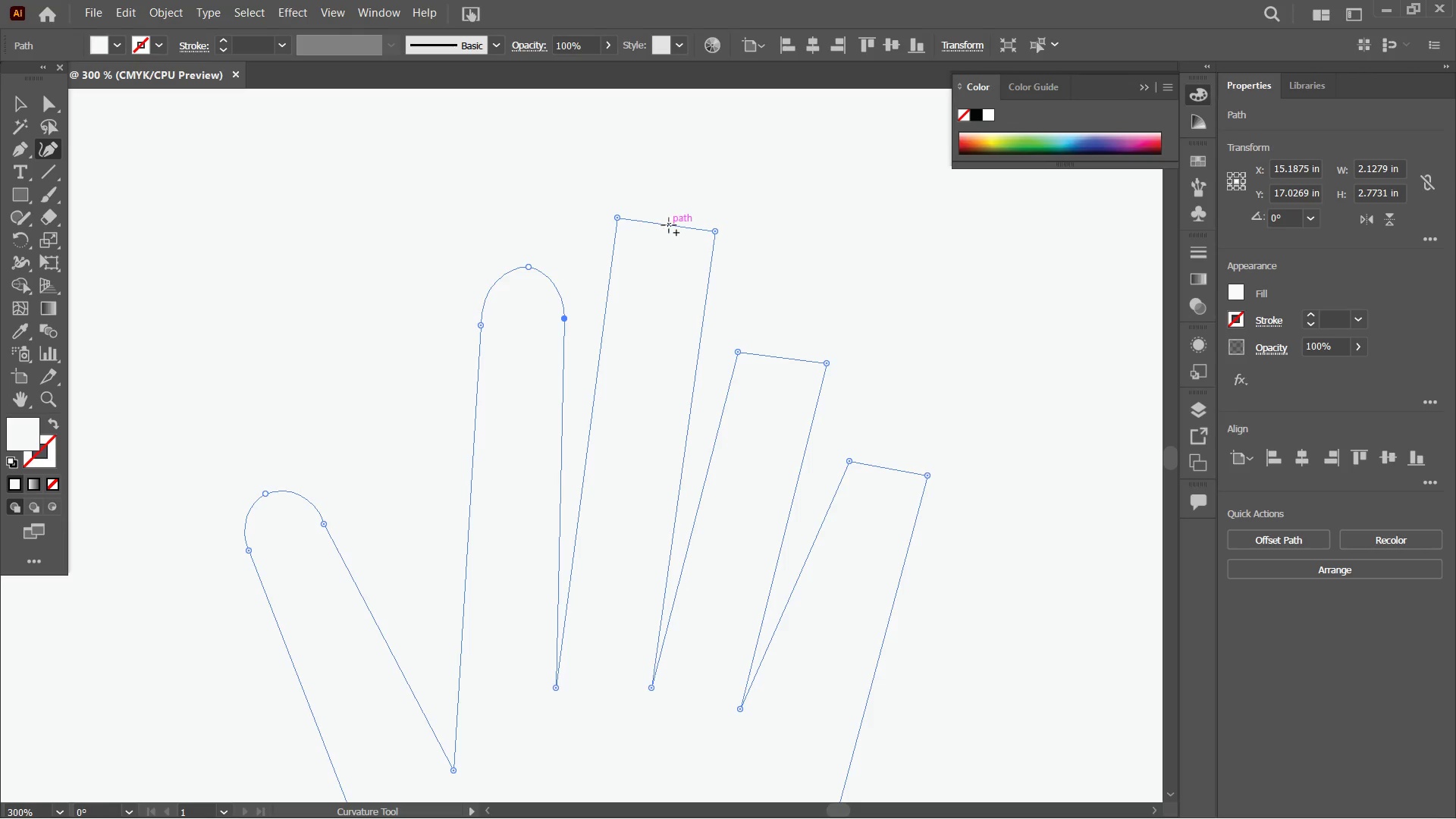 
left_click_drag(start_coordinate=[669, 225], to_coordinate=[669, 209])
 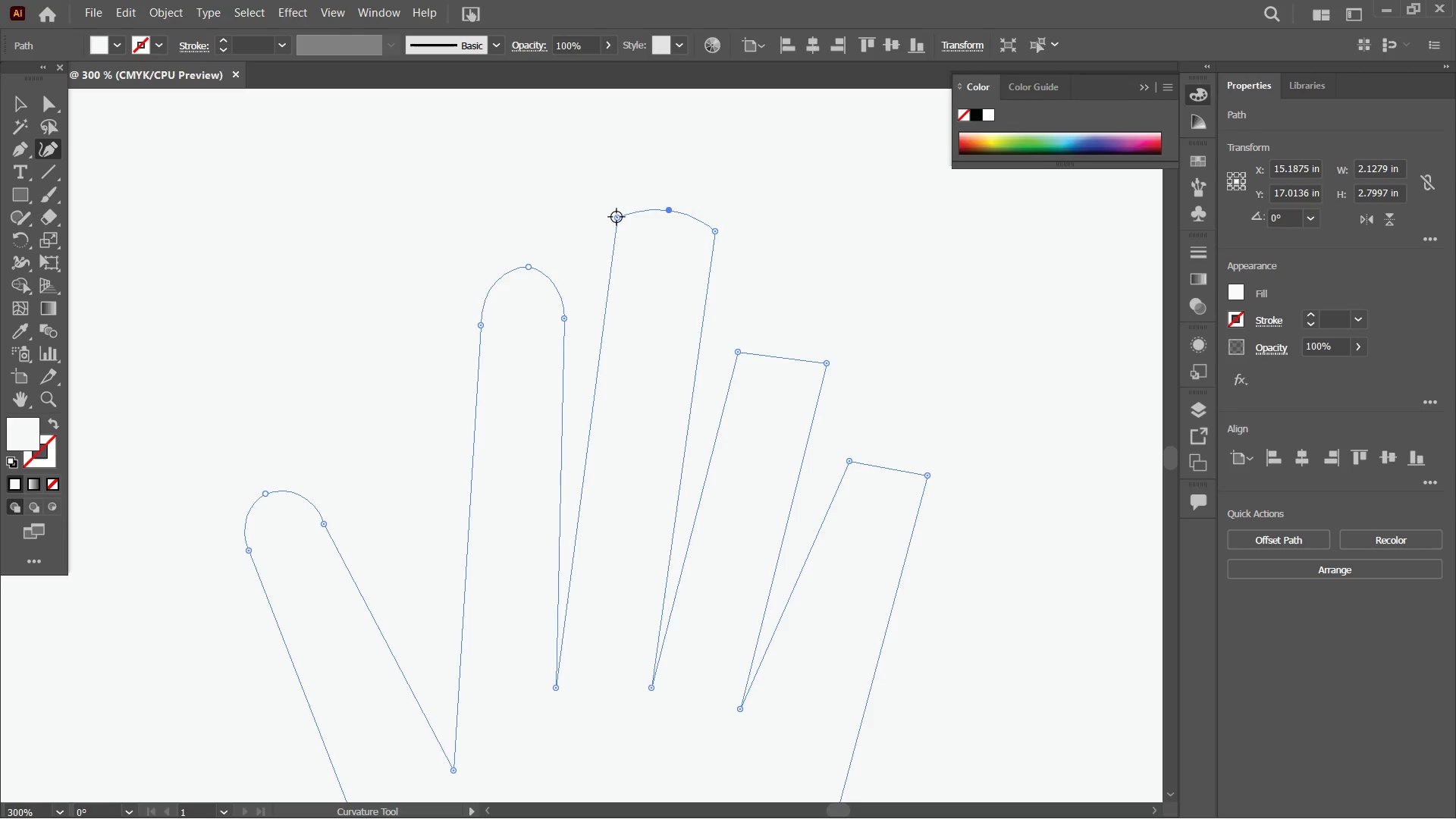 
left_click_drag(start_coordinate=[619, 217], to_coordinate=[612, 271])
 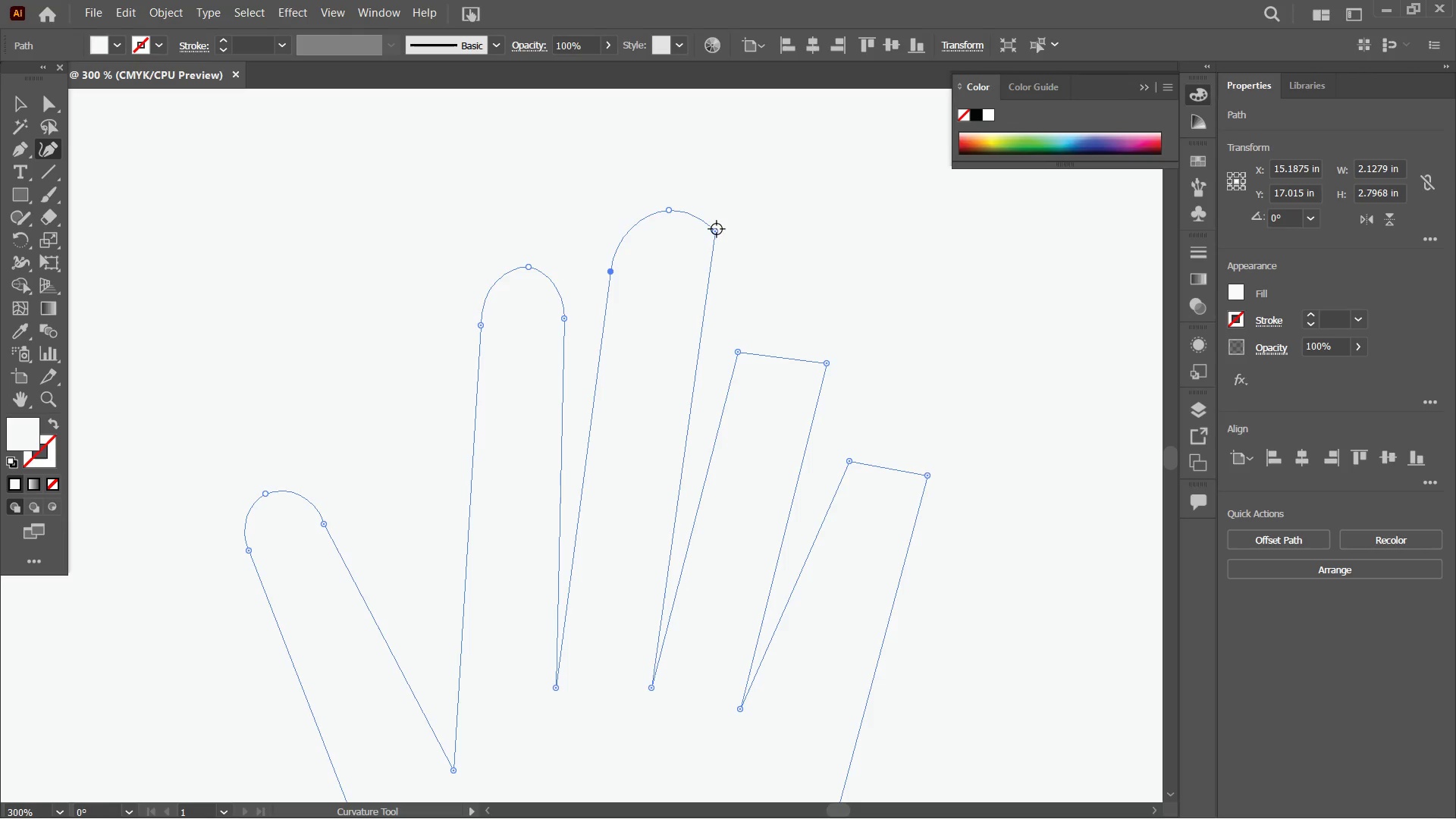 
left_click_drag(start_coordinate=[717, 229], to_coordinate=[701, 265])
 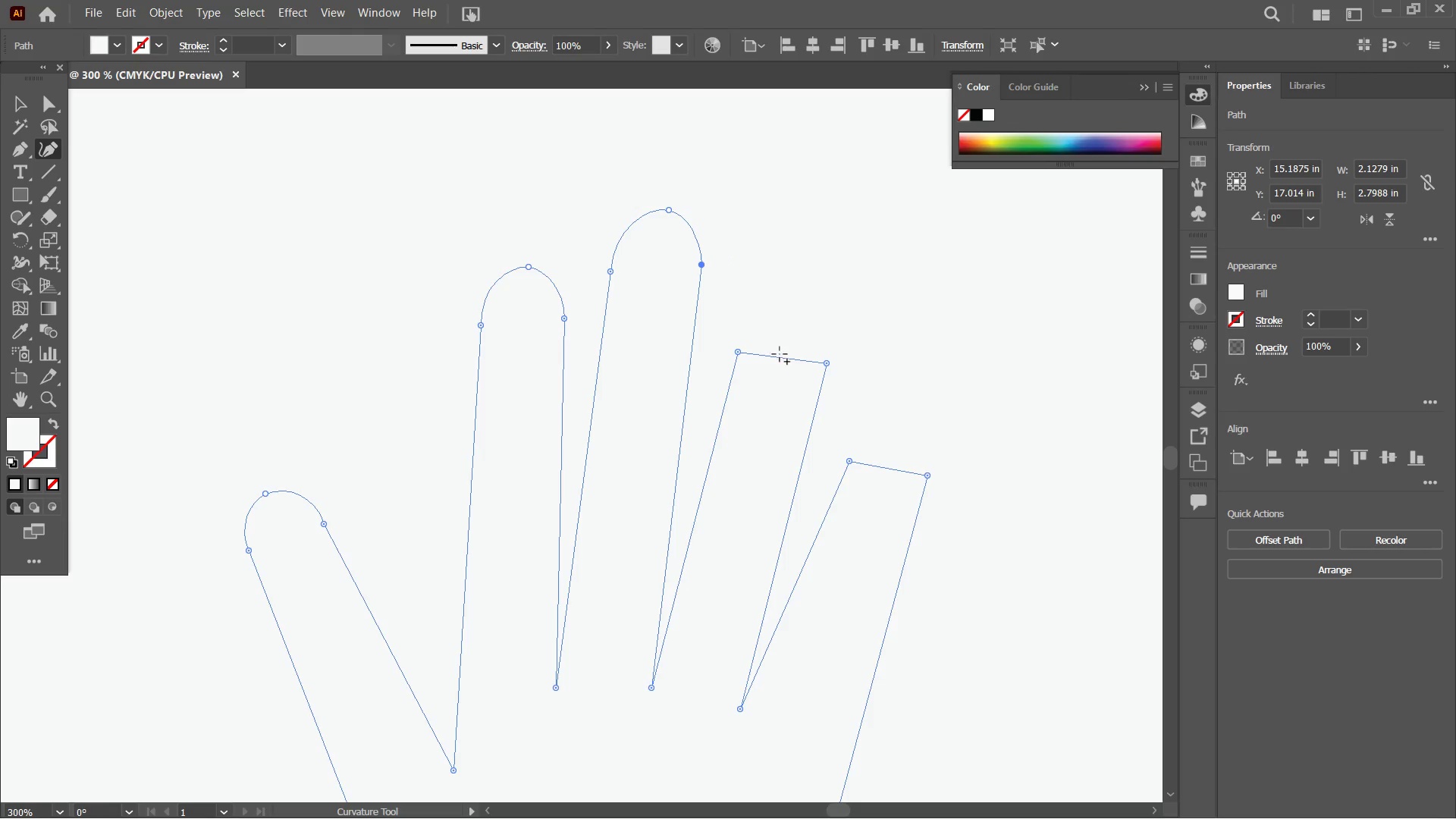 
left_click_drag(start_coordinate=[780, 356], to_coordinate=[780, 327])
 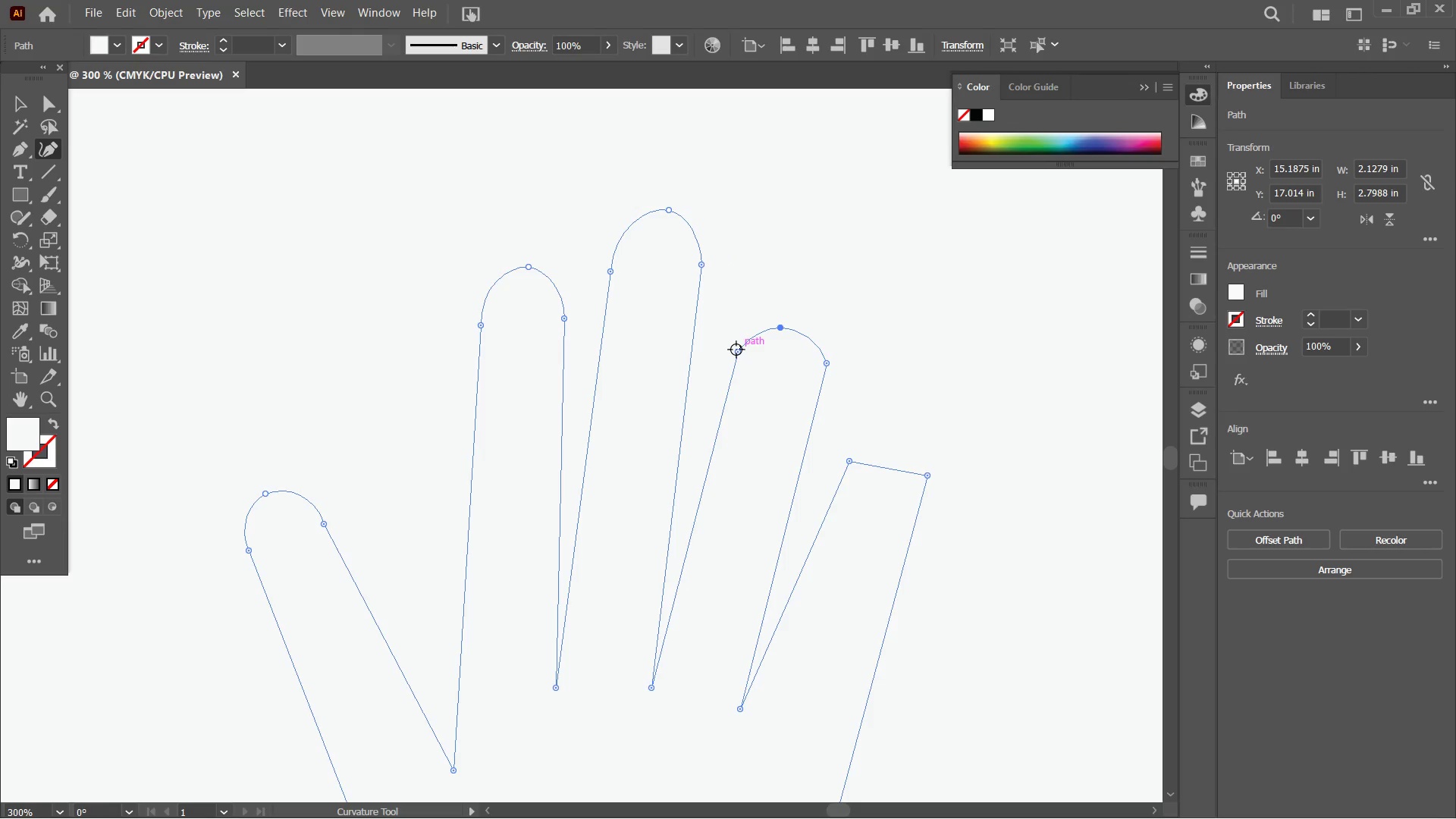 
left_click_drag(start_coordinate=[736, 350], to_coordinate=[742, 362])
 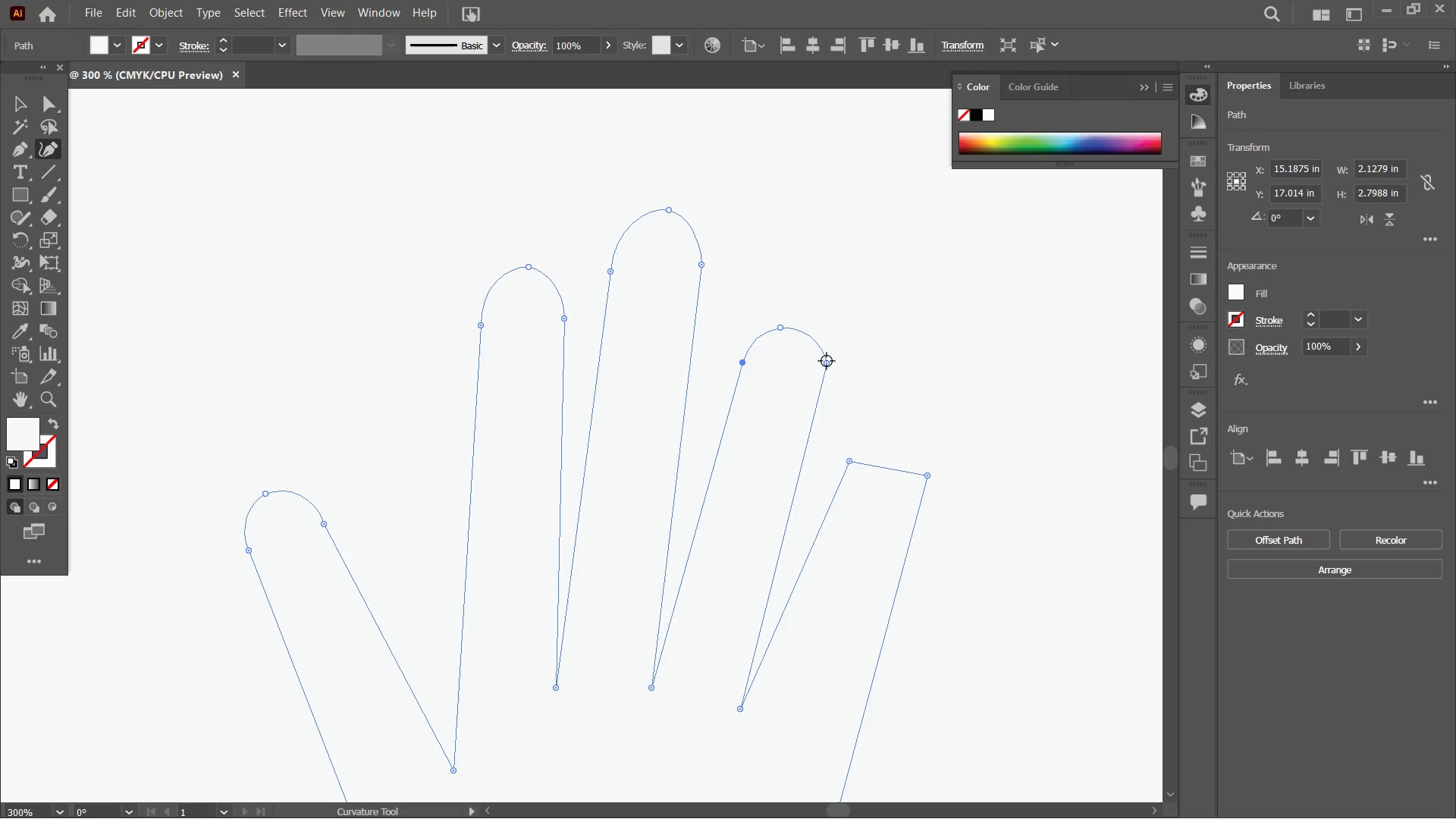 
left_click_drag(start_coordinate=[827, 361], to_coordinate=[820, 377])
 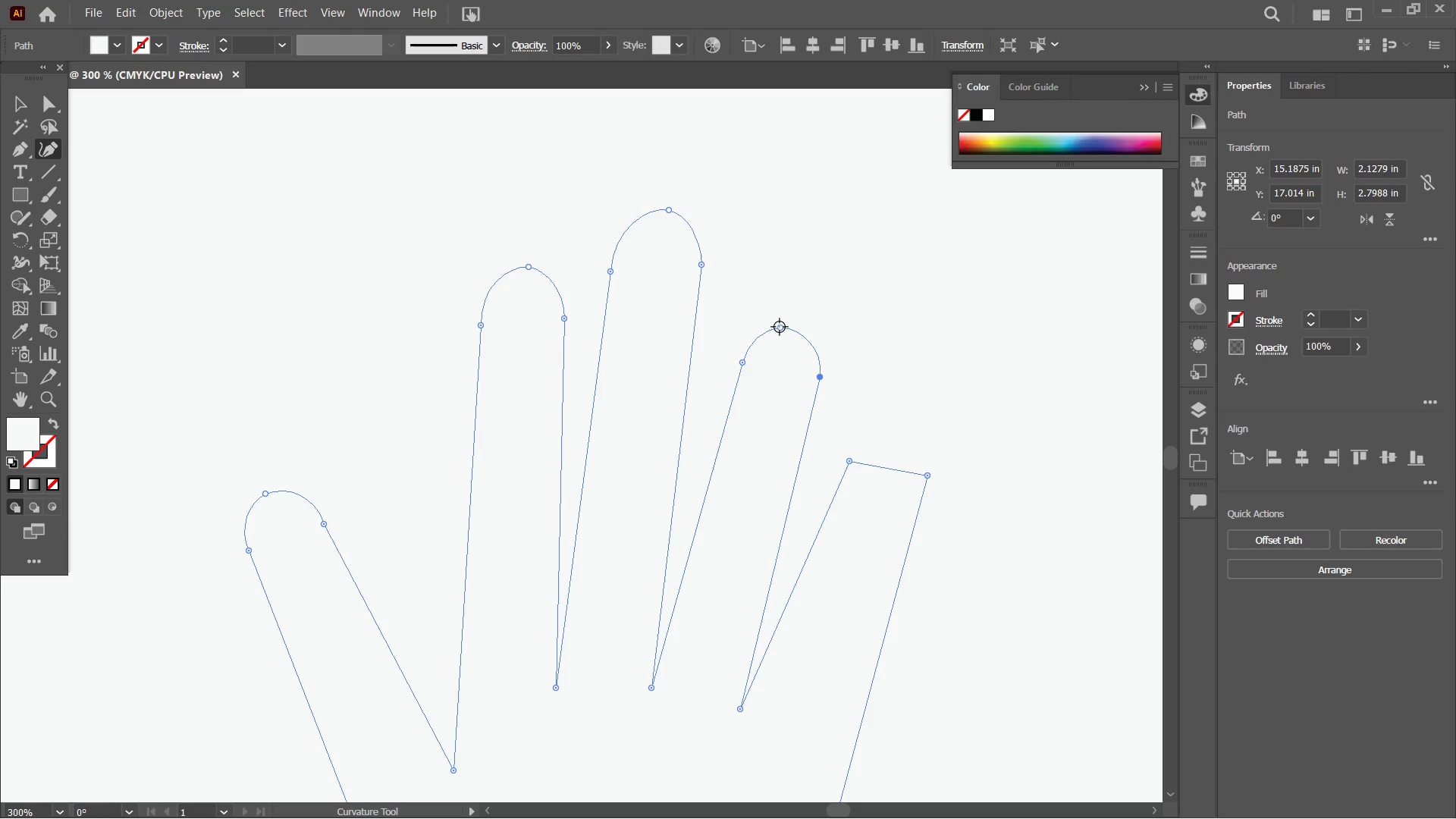 
left_click_drag(start_coordinate=[780, 327], to_coordinate=[796, 329])
 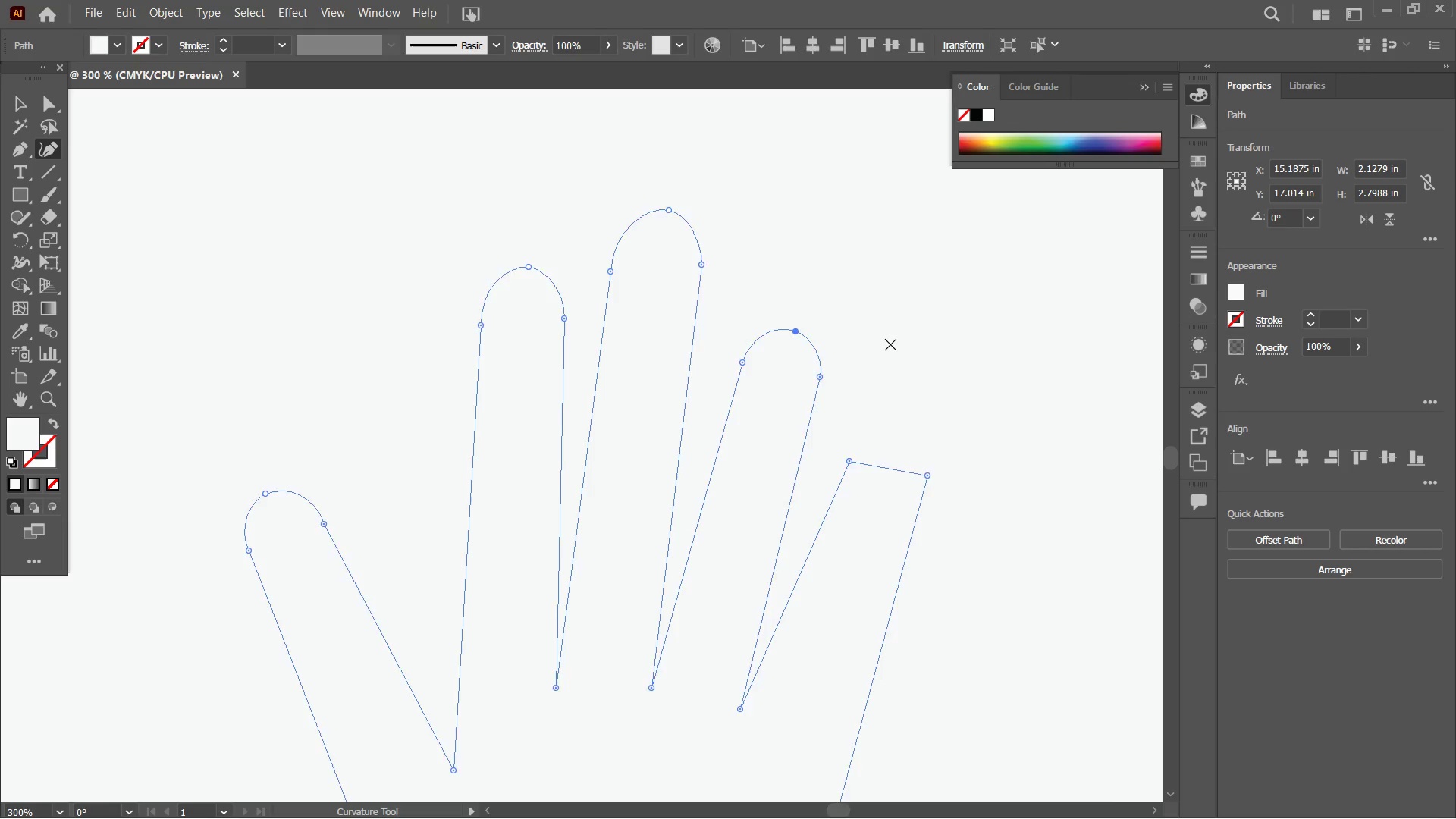 
scroll: coordinate [890, 347], scroll_direction: down, amount: 7.0
 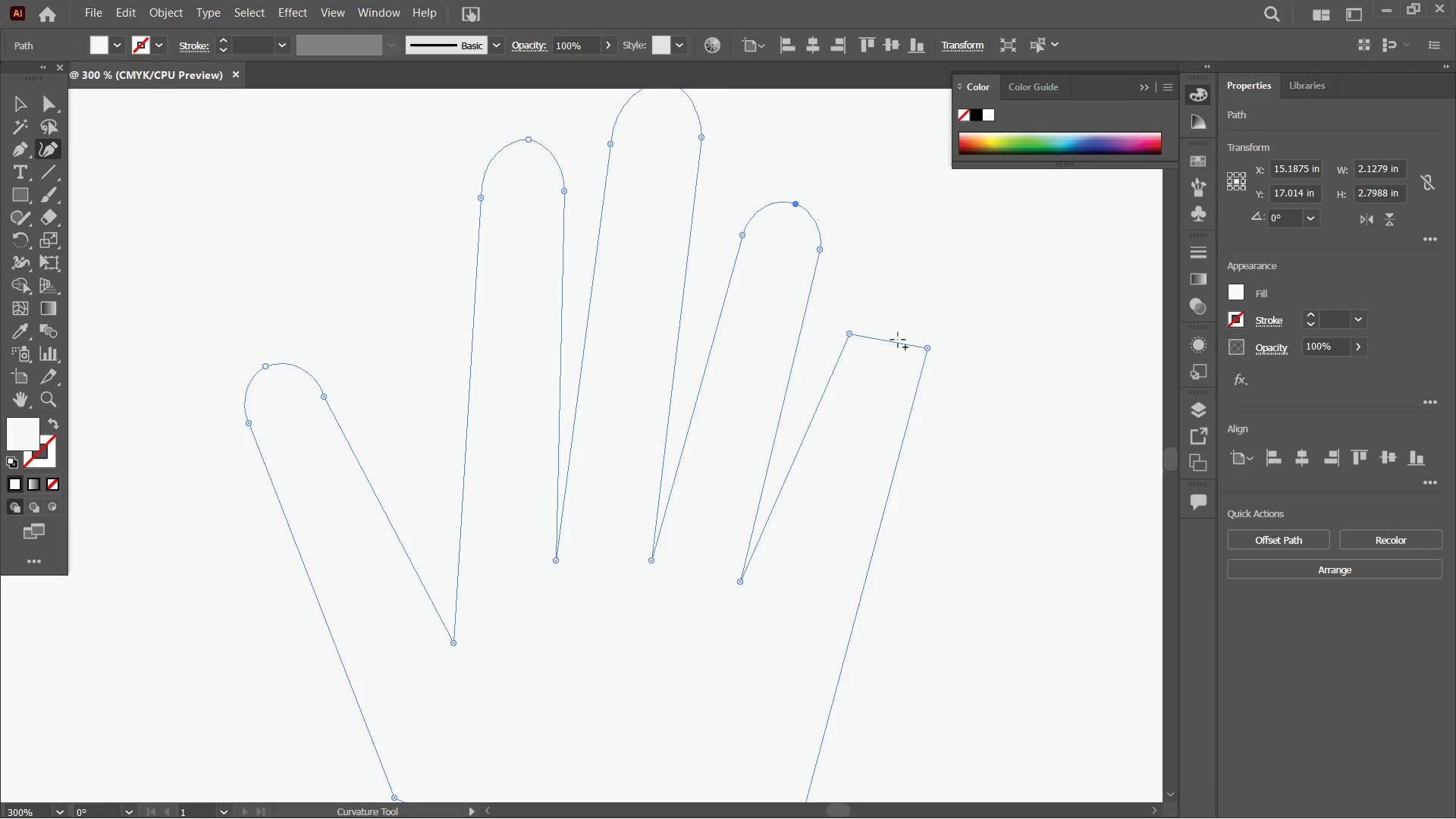 
left_click_drag(start_coordinate=[893, 341], to_coordinate=[899, 318])
 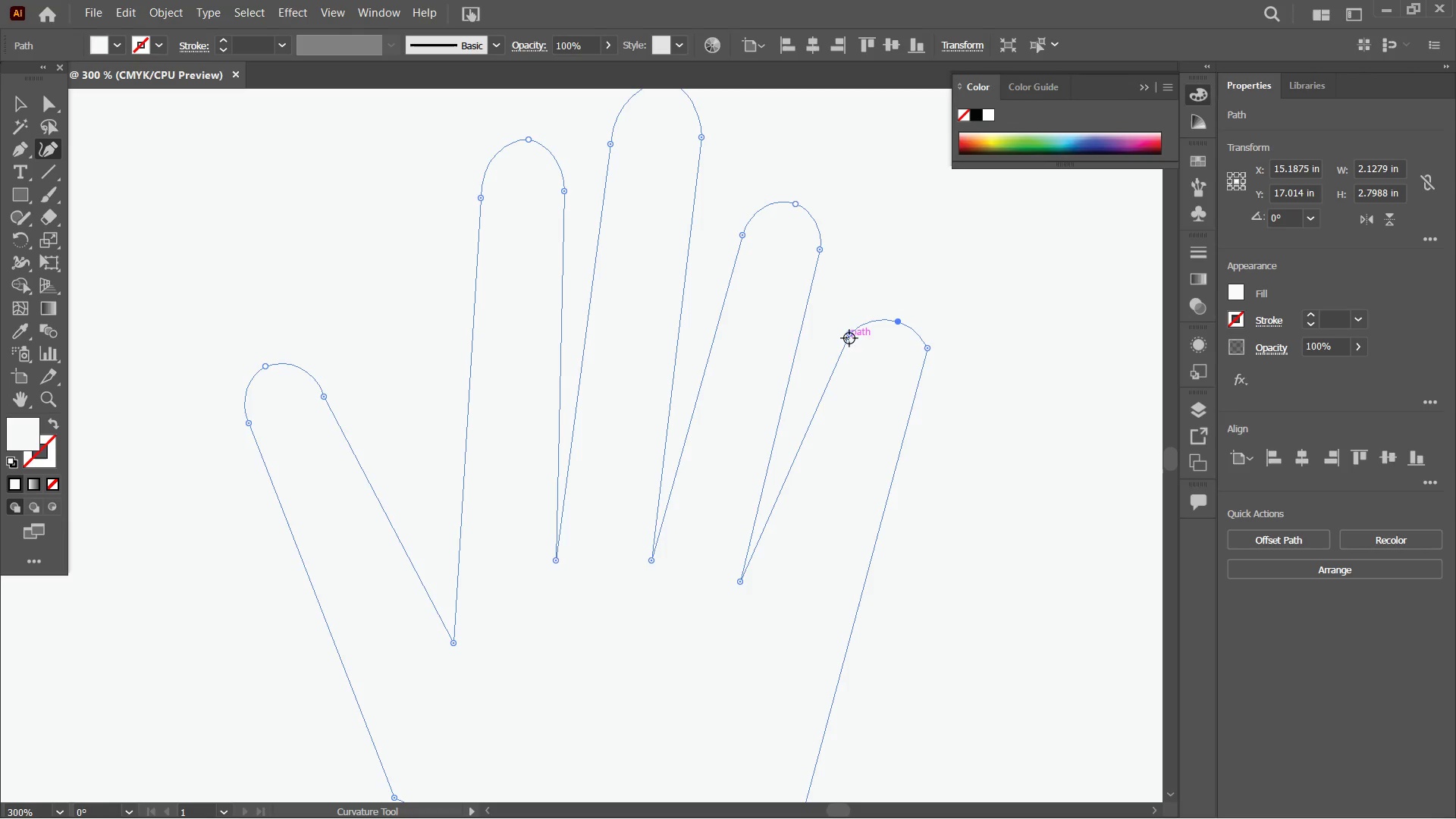 
left_click_drag(start_coordinate=[849, 335], to_coordinate=[849, 347])
 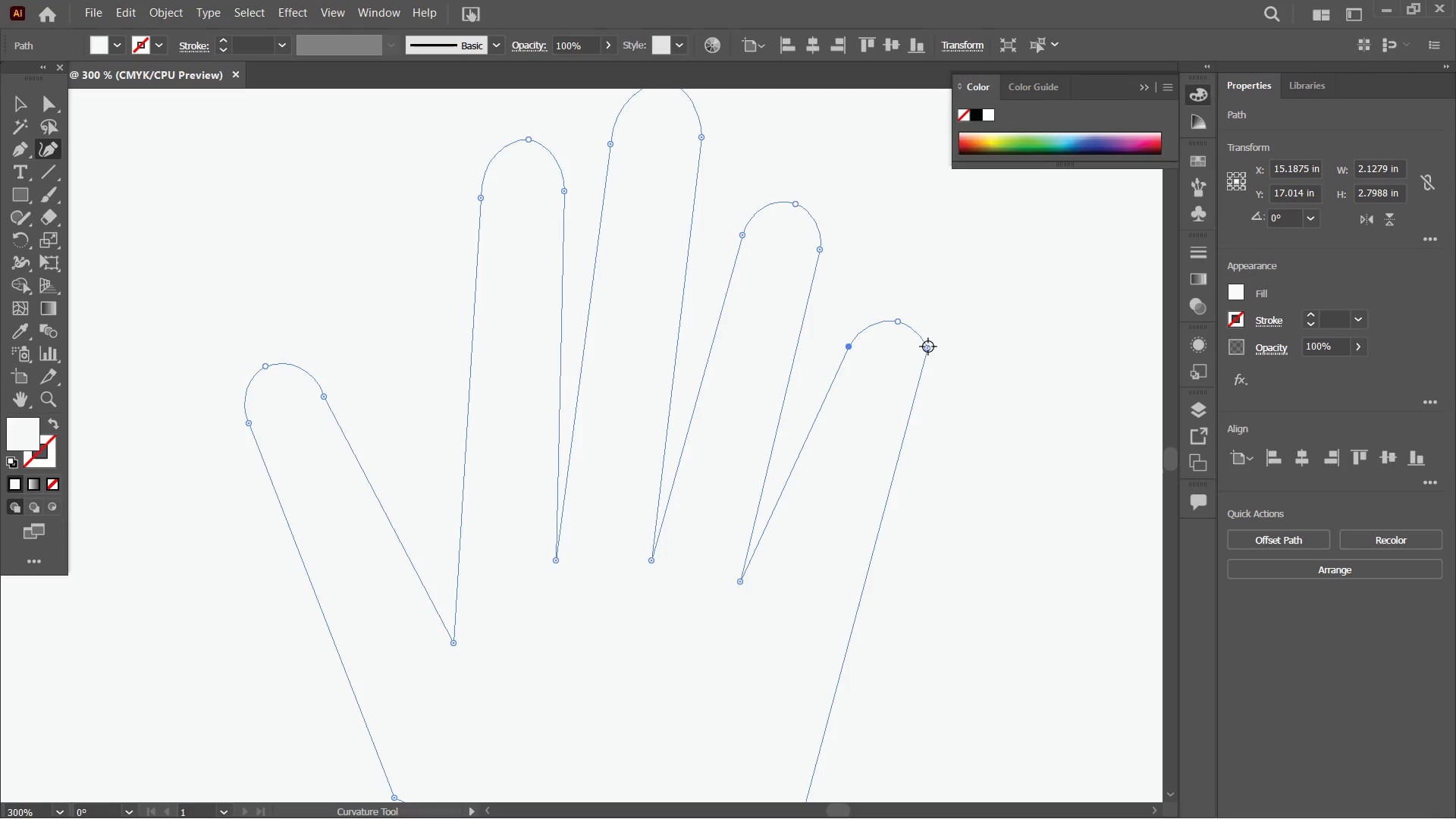 
left_click_drag(start_coordinate=[928, 347], to_coordinate=[919, 367])
 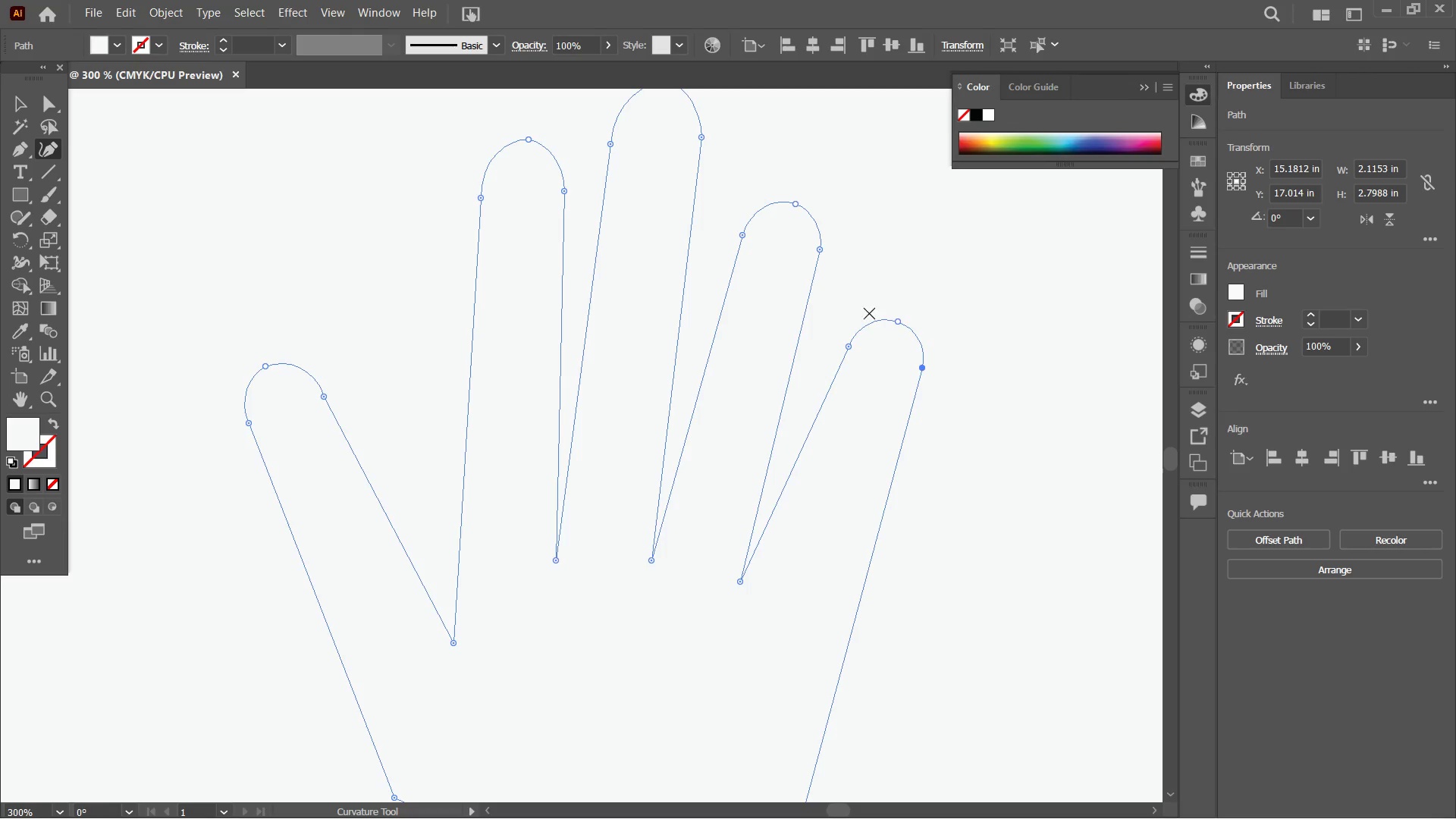 
scroll: coordinate [820, 317], scroll_direction: down, amount: 18.0
 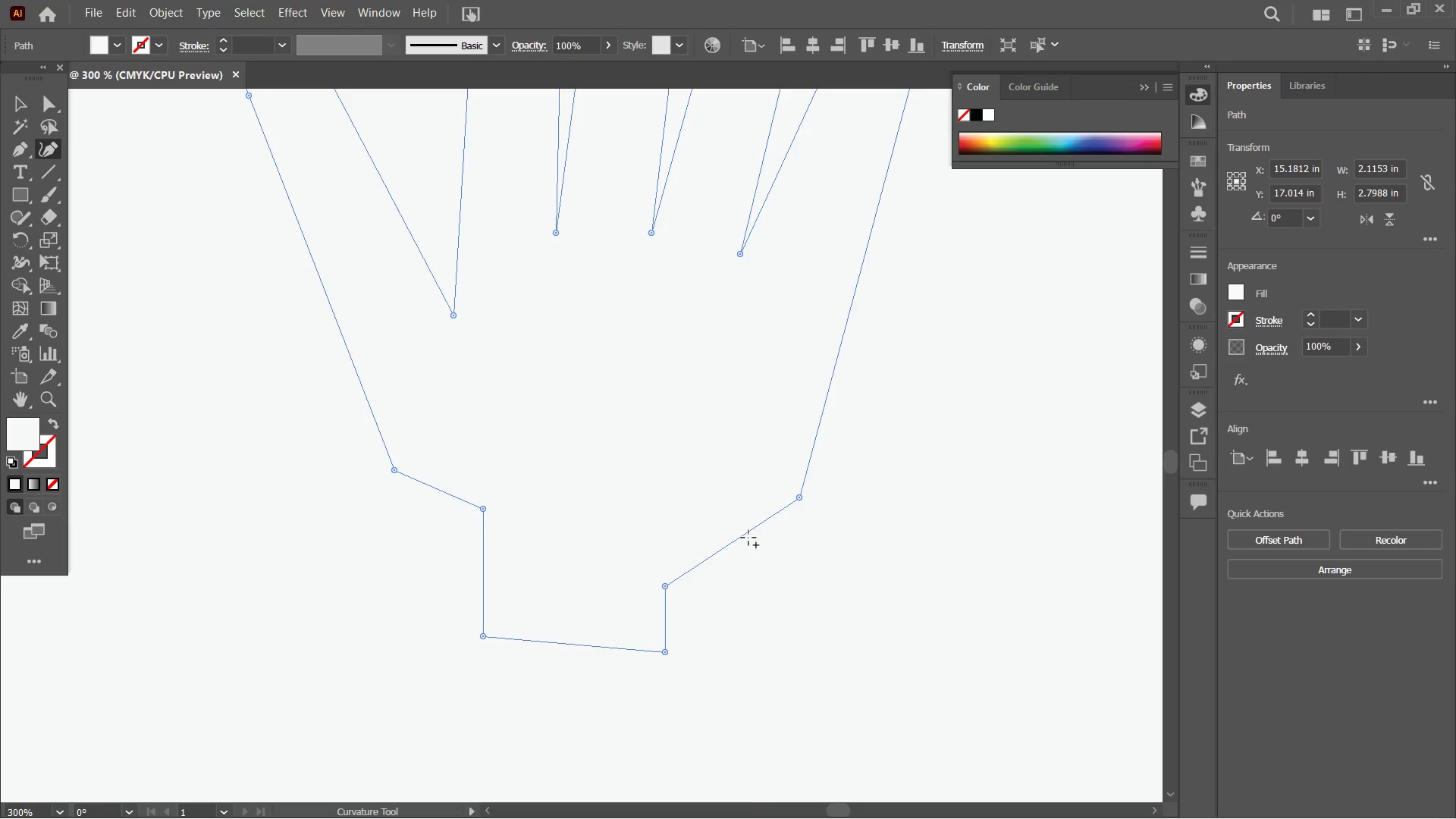 
left_click_drag(start_coordinate=[747, 538], to_coordinate=[766, 566])
 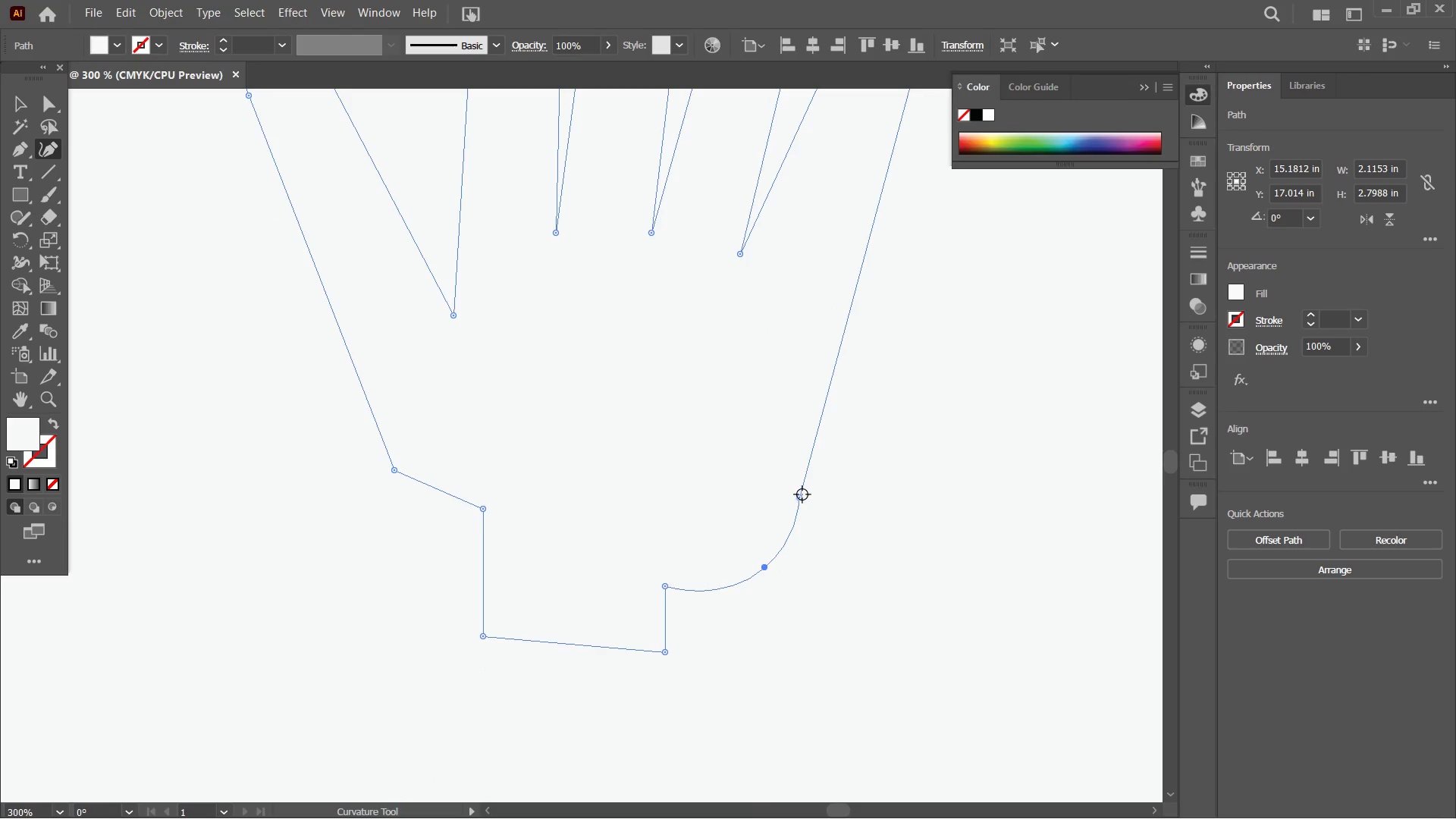 
left_click_drag(start_coordinate=[802, 494], to_coordinate=[843, 328])
 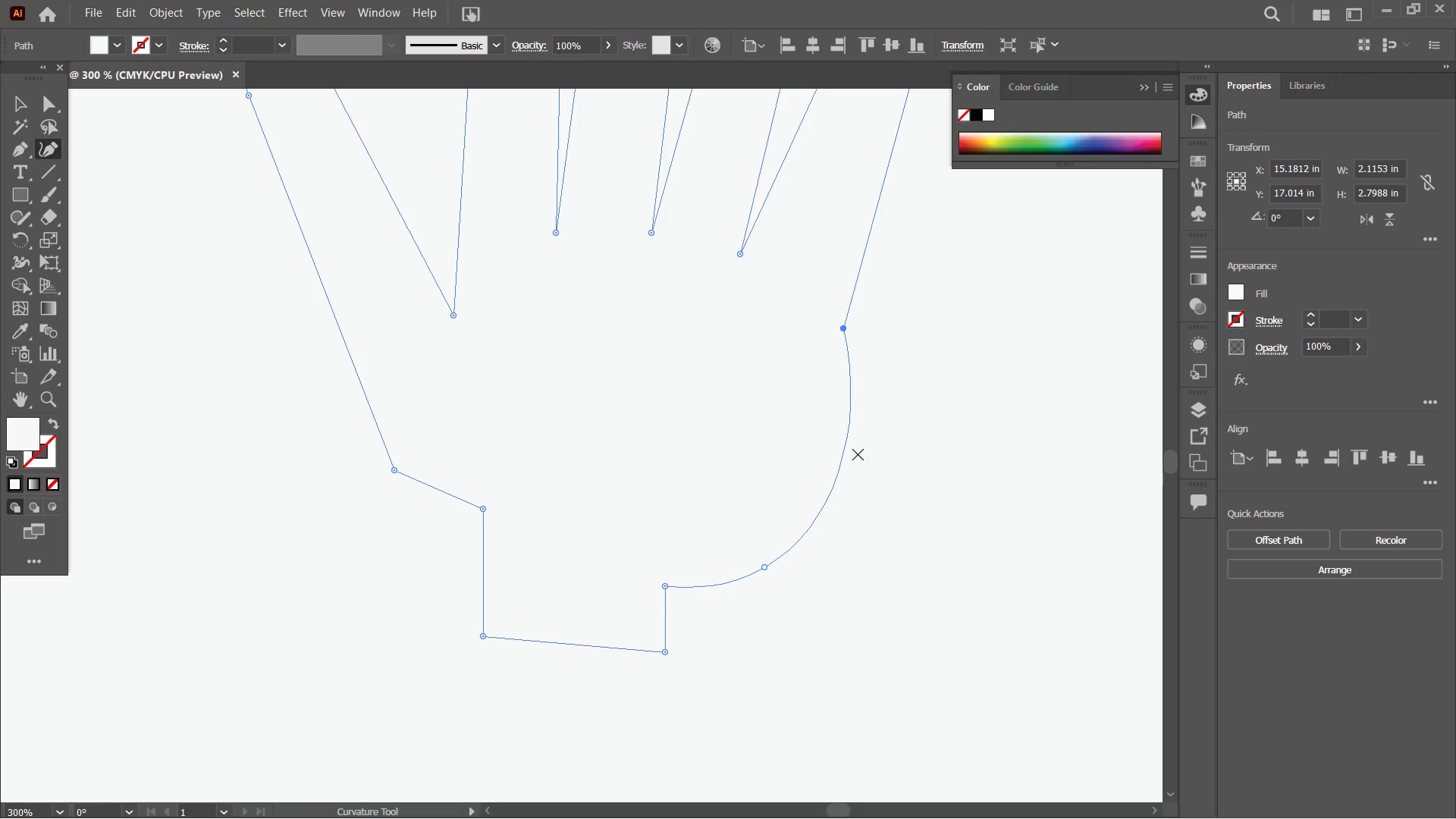 
scroll: coordinate [854, 454], scroll_direction: up, amount: 7.0
 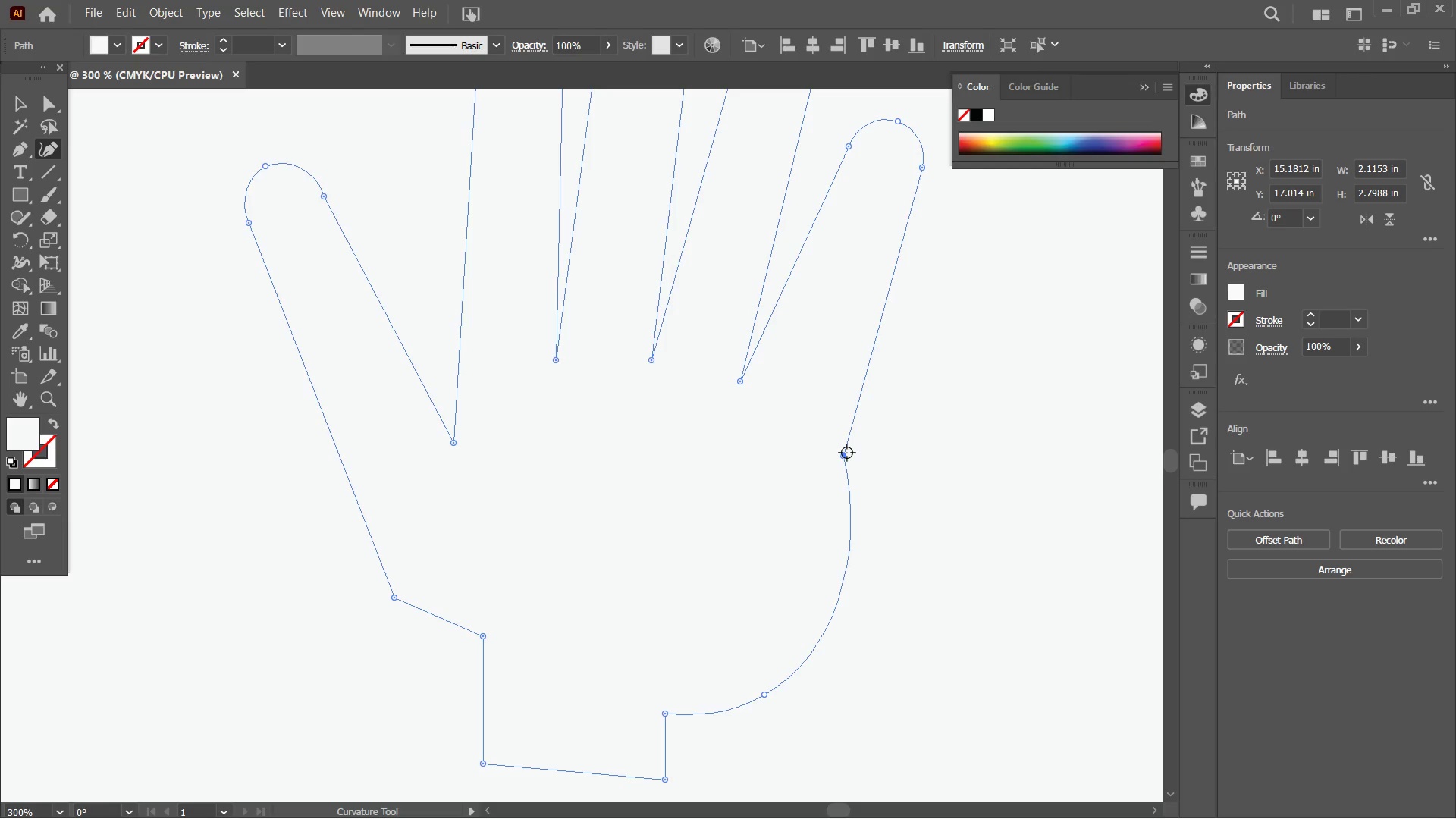 
left_click_drag(start_coordinate=[847, 453], to_coordinate=[824, 413])
 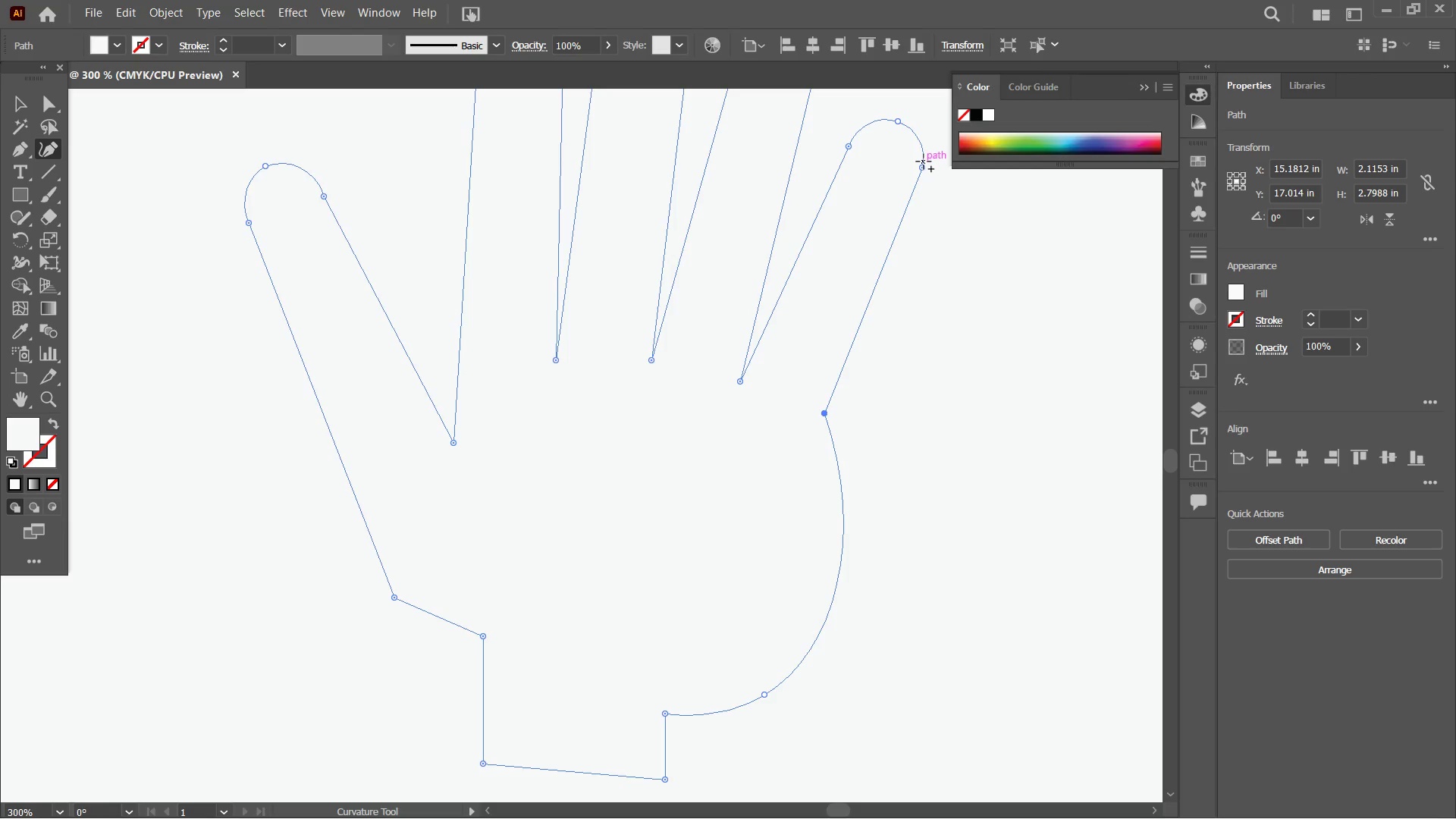 
left_click_drag(start_coordinate=[923, 168], to_coordinate=[897, 165])
 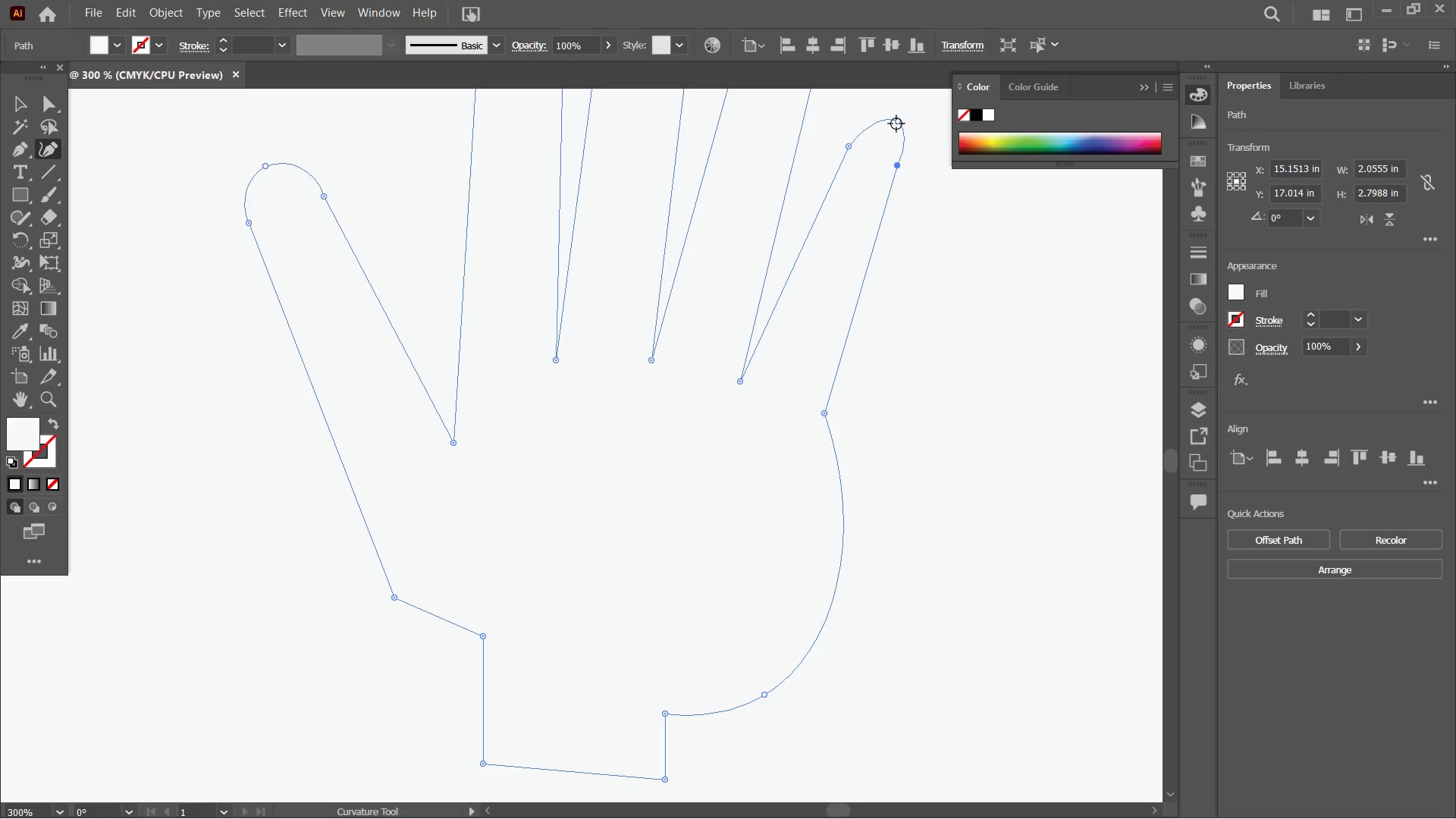 
left_click_drag(start_coordinate=[896, 123], to_coordinate=[883, 124])
 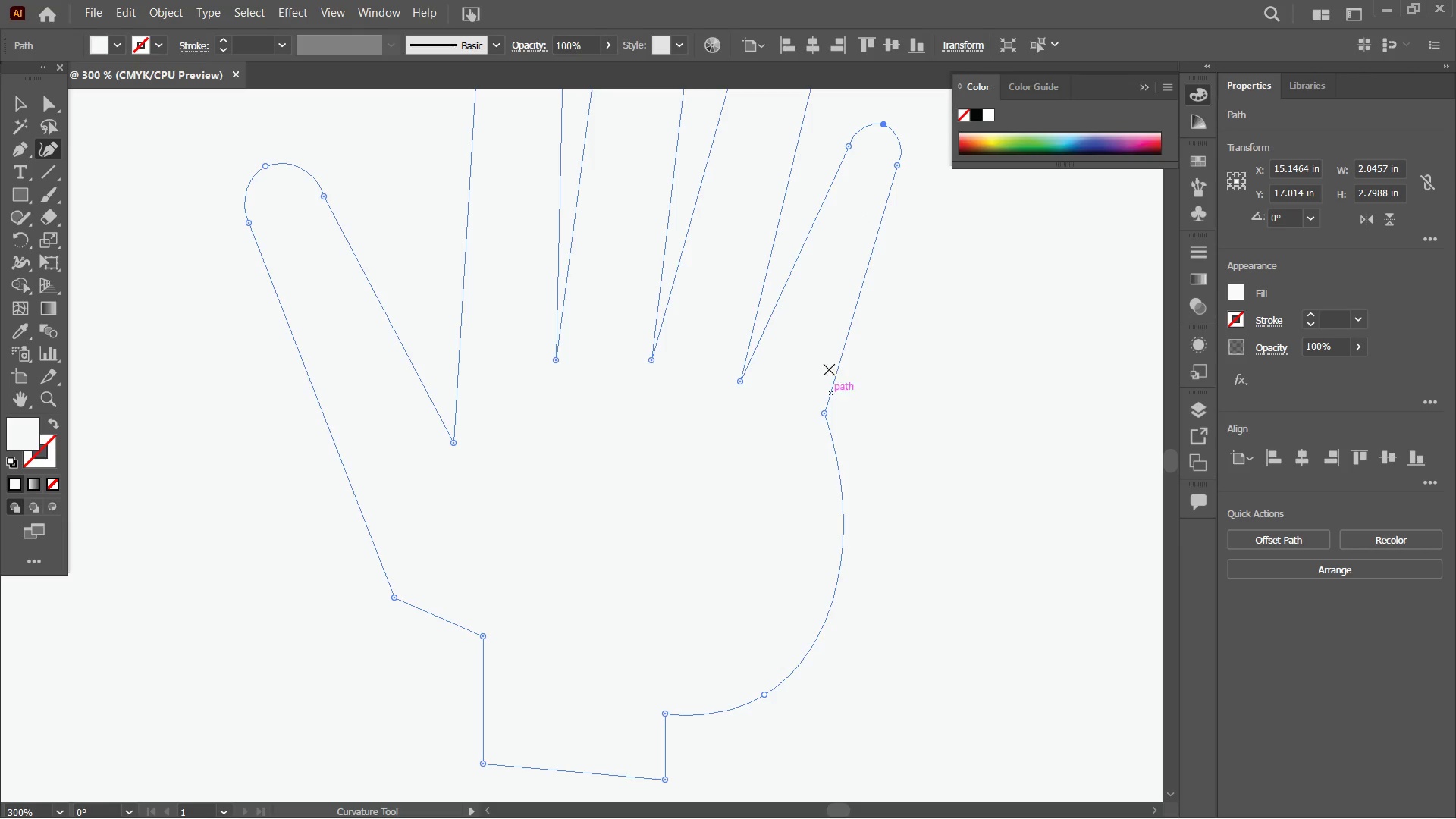 
left_click([839, 359])
 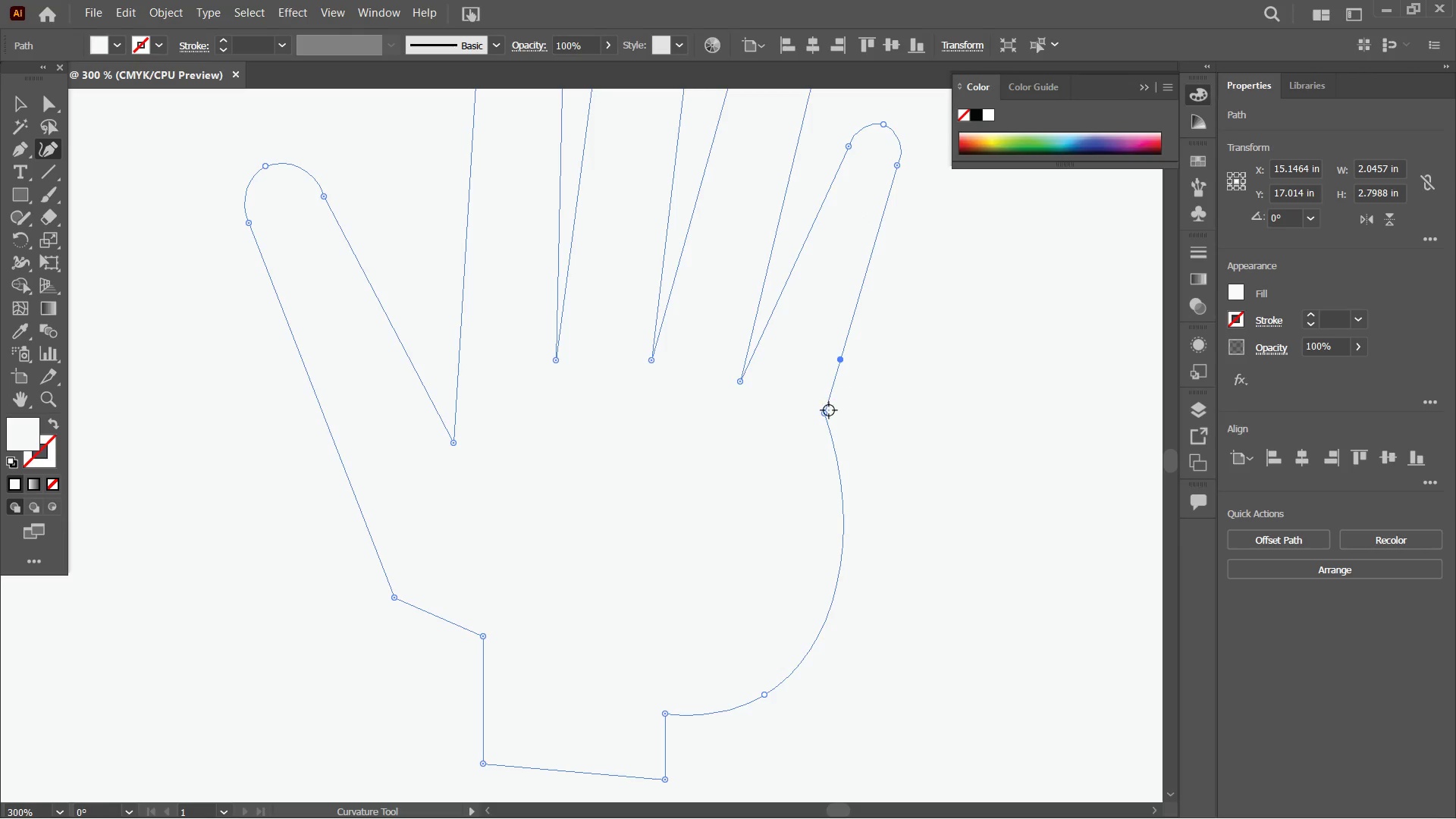 
left_click([825, 411])
 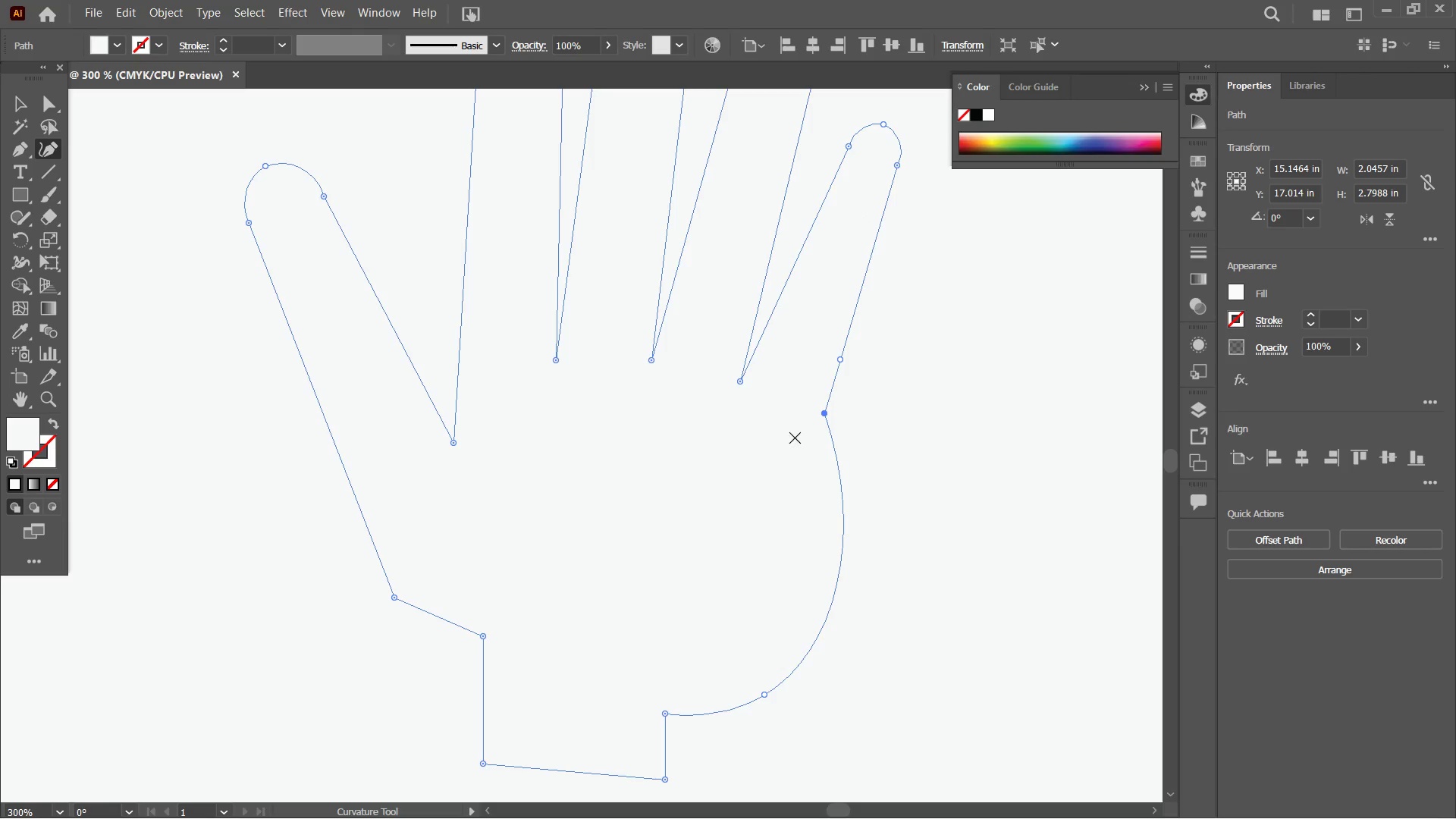 
key(Backspace)
 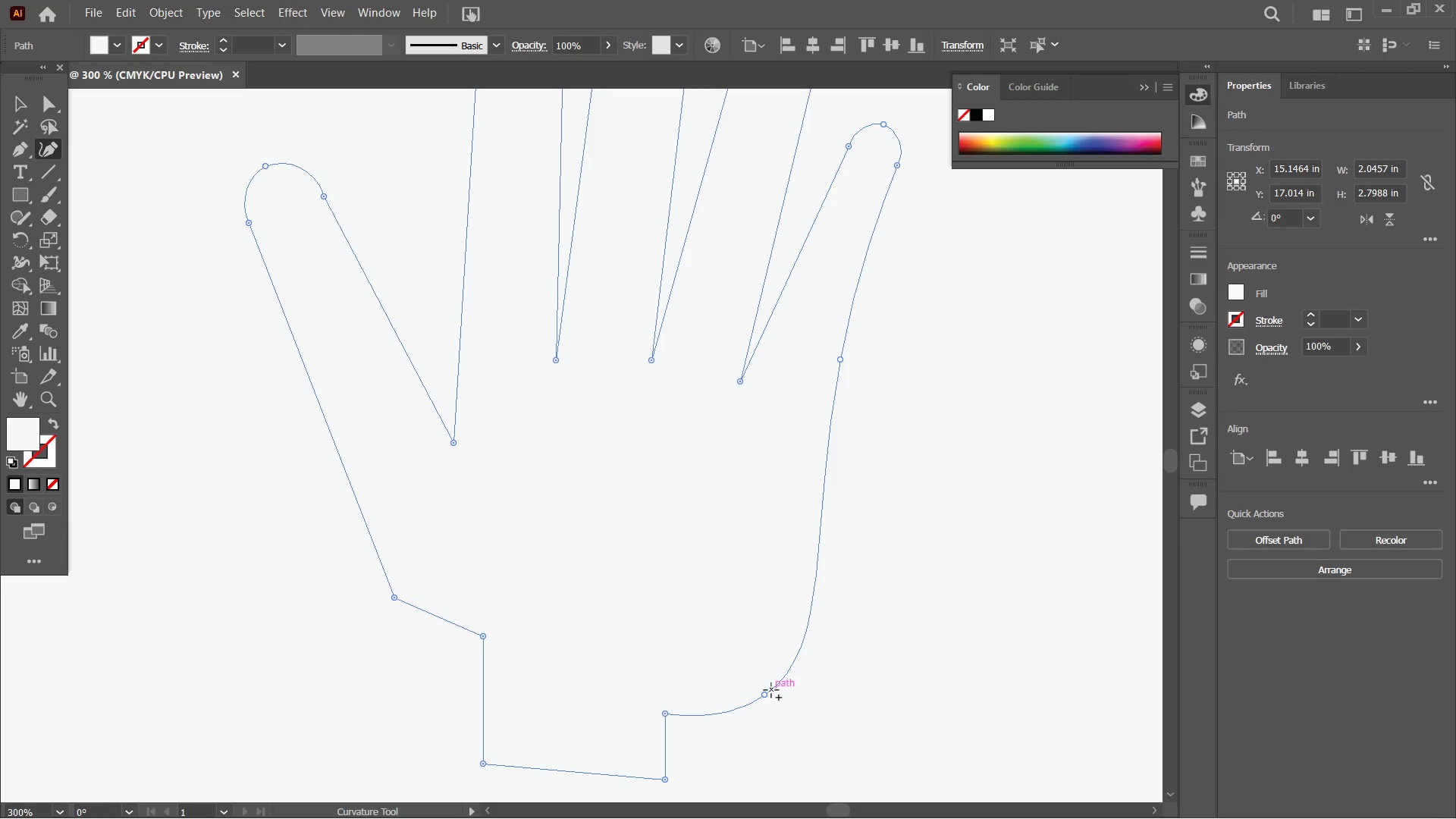 
left_click_drag(start_coordinate=[768, 691], to_coordinate=[738, 648])
 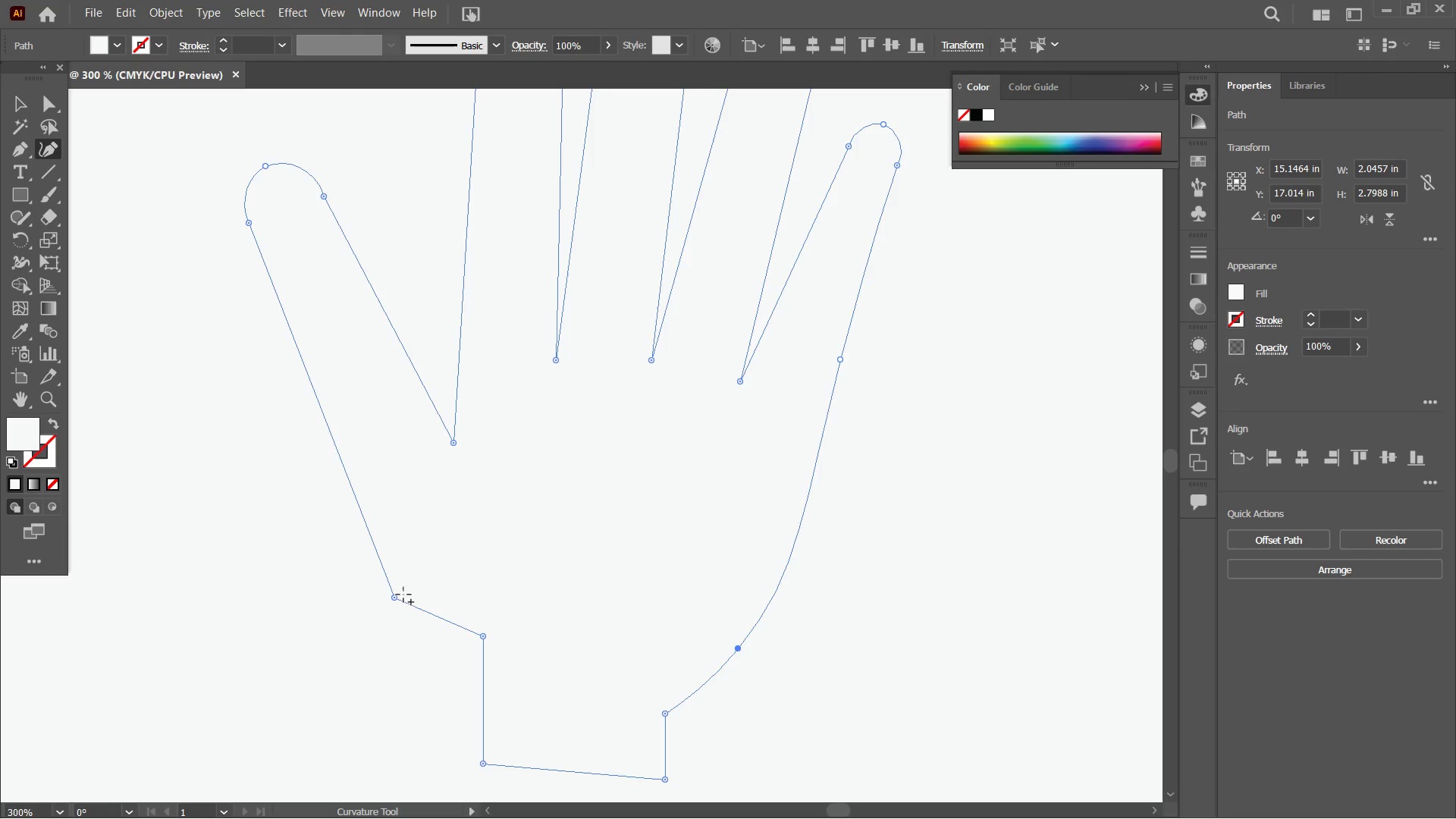 
left_click([397, 595])
 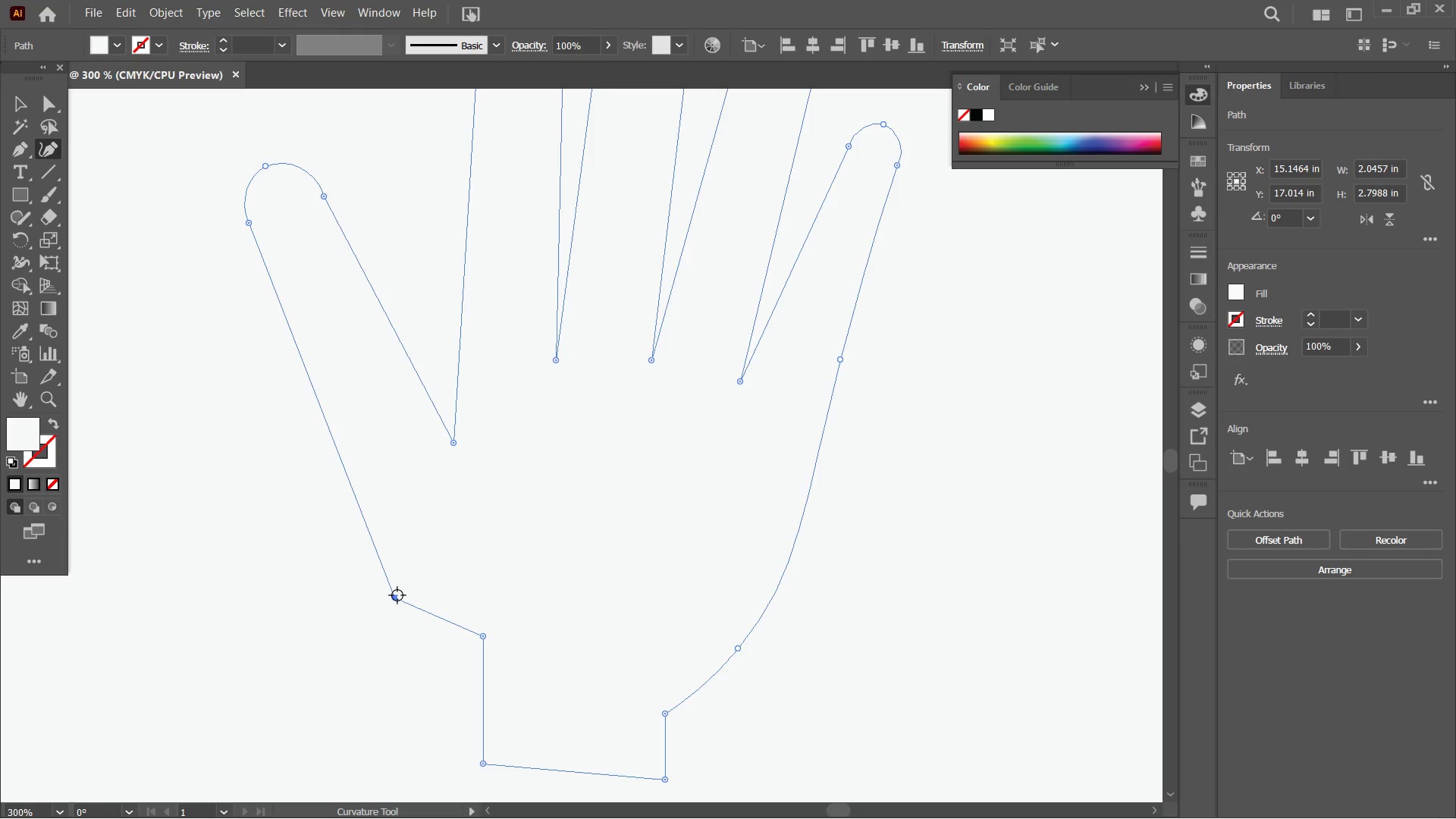 
key(Backspace)
 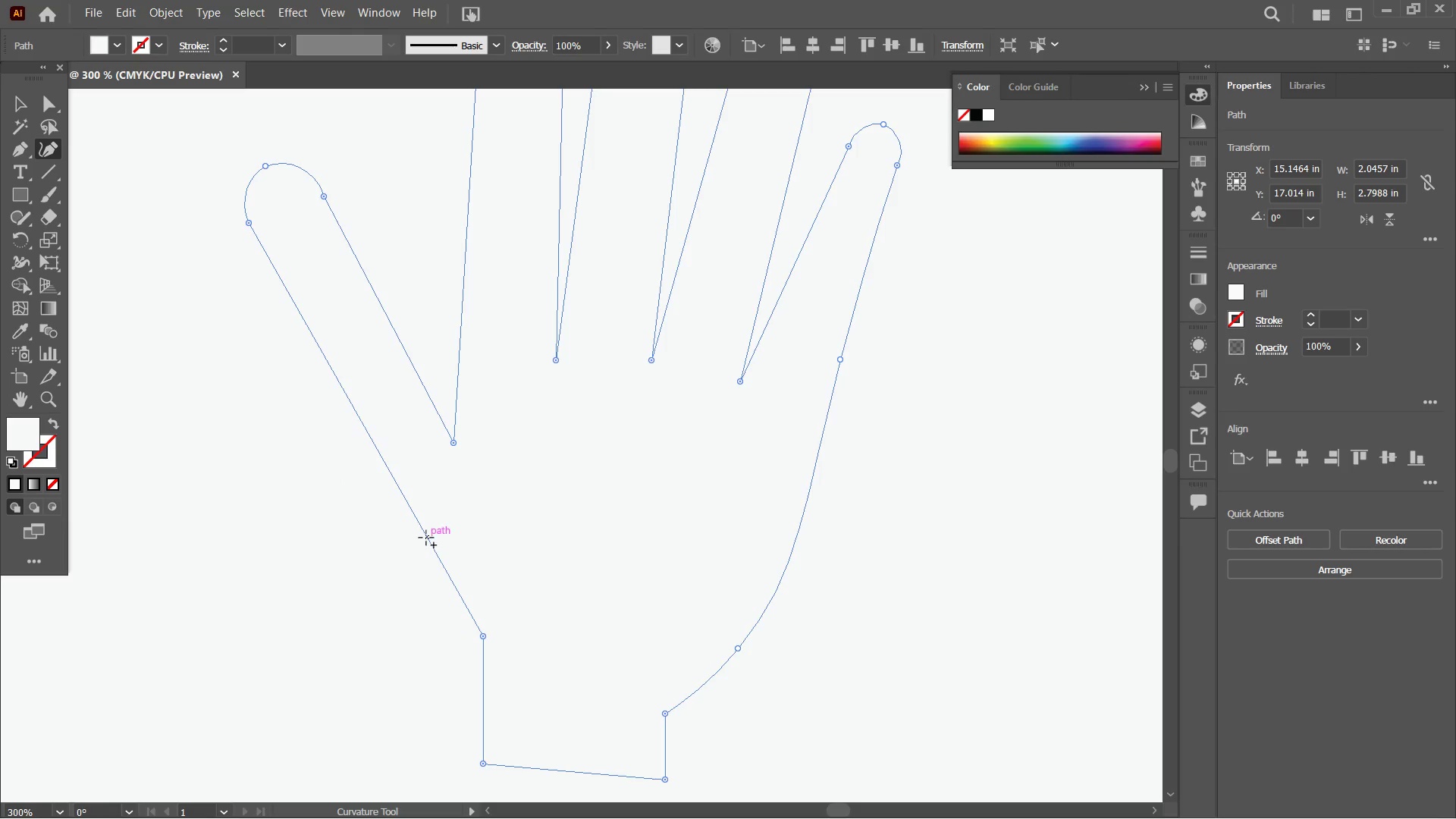 
left_click_drag(start_coordinate=[426, 538], to_coordinate=[388, 610])
 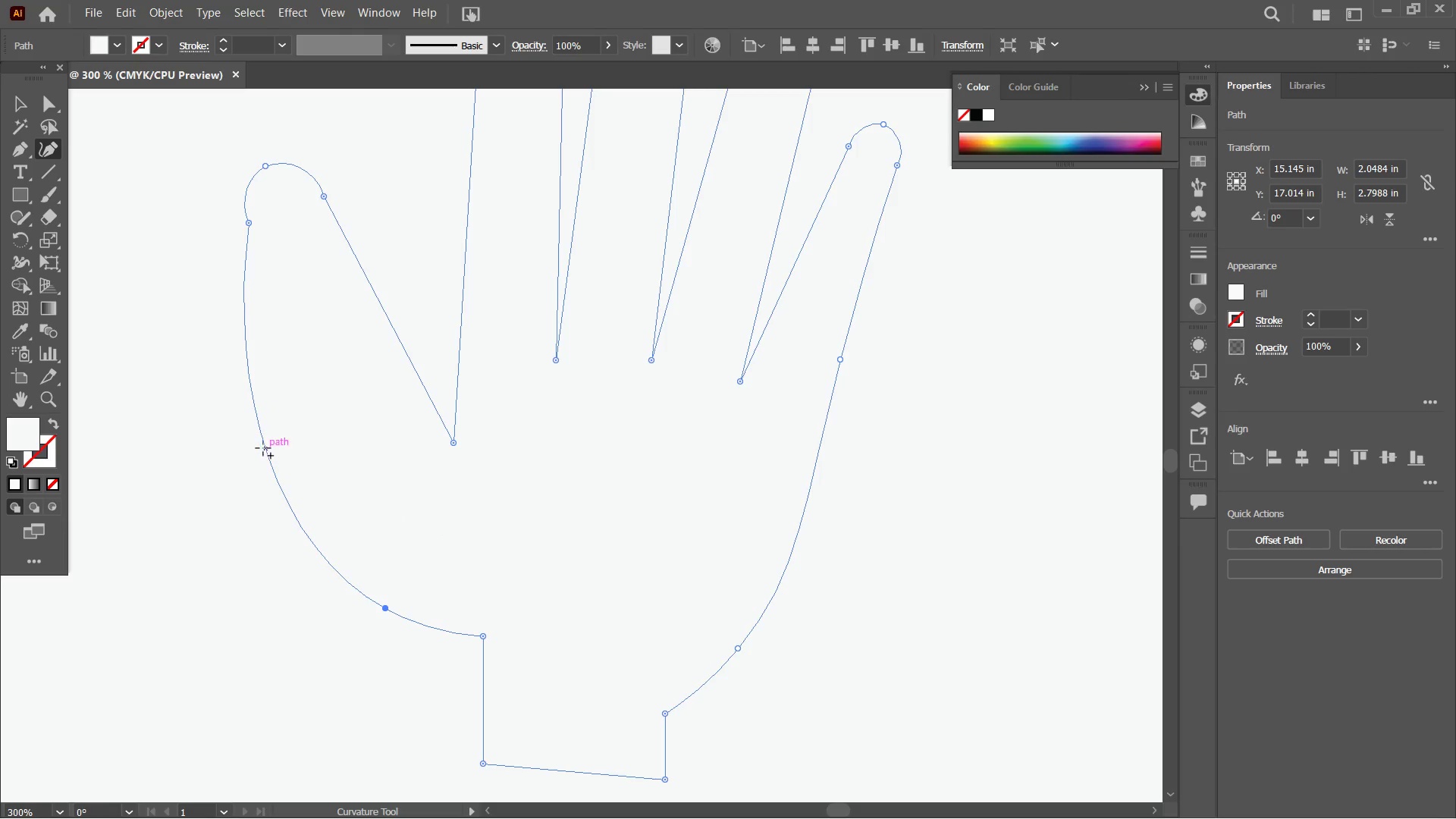 
left_click_drag(start_coordinate=[263, 448], to_coordinate=[329, 435])
 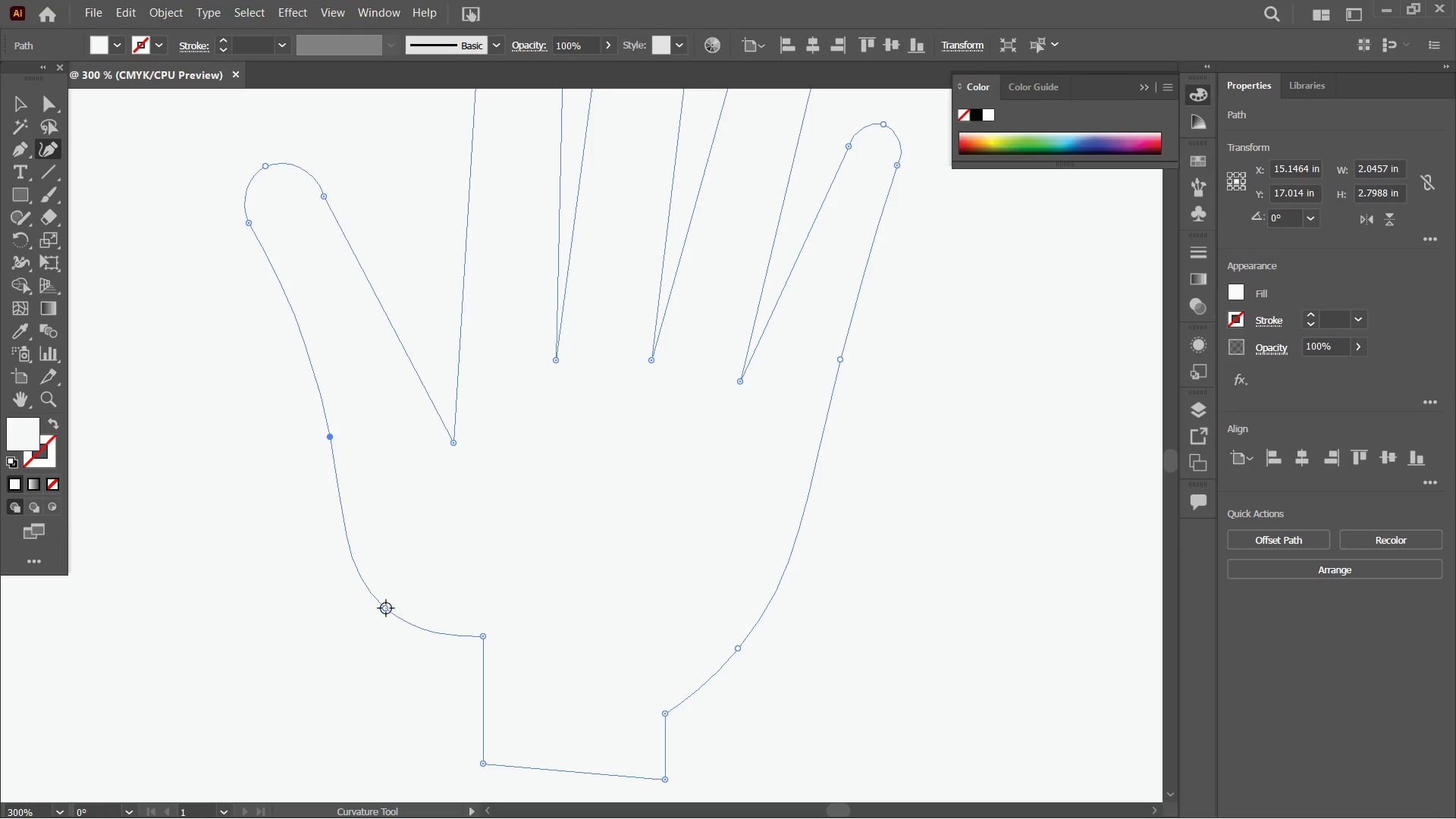 
left_click_drag(start_coordinate=[385, 608], to_coordinate=[422, 595])
 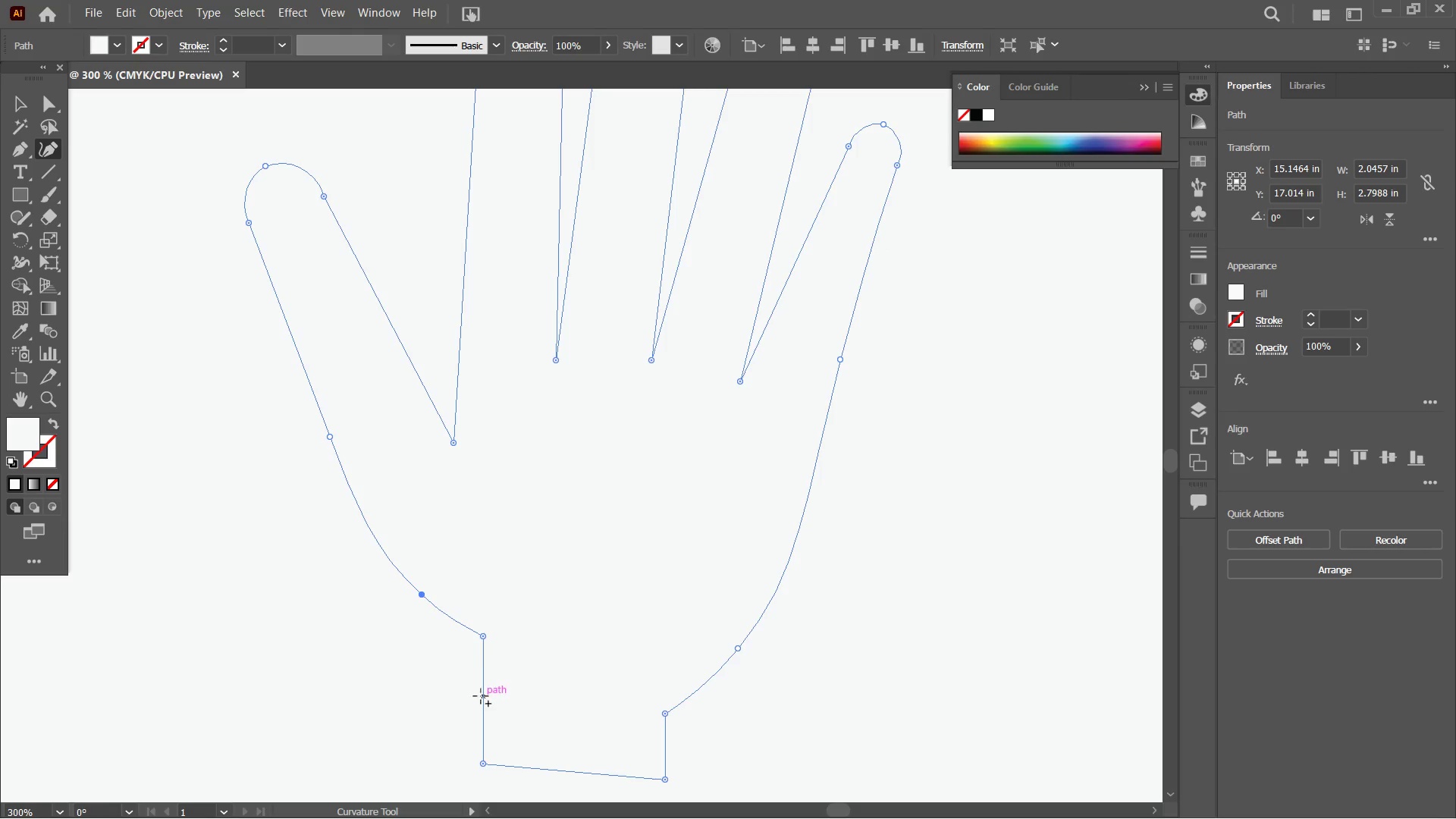 
left_click_drag(start_coordinate=[482, 696], to_coordinate=[453, 702])
 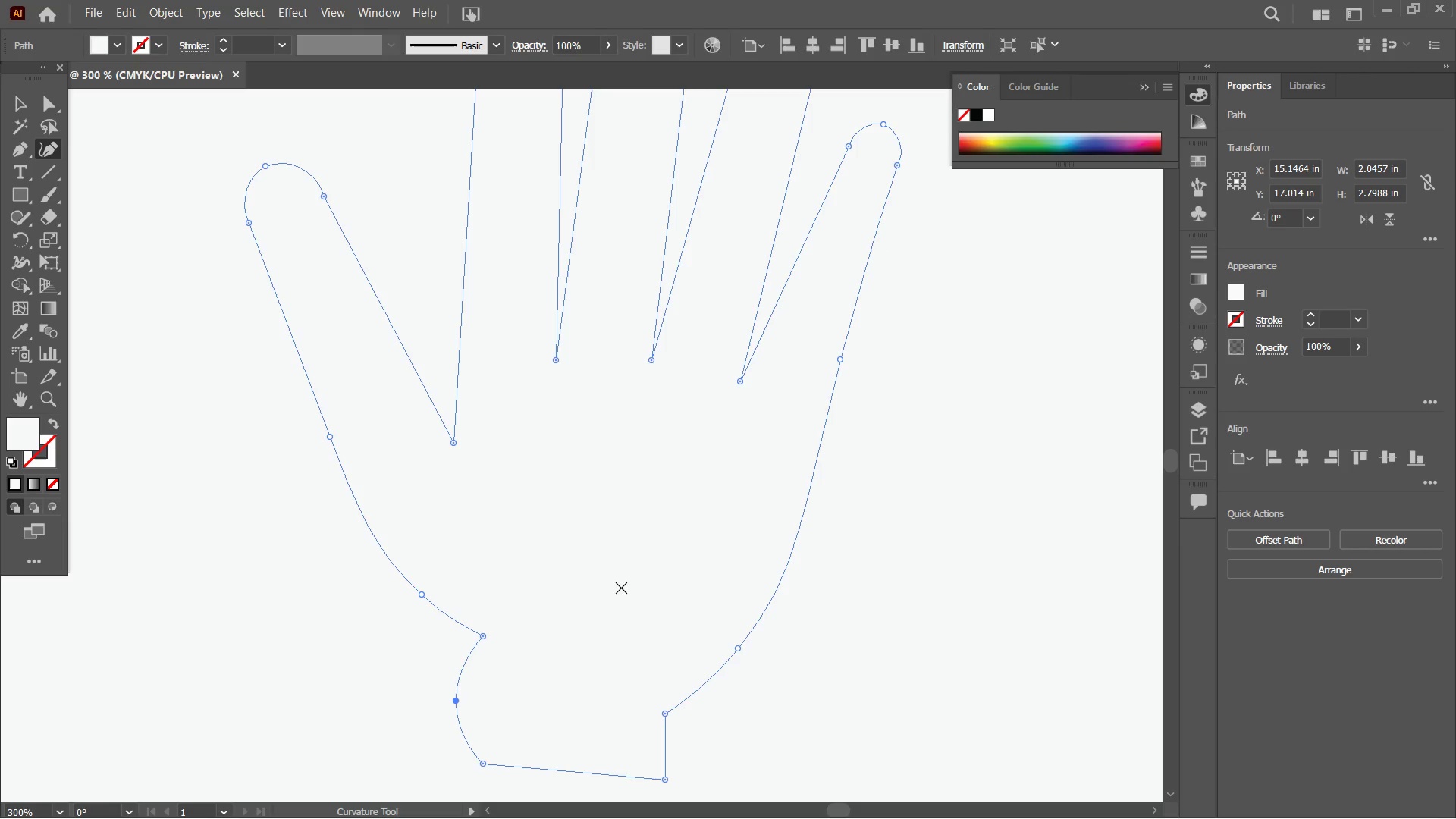 
scroll: coordinate [617, 573], scroll_direction: down, amount: 6.0
 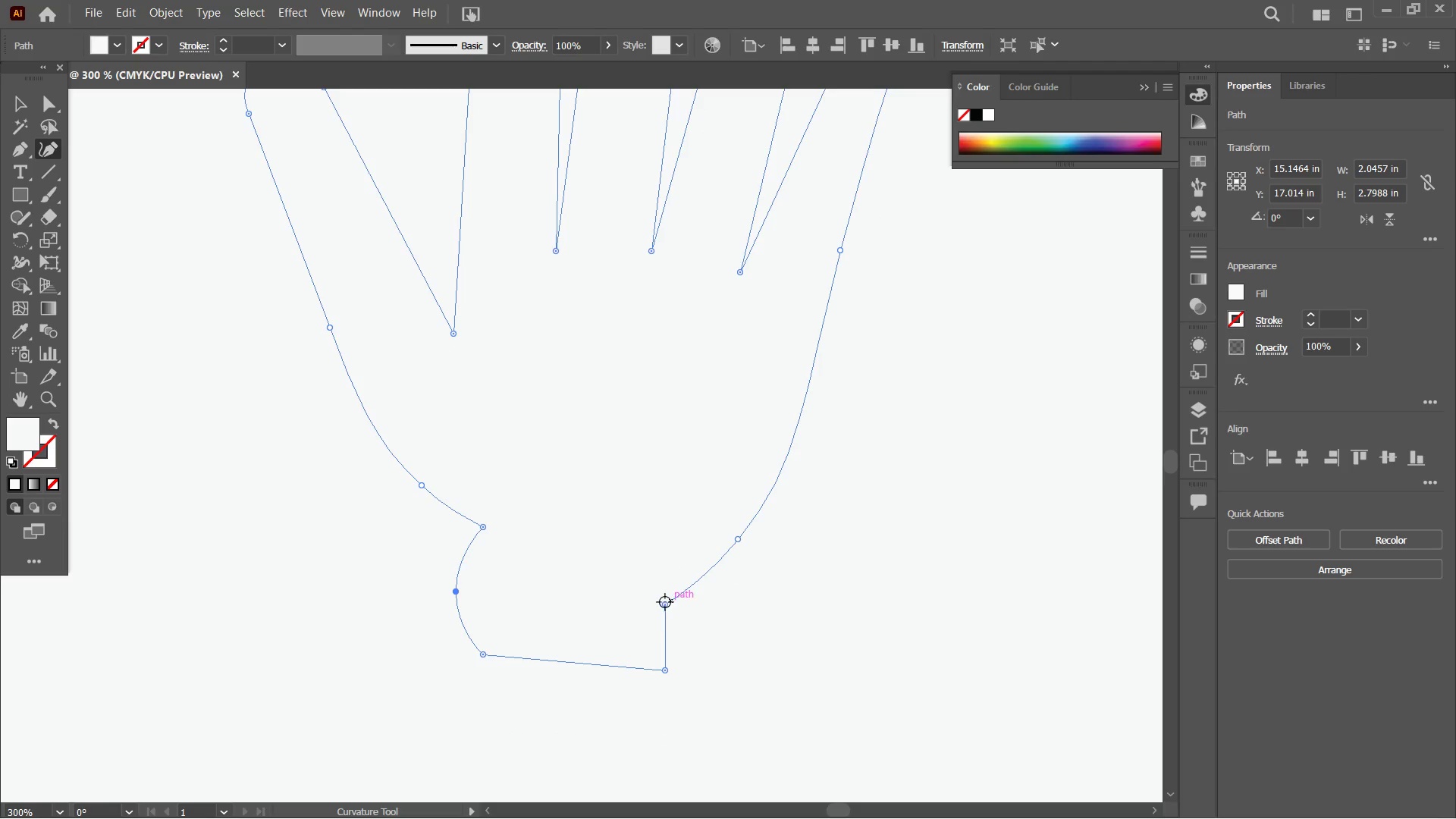 
left_click_drag(start_coordinate=[665, 602], to_coordinate=[671, 555])
 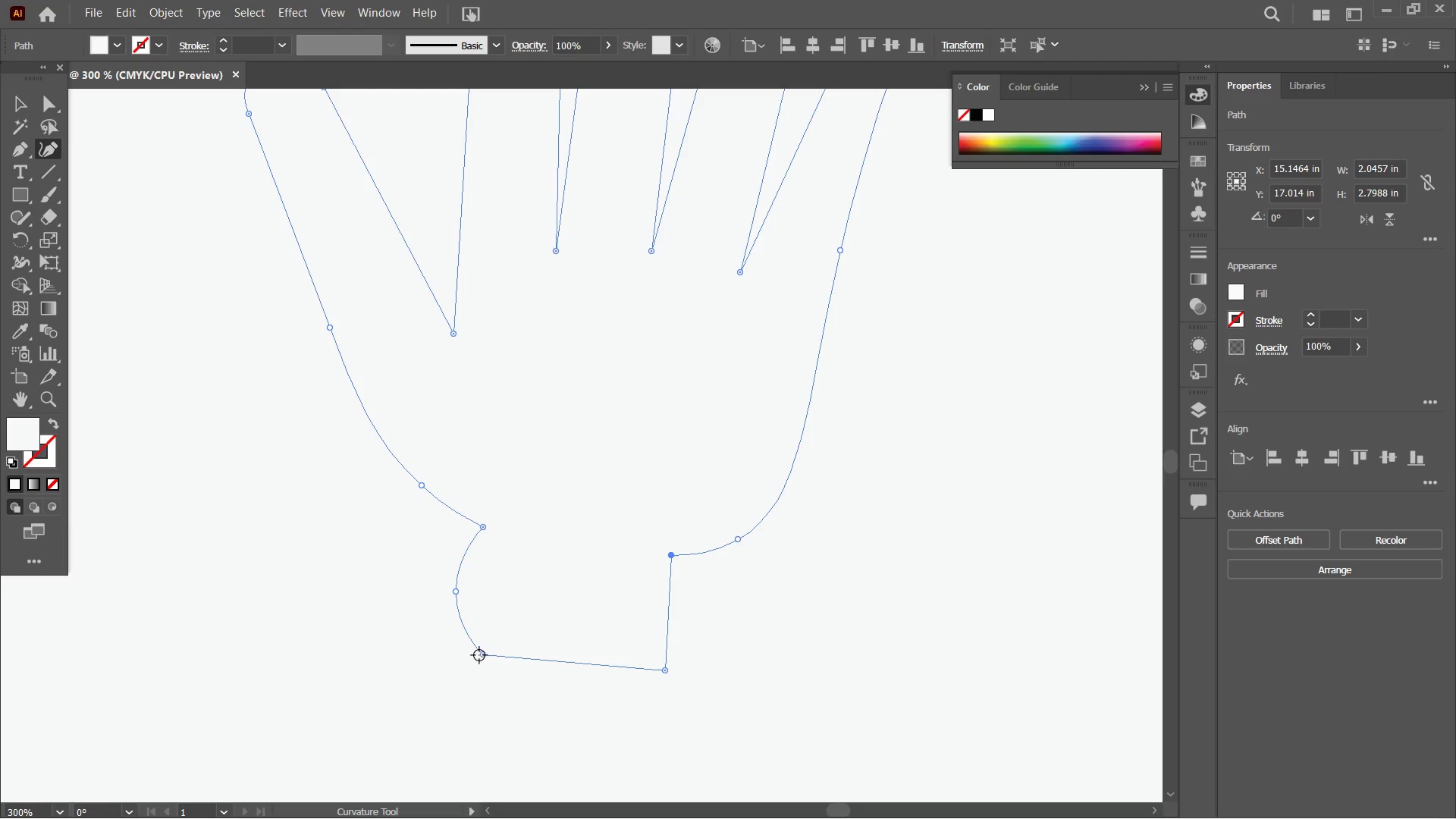 
left_click_drag(start_coordinate=[483, 655], to_coordinate=[384, 689])
 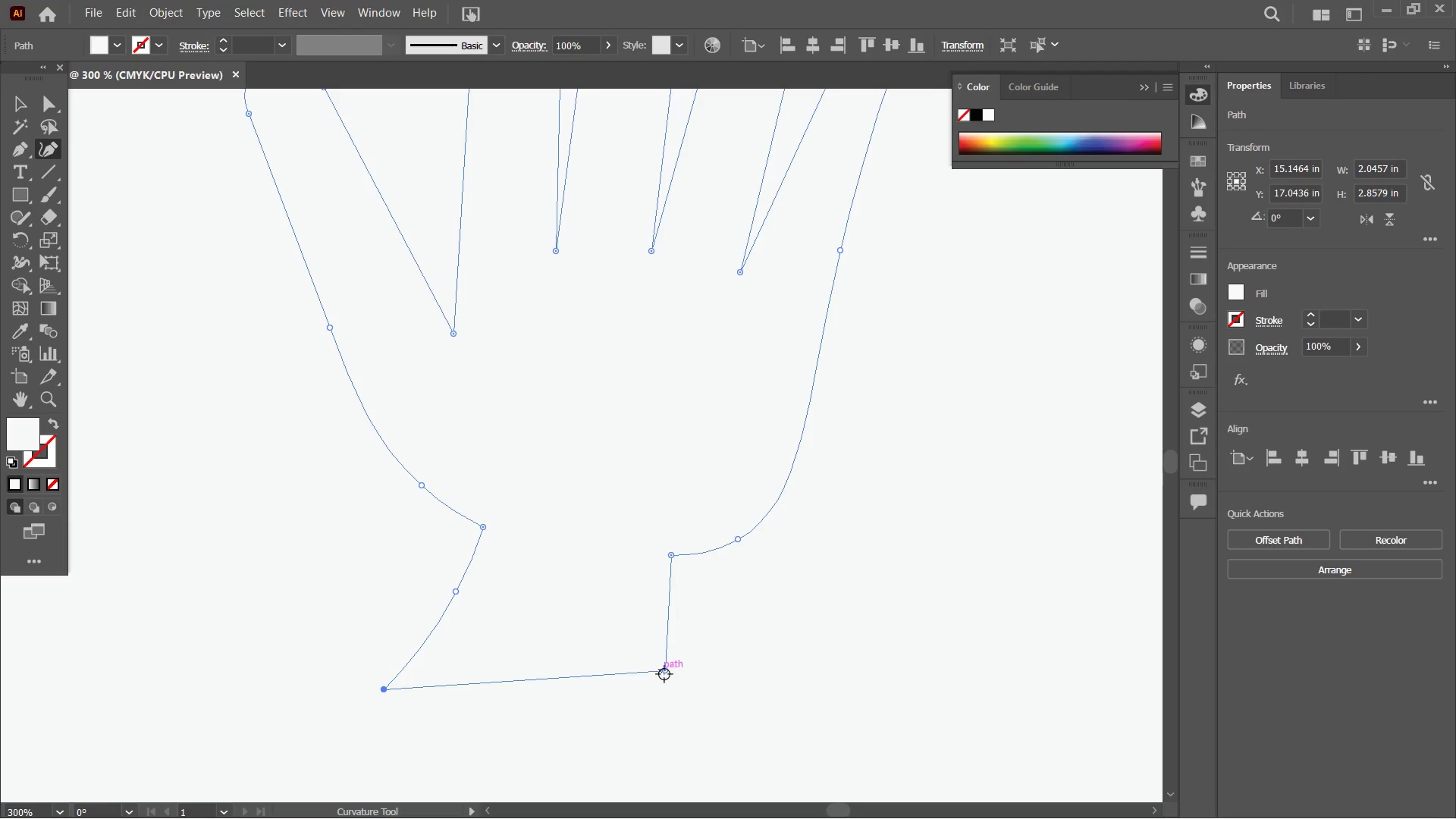 
left_click_drag(start_coordinate=[664, 674], to_coordinate=[733, 717])
 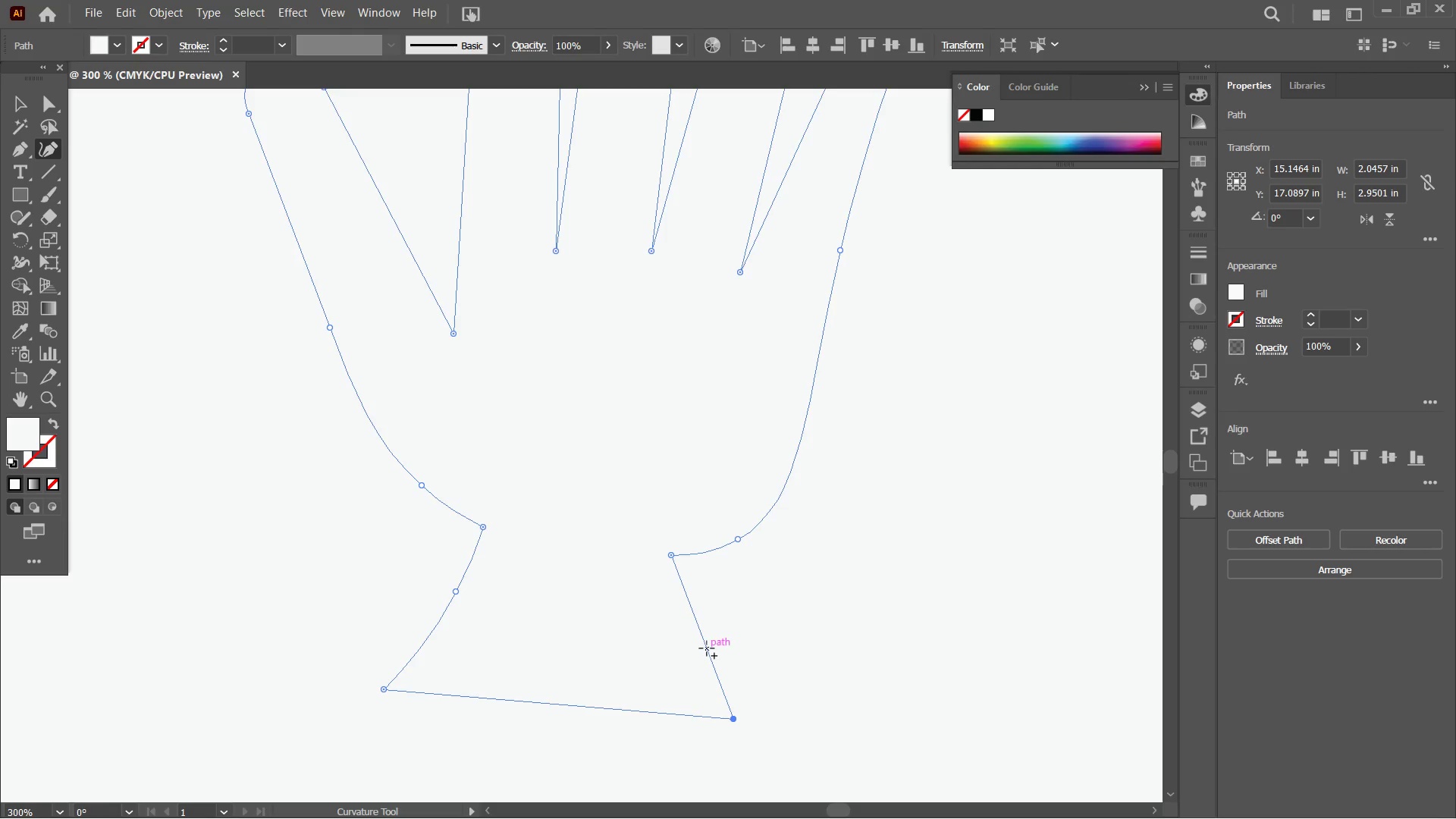 
left_click_drag(start_coordinate=[707, 648], to_coordinate=[688, 652])
 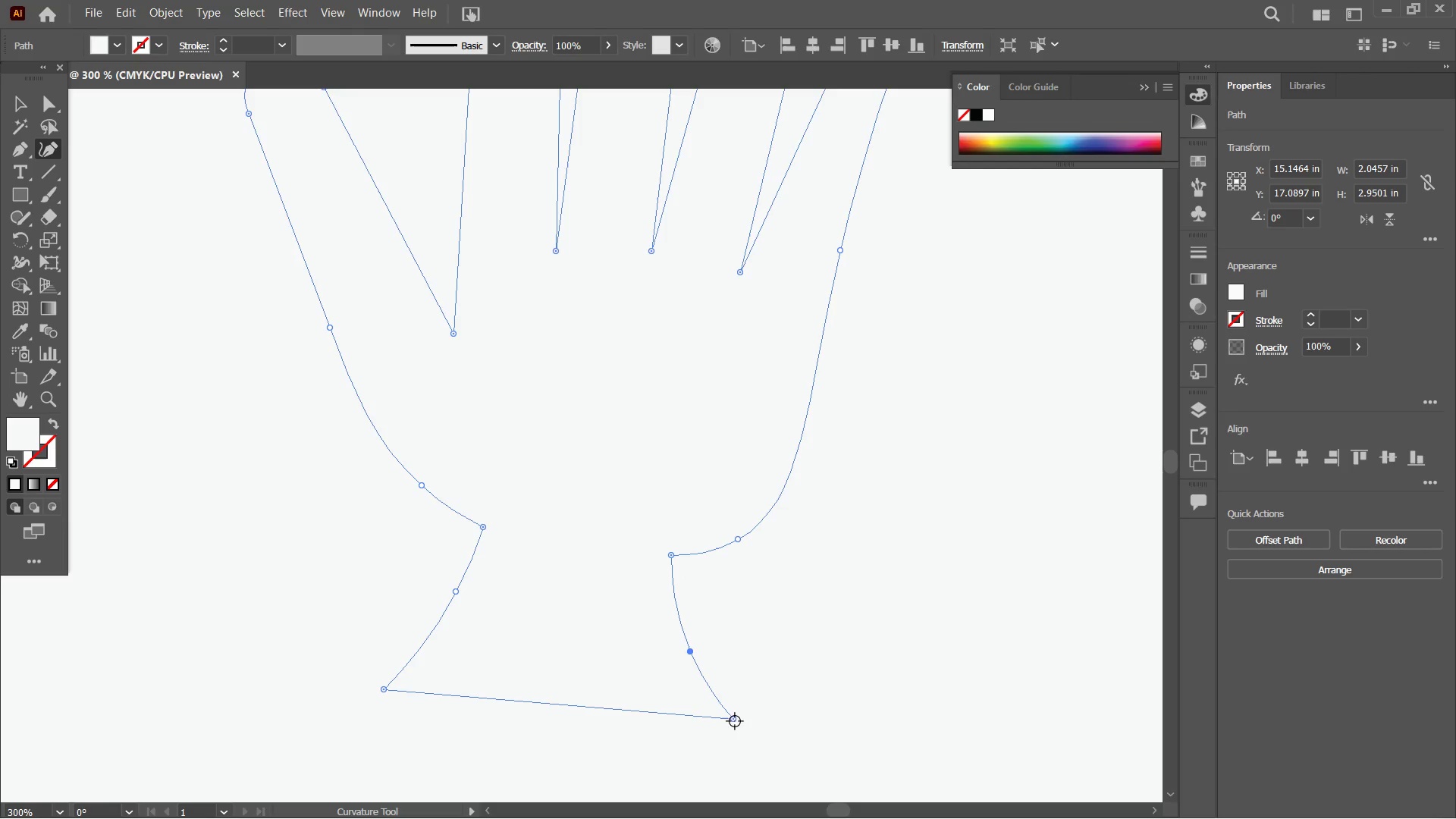 
left_click_drag(start_coordinate=[735, 721], to_coordinate=[692, 728])
 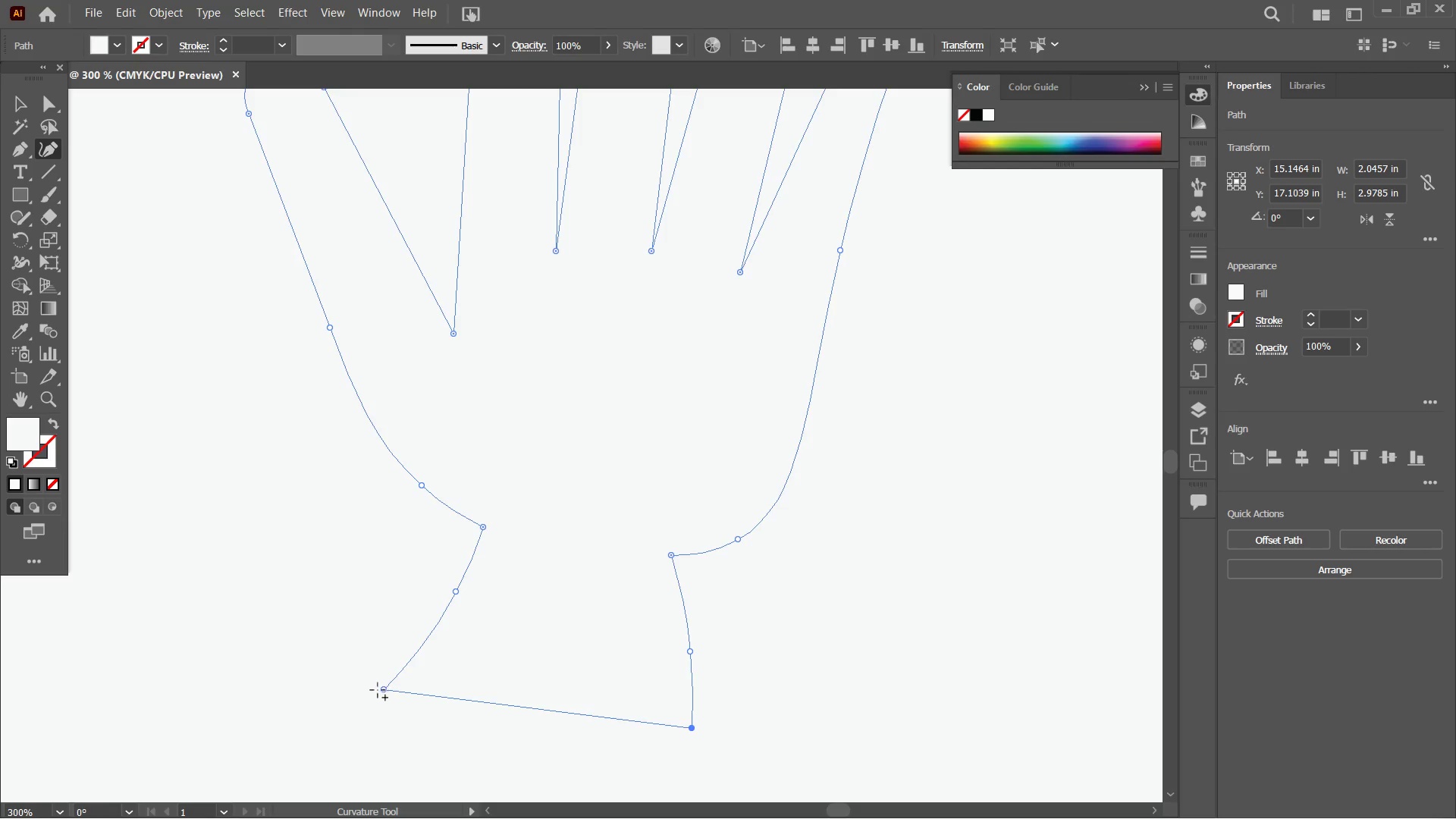 
left_click_drag(start_coordinate=[378, 690], to_coordinate=[416, 704])
 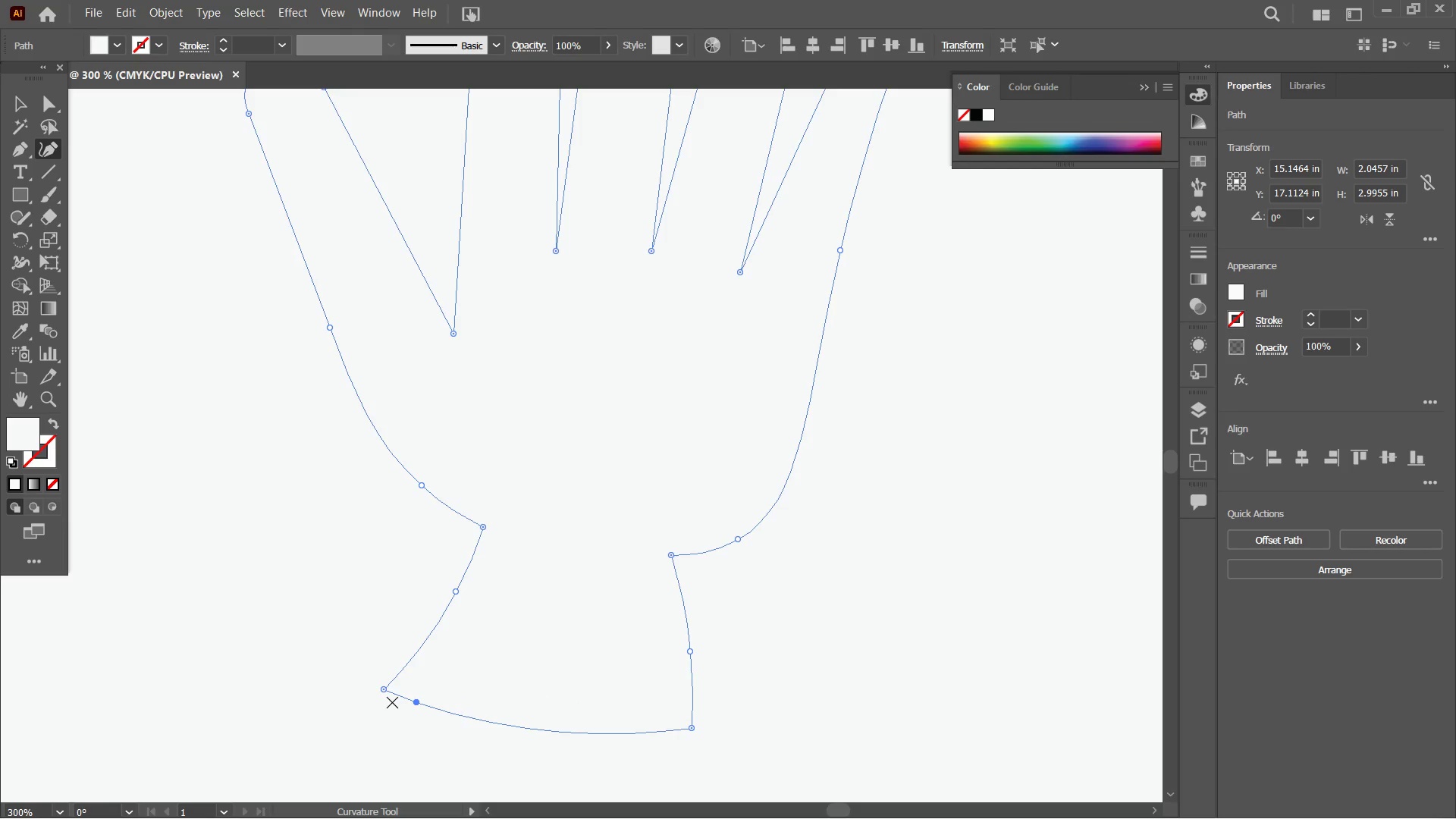 
key(Backspace)
 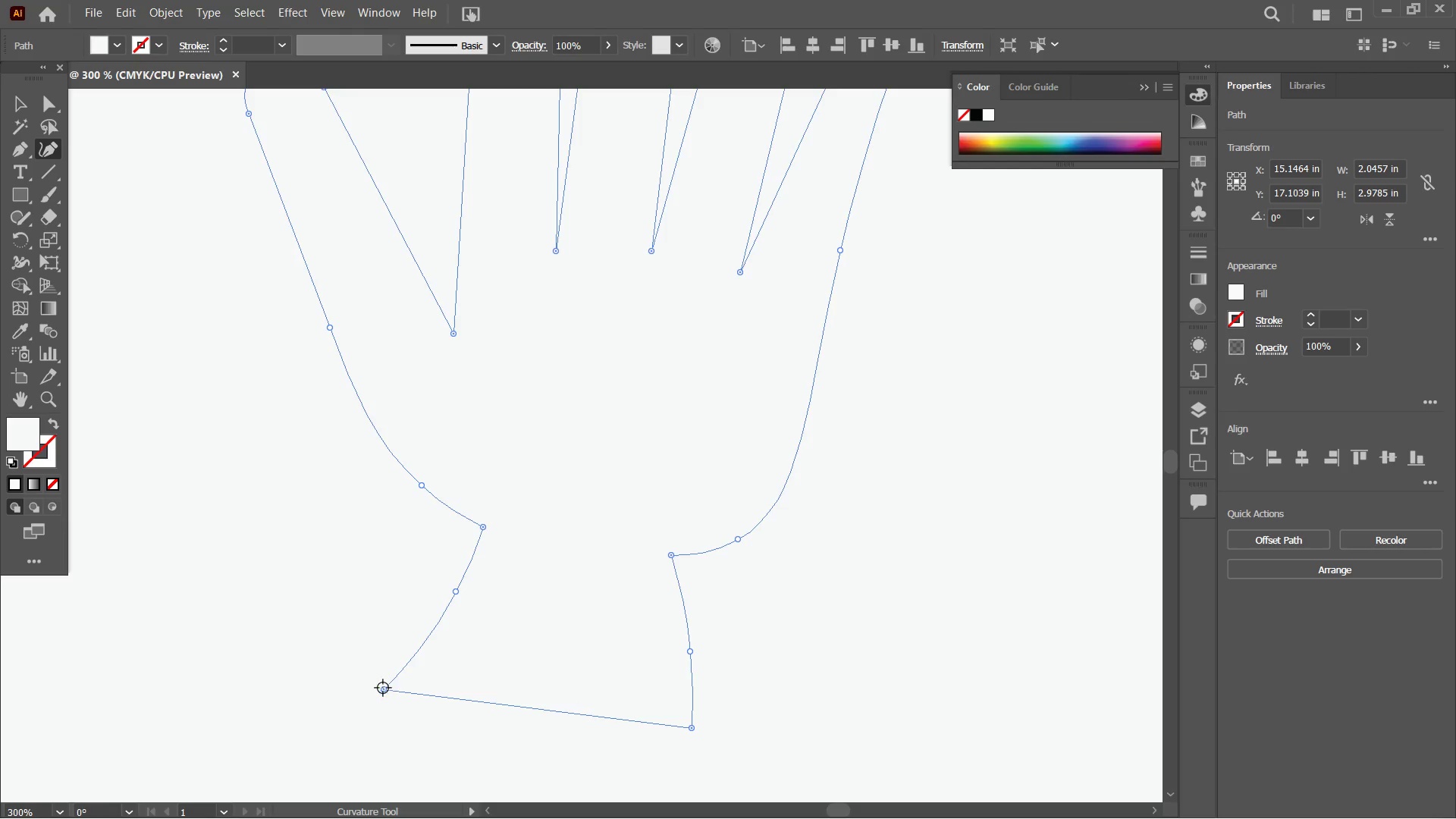 
left_click_drag(start_coordinate=[383, 689], to_coordinate=[417, 720])
 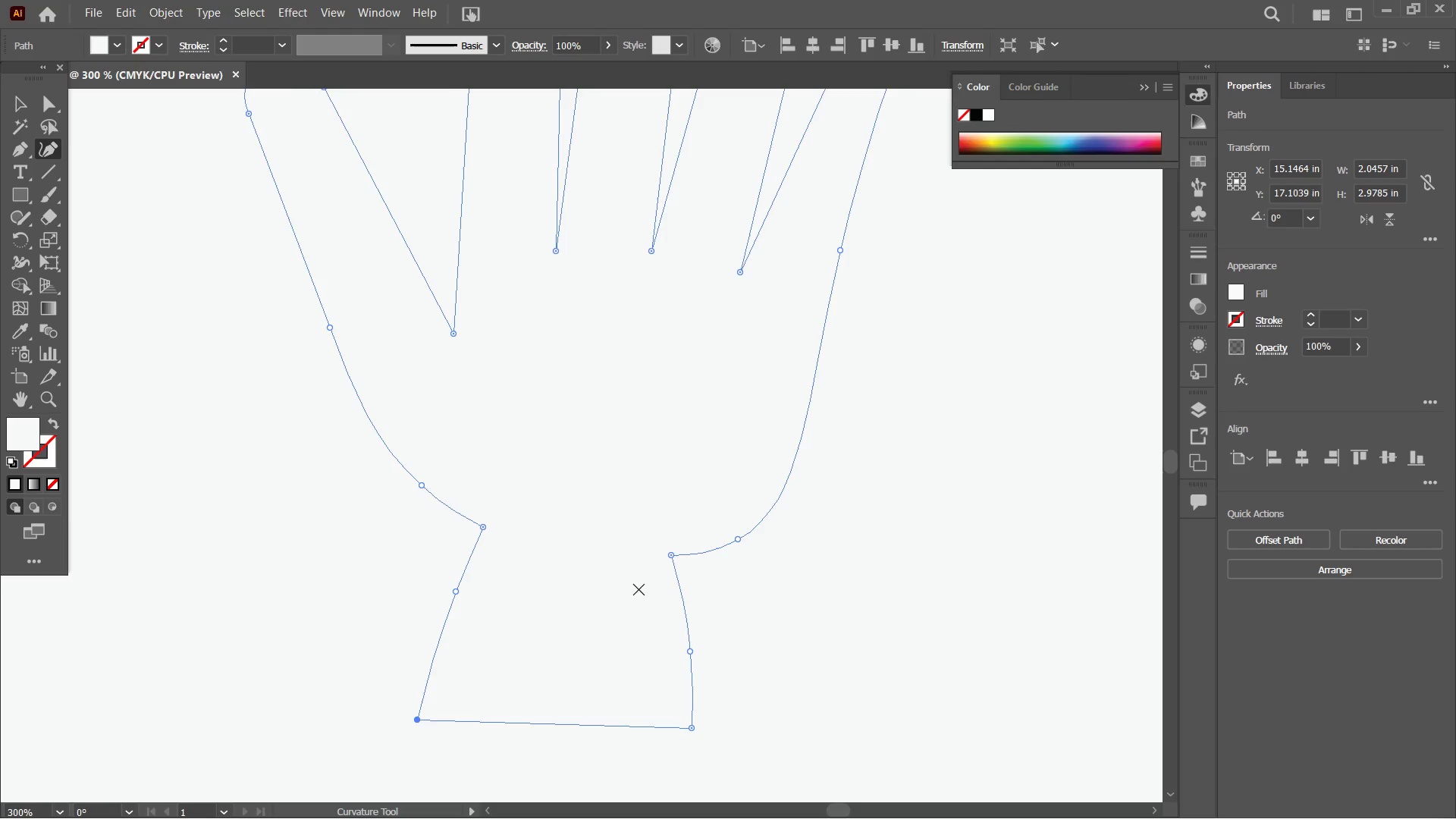 
scroll: coordinate [571, 530], scroll_direction: up, amount: 19.0
 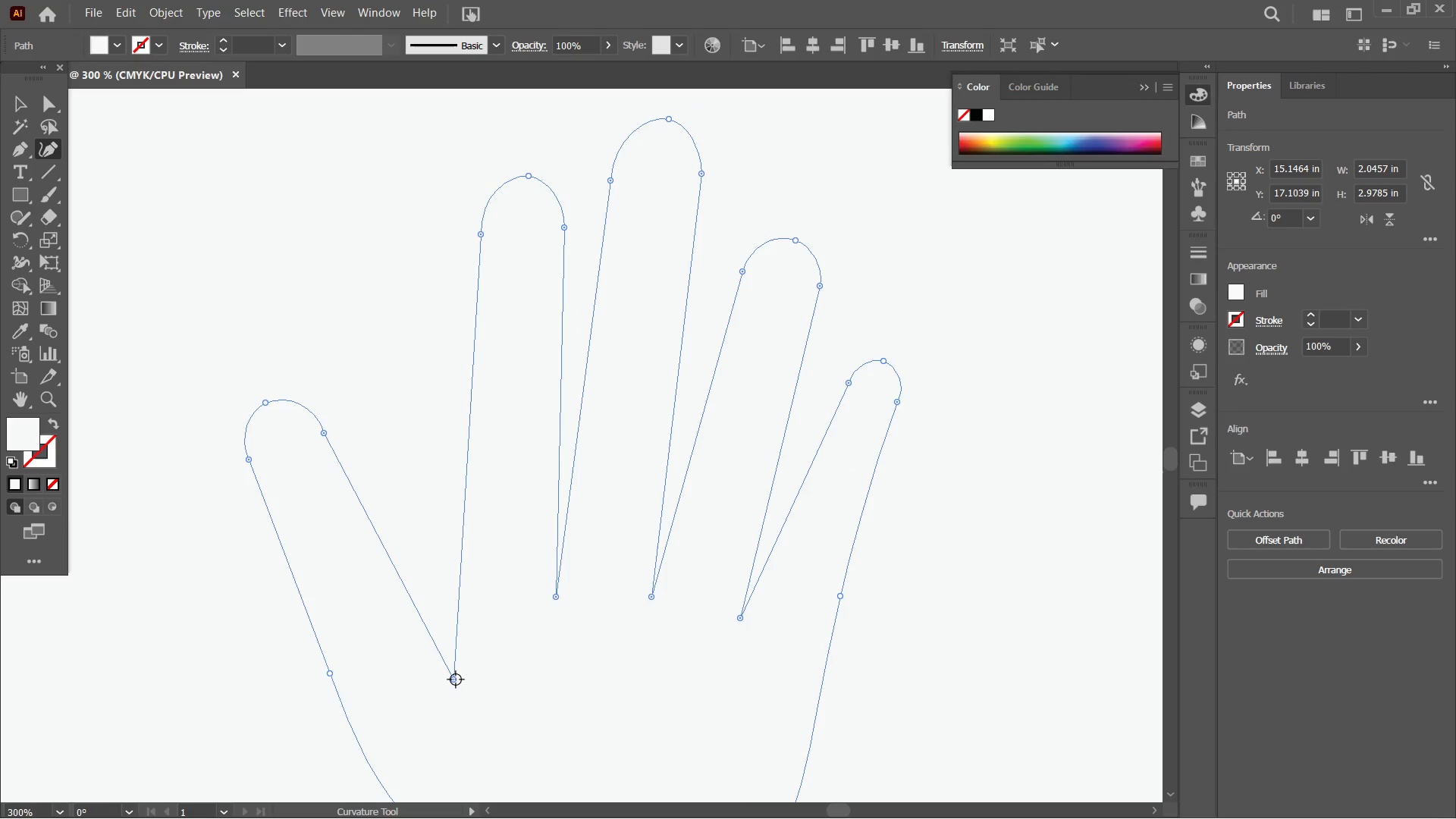 
left_click_drag(start_coordinate=[457, 679], to_coordinate=[457, 611])
 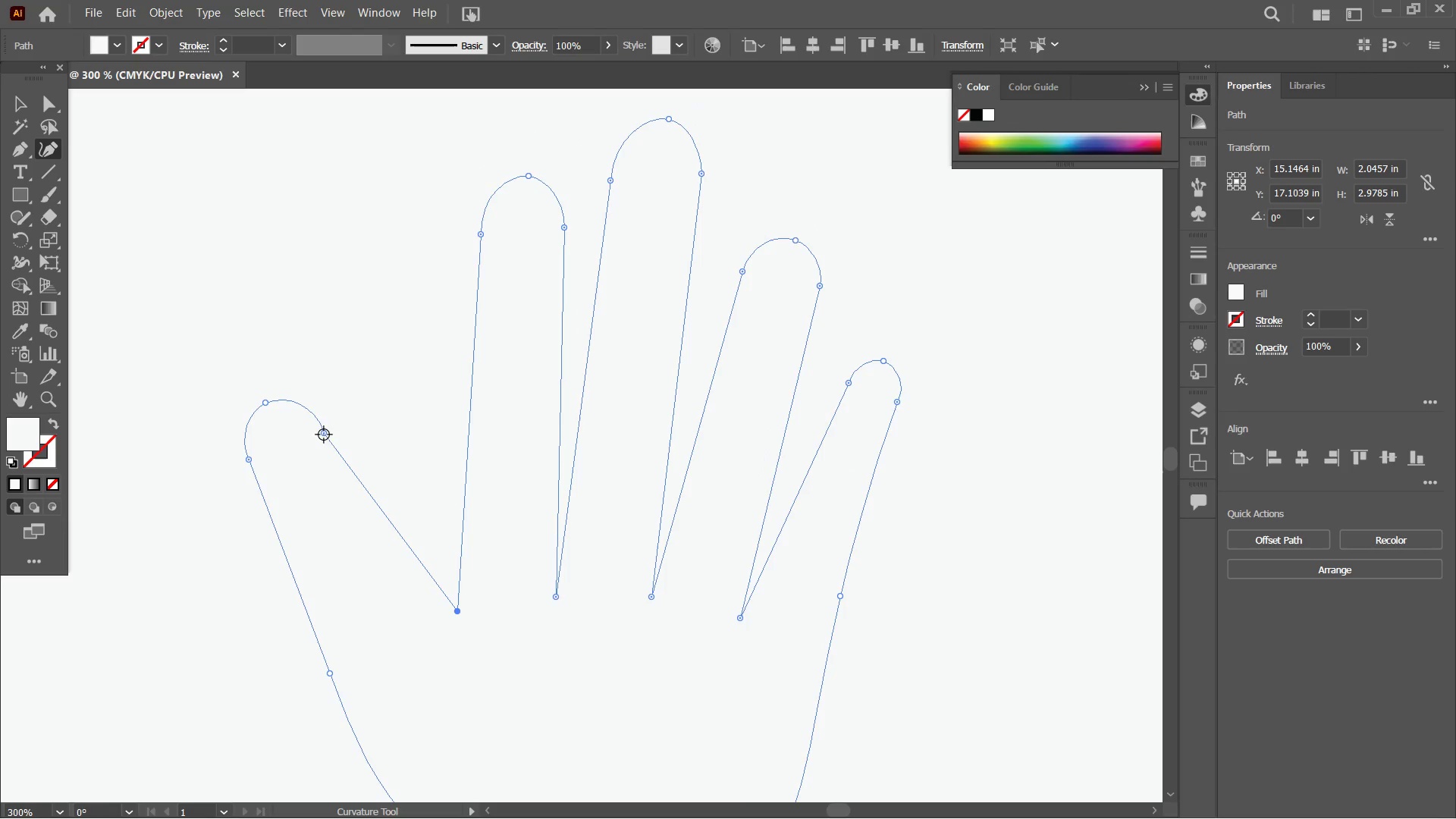 
left_click_drag(start_coordinate=[325, 435], to_coordinate=[328, 428])
 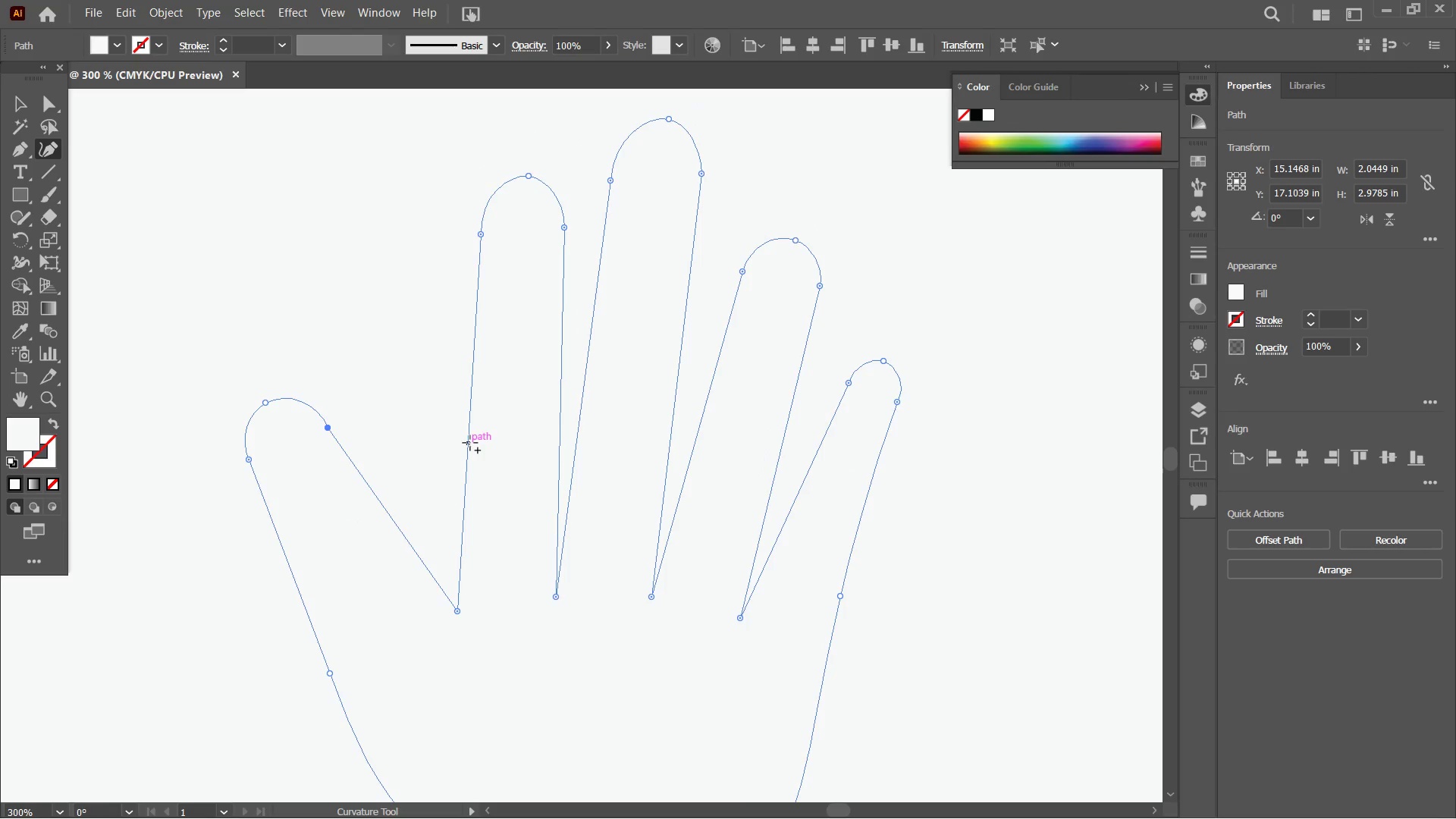 
key(Control+Minus)
 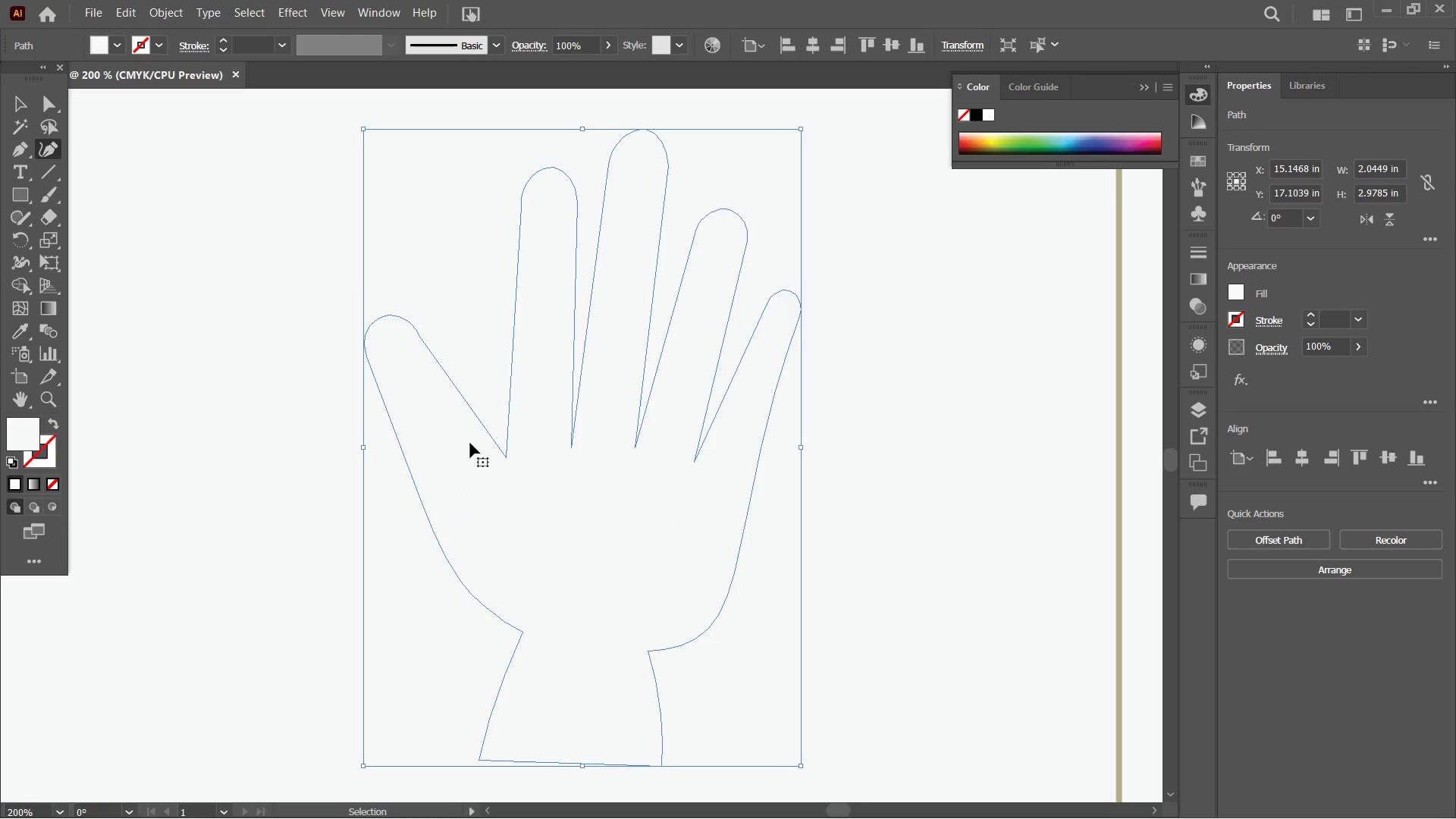 
key(Control+Minus)
 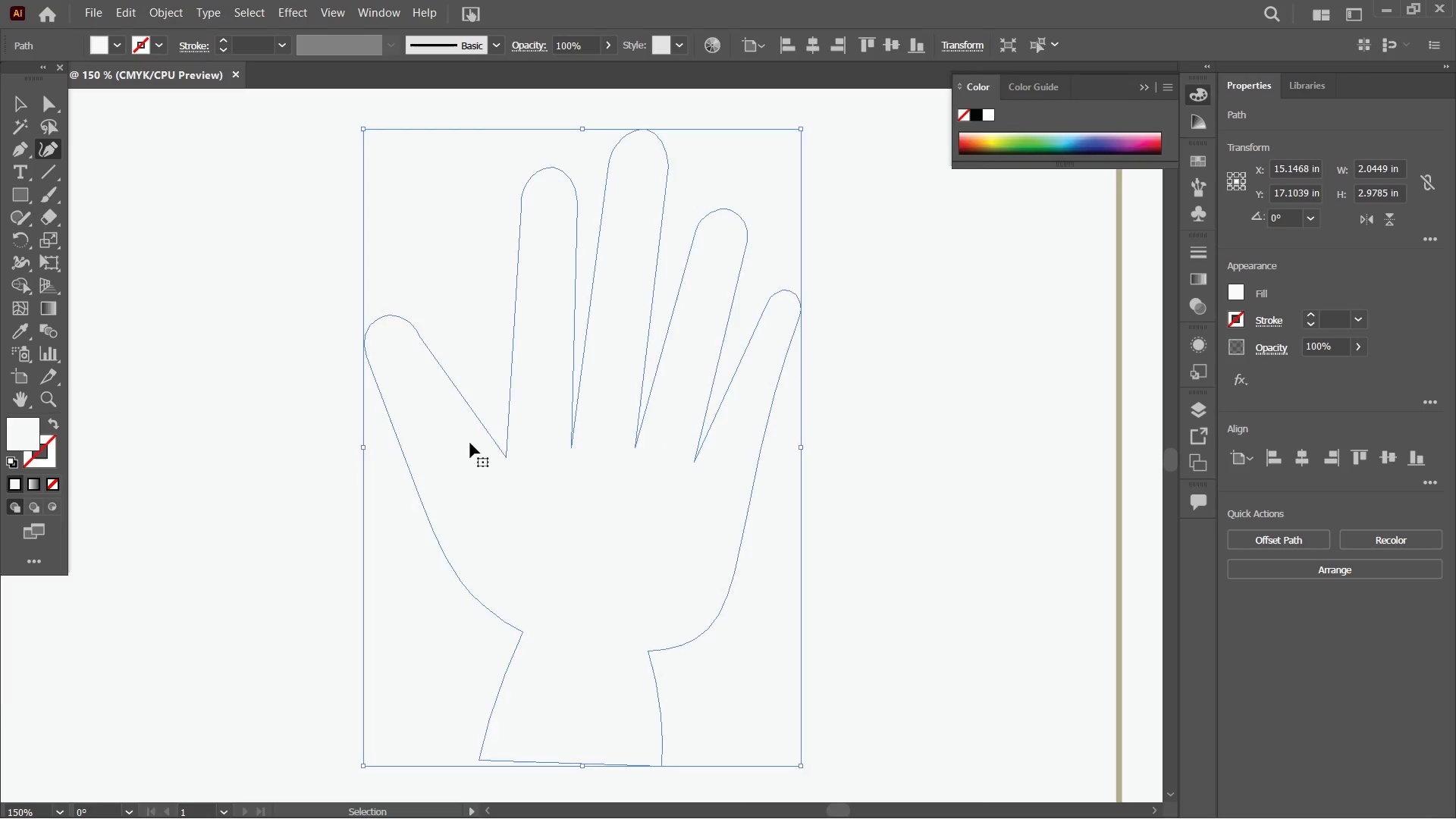 
key(Control+Minus)
 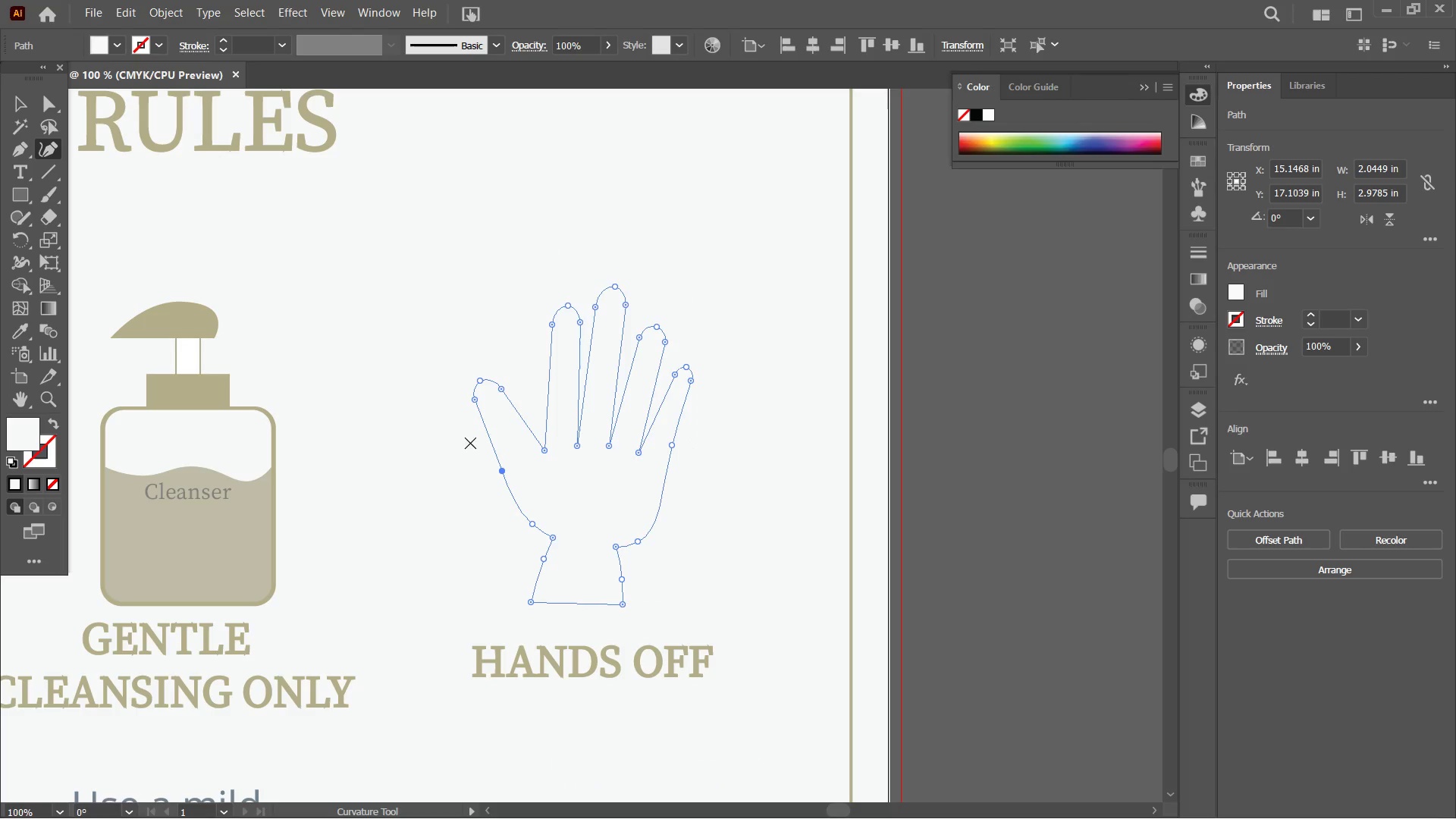 
key(Control+Equal)
 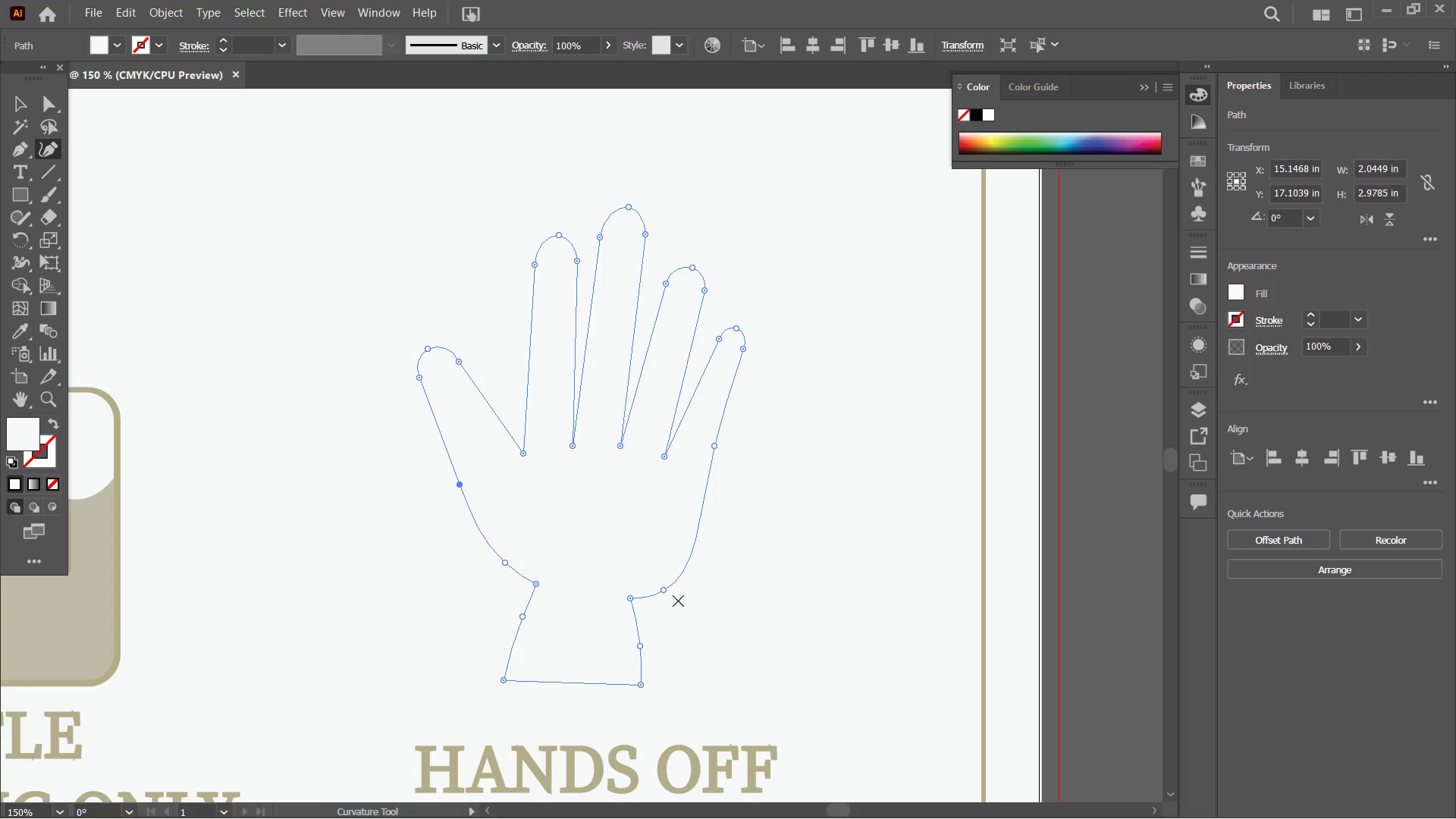 
left_click_drag(start_coordinate=[665, 590], to_coordinate=[664, 573])
 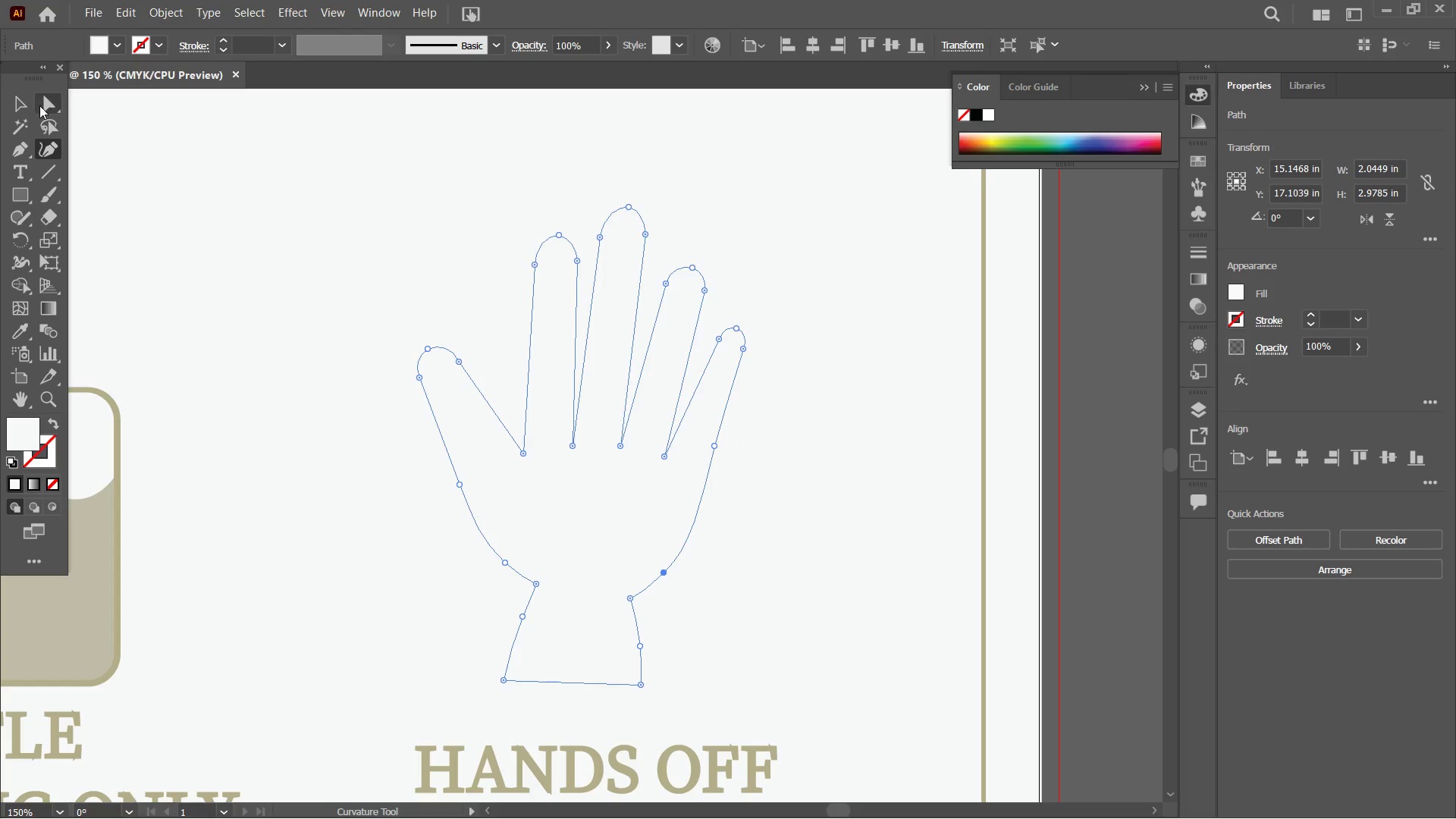 
left_click([16, 106])
 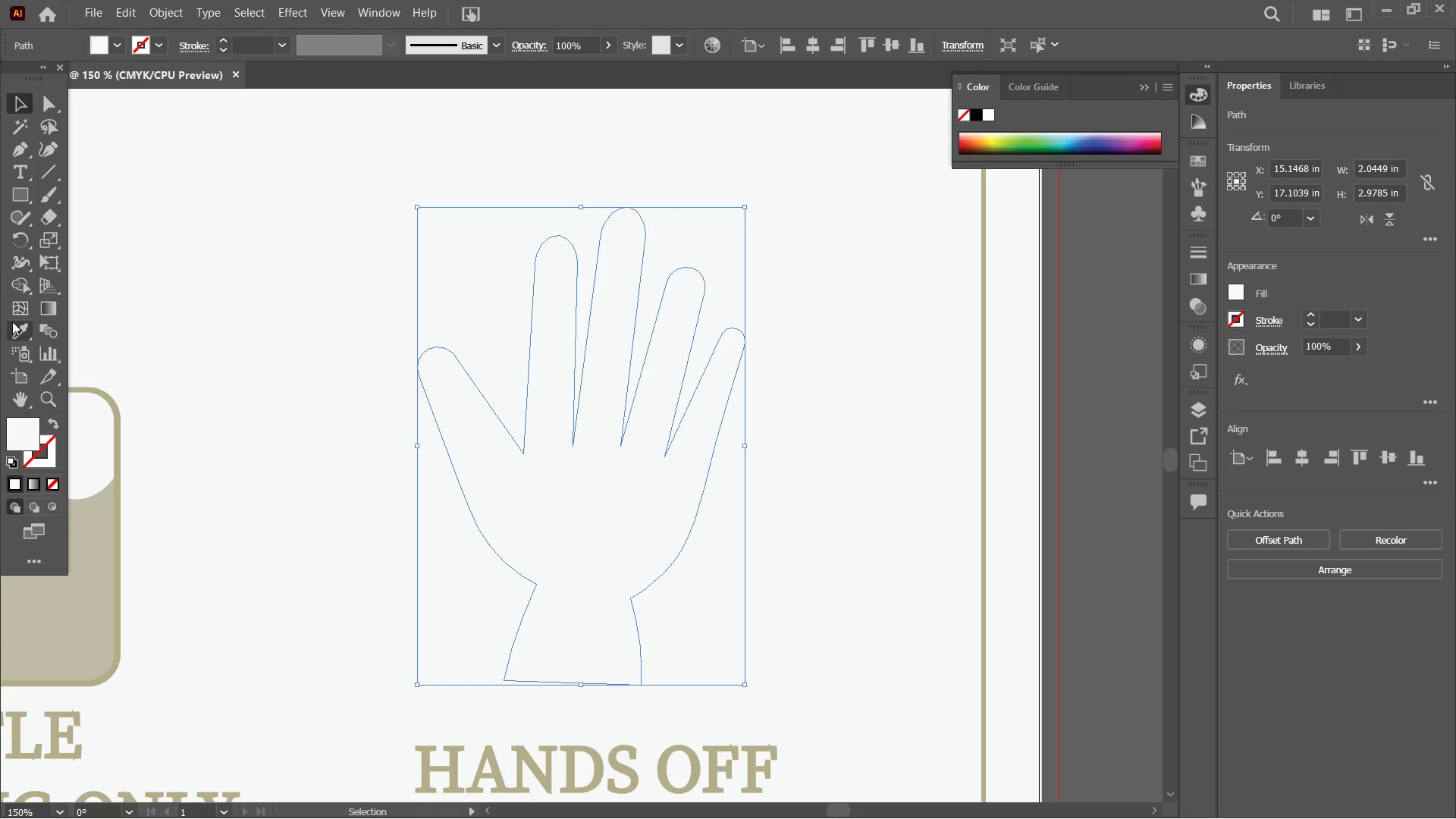 
left_click([15, 325])
 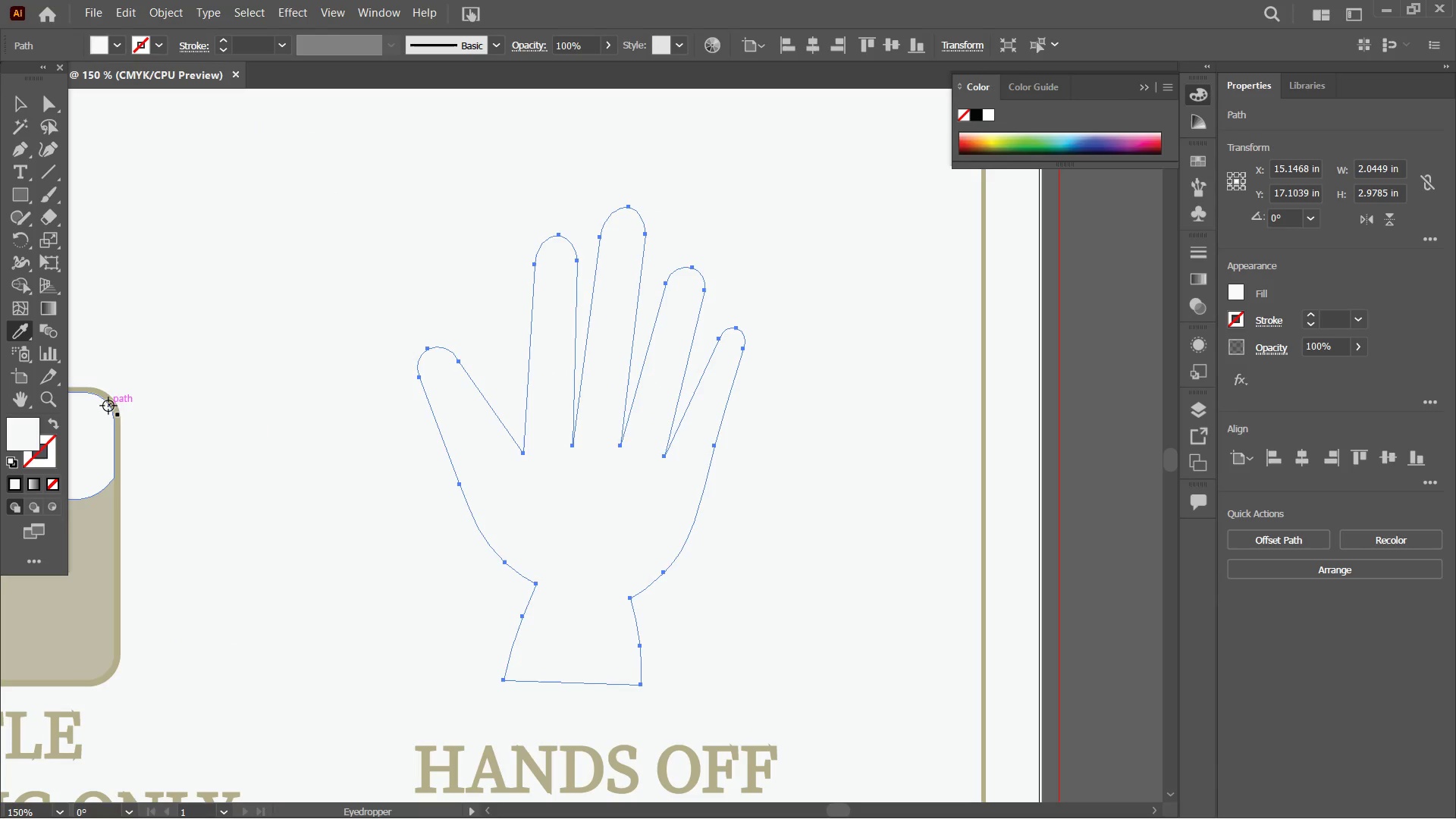 
left_click([112, 403])
 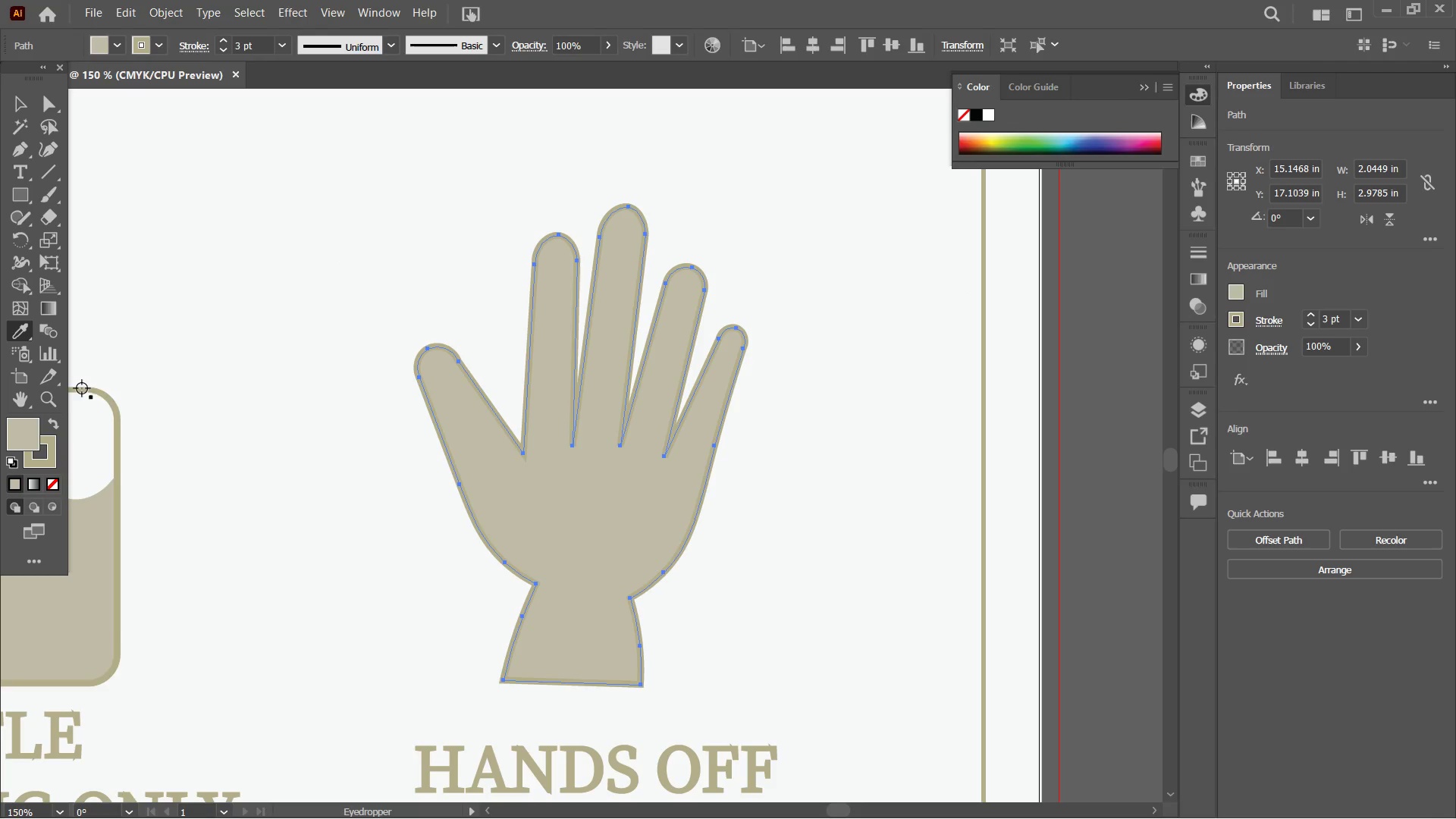 
wait(7.53)
 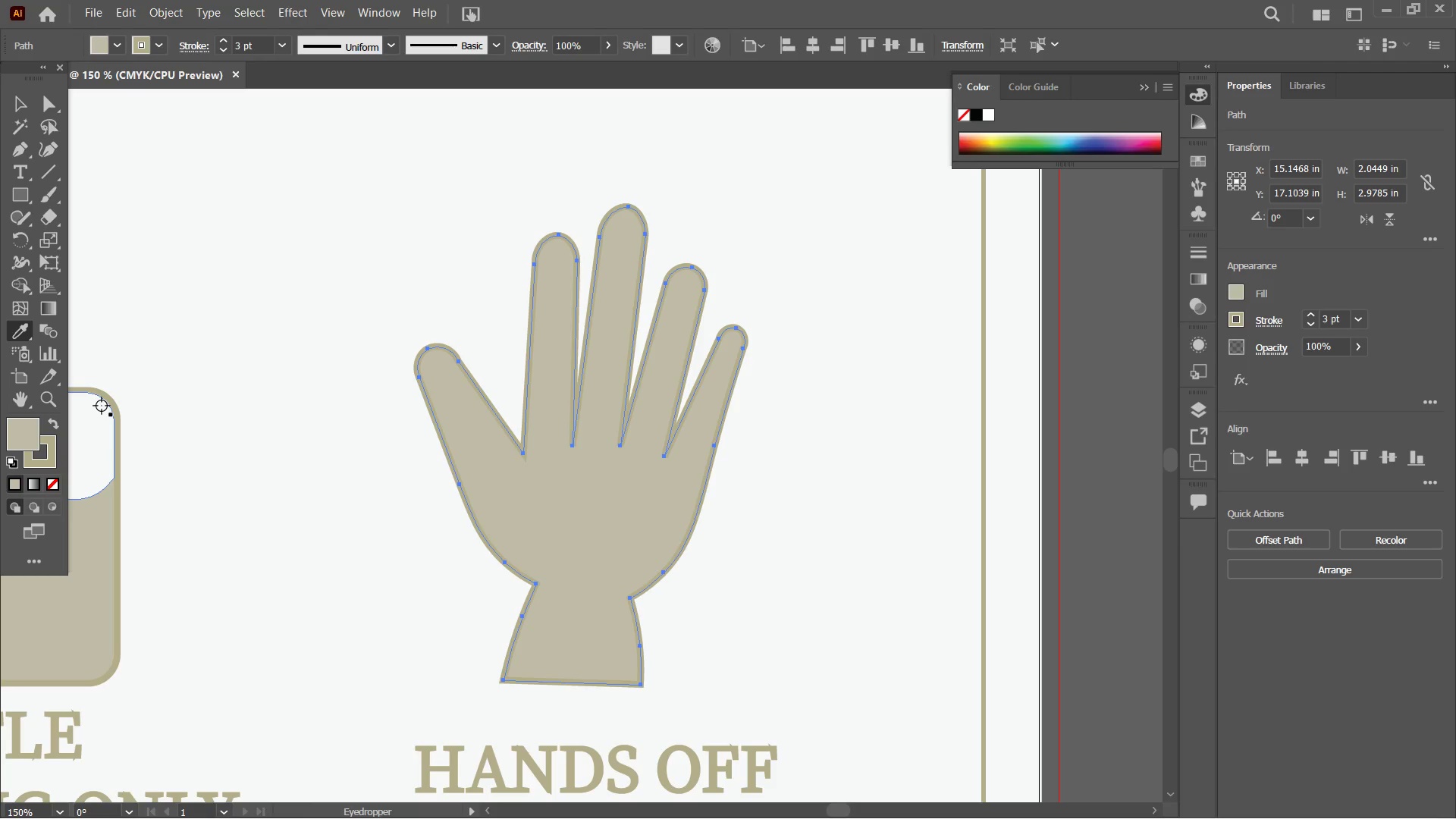 
left_click([40, 482])
 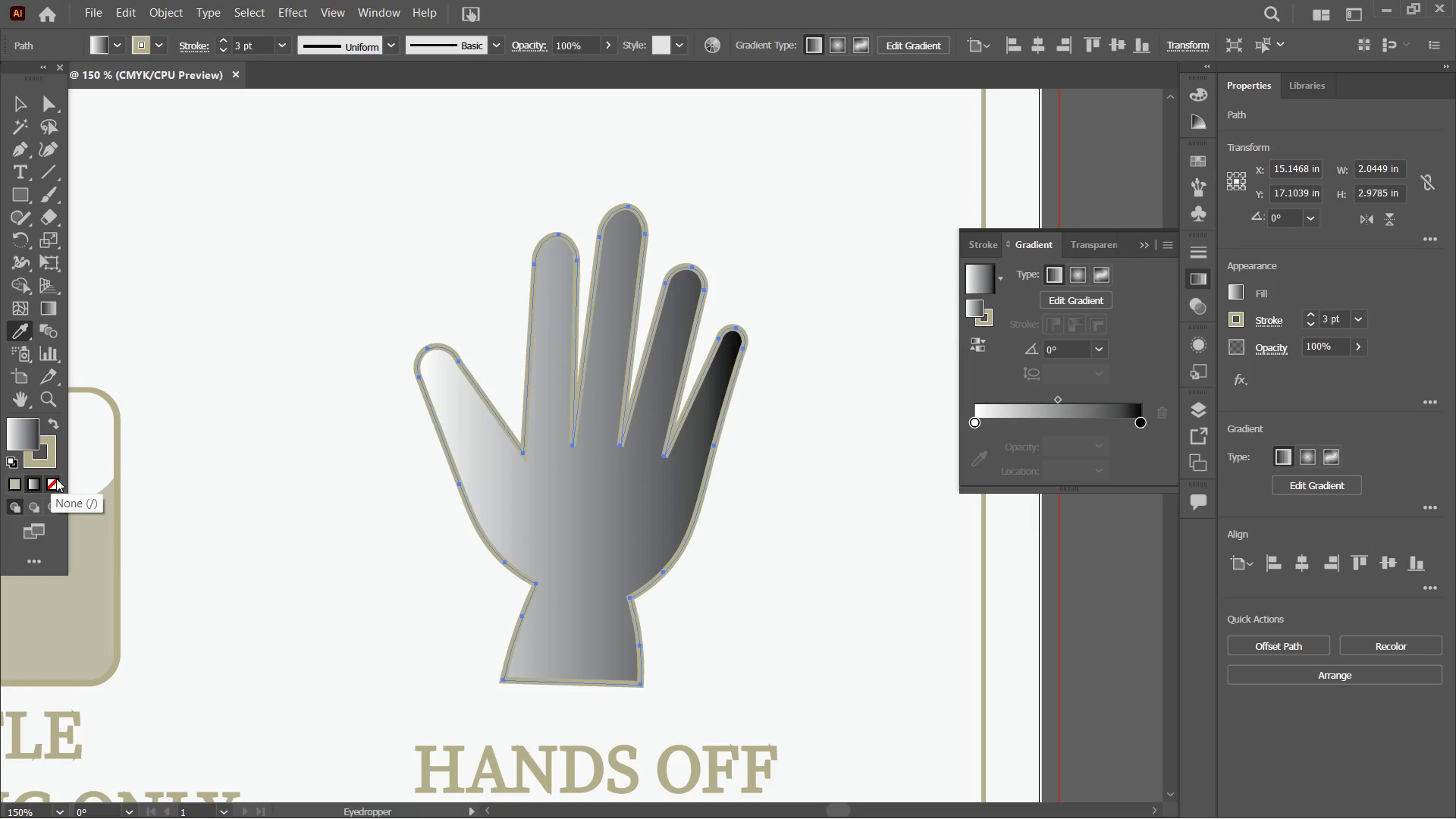 
left_click([55, 478])
 